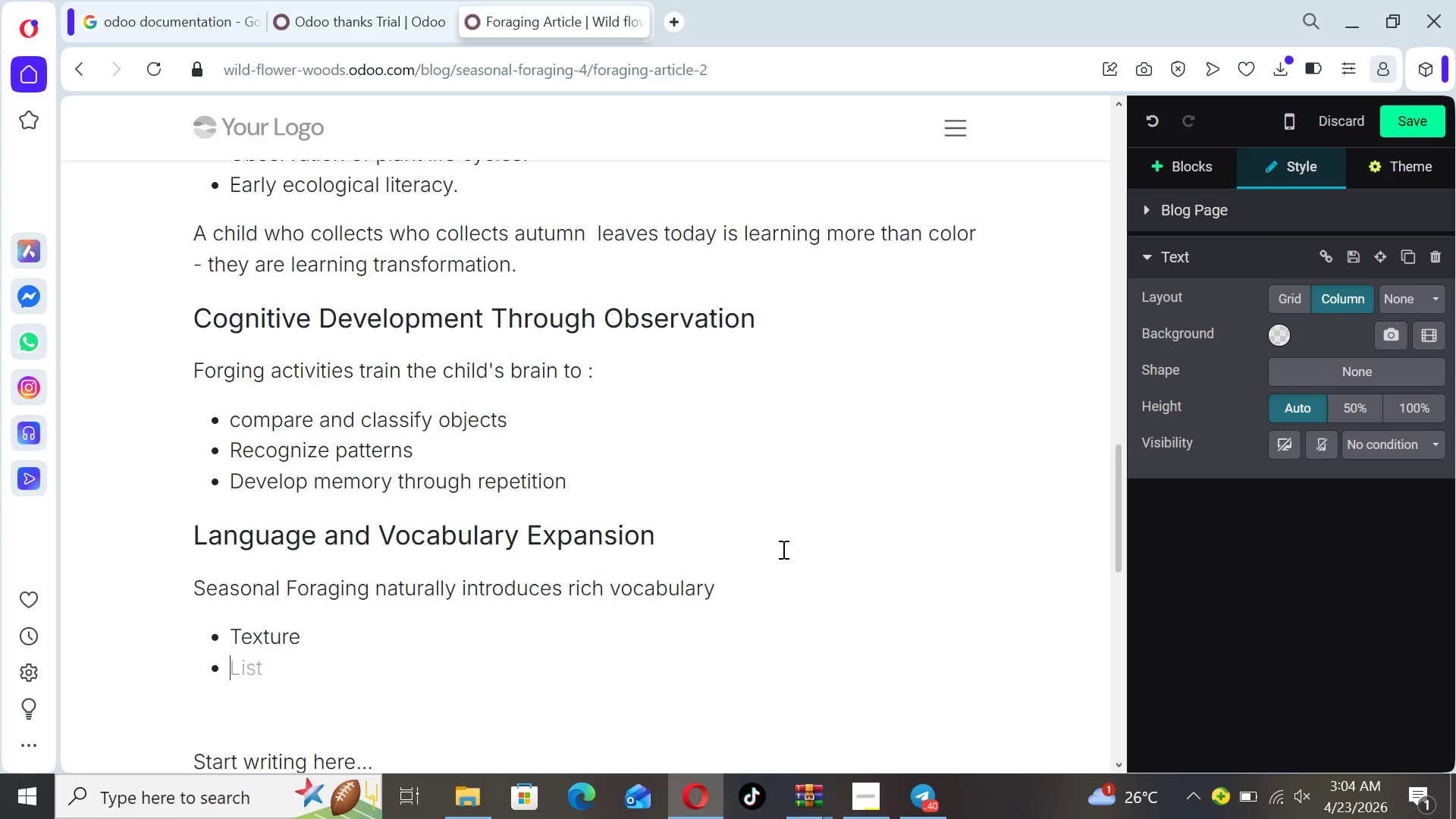 
type(Fragran ce)
key(Backspace)
key(Backspace)
key(Backspace)
type(ce)
 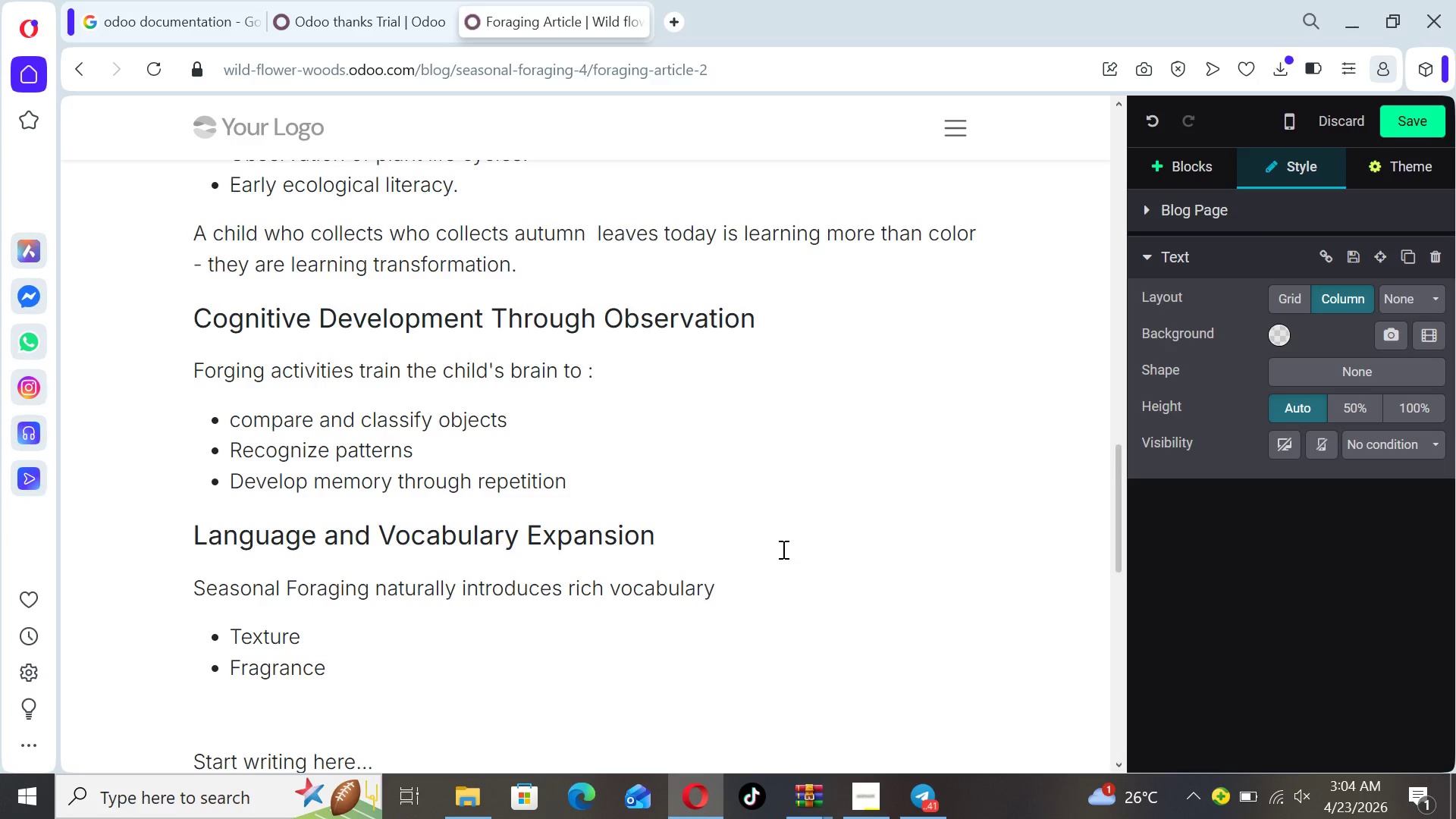 
key(Enter)
 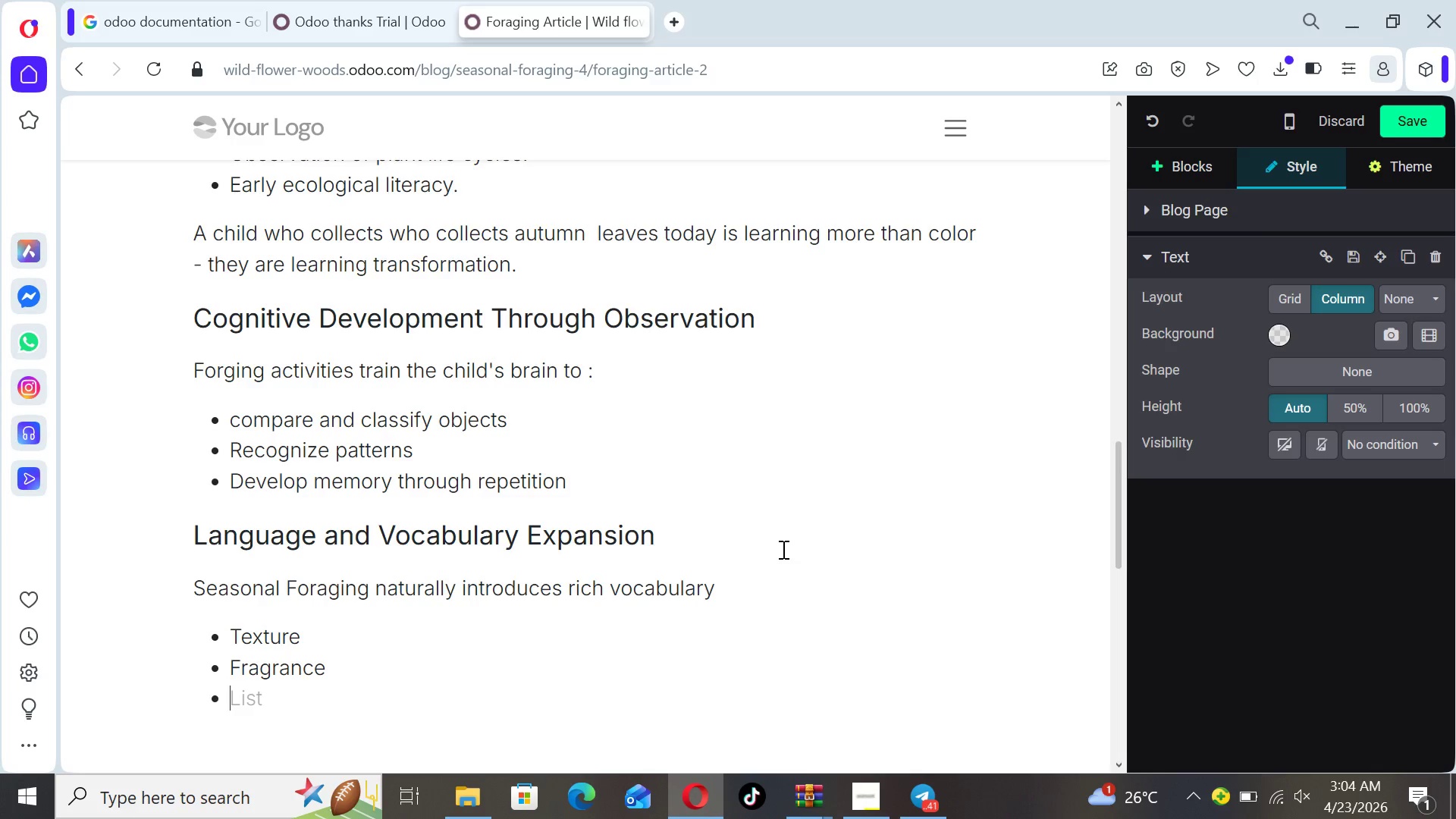 
type(s)
key(Backspace)
type(Speer pod)
 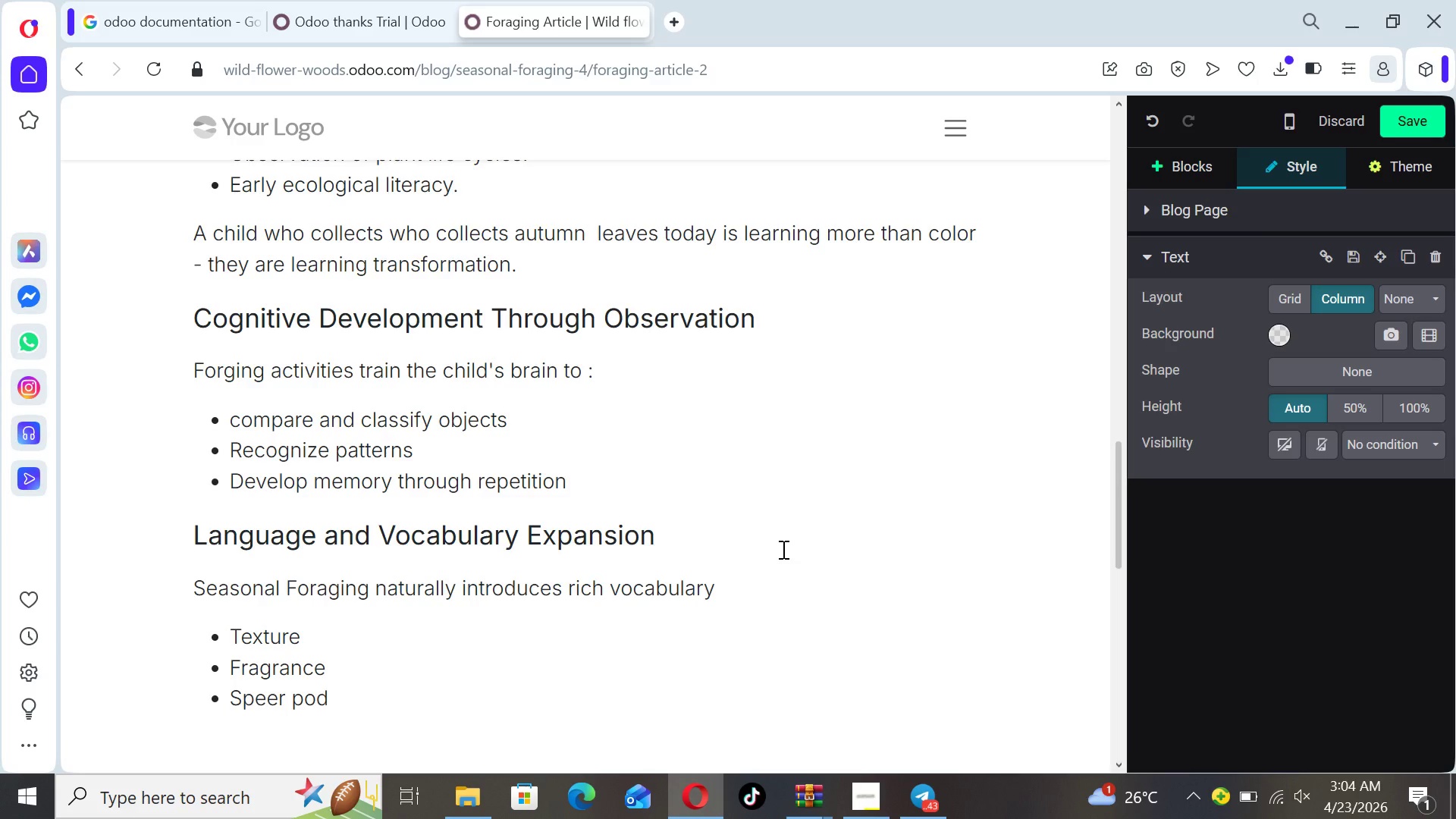 
key(Enter)
 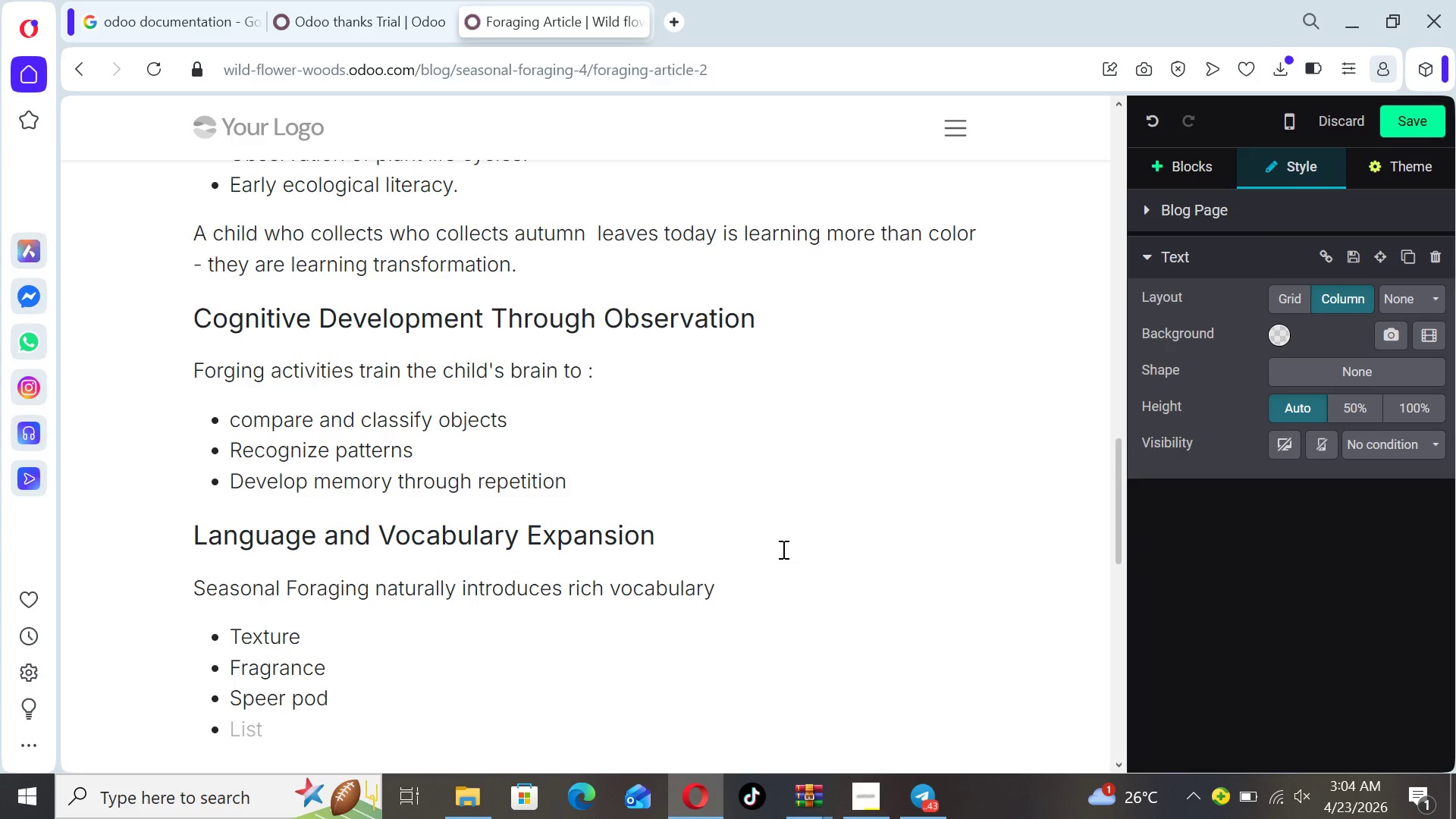 
type(Evergreen  )
 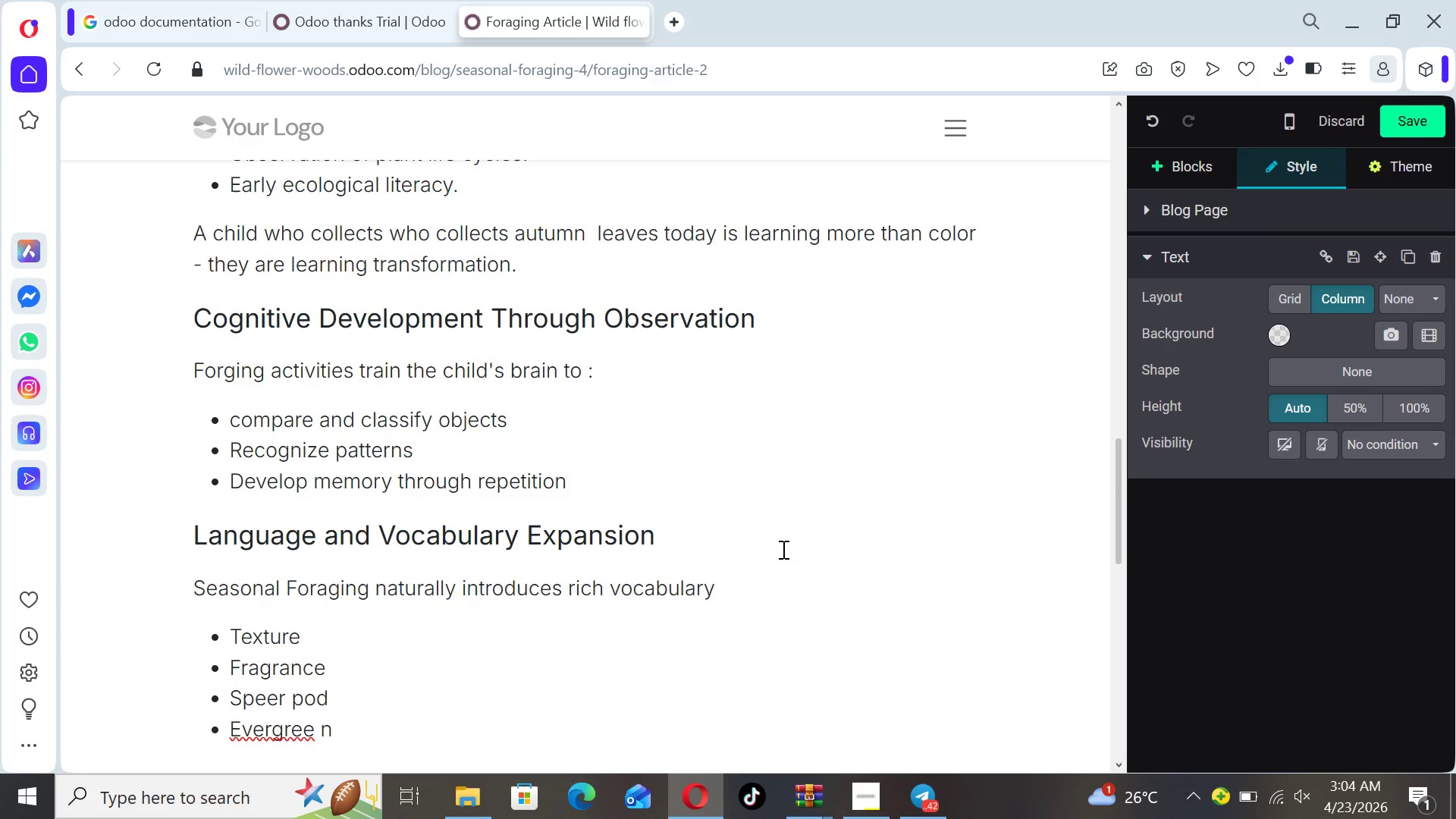 
key(Enter)
 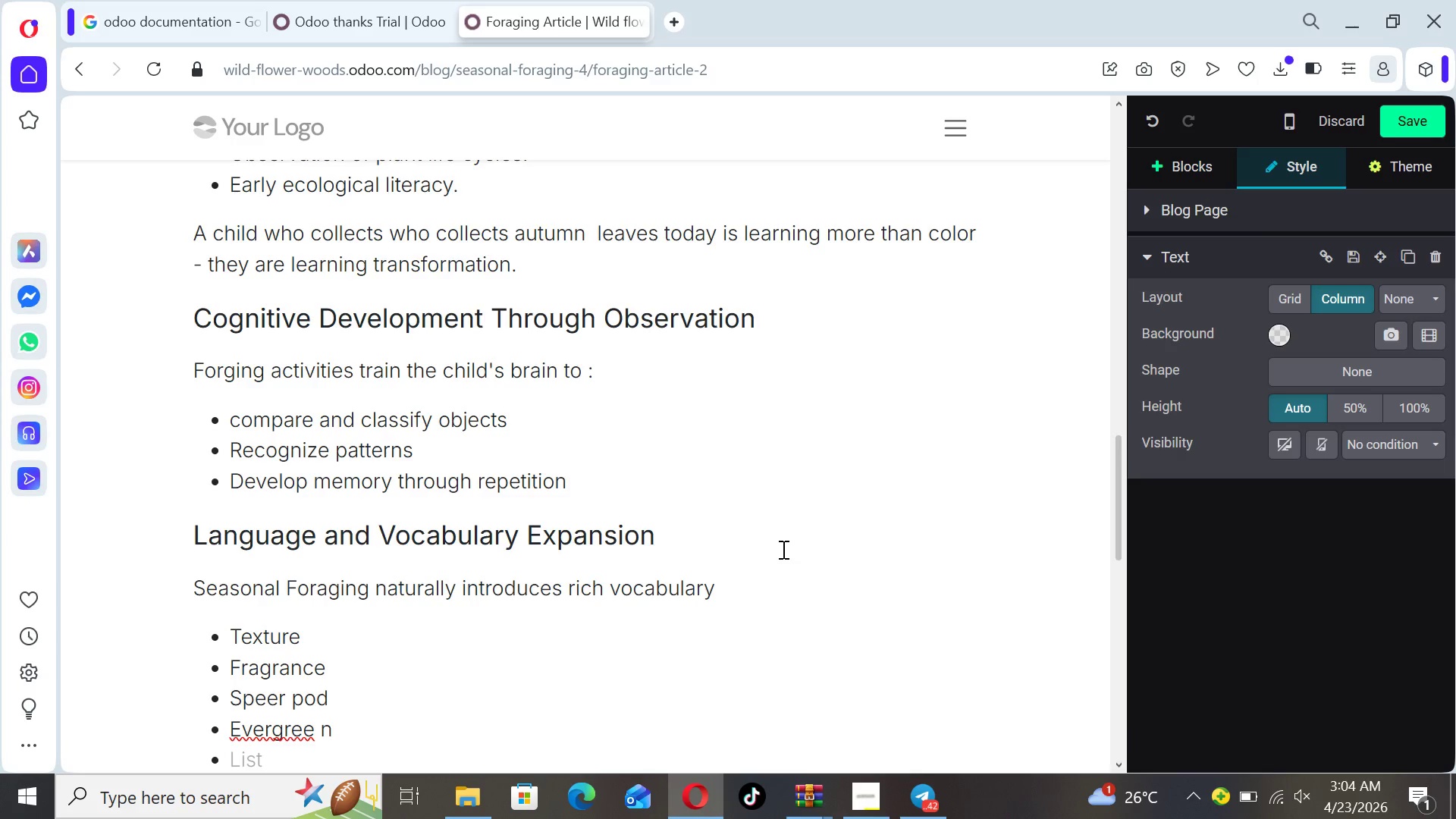 
type(Dorman t)
 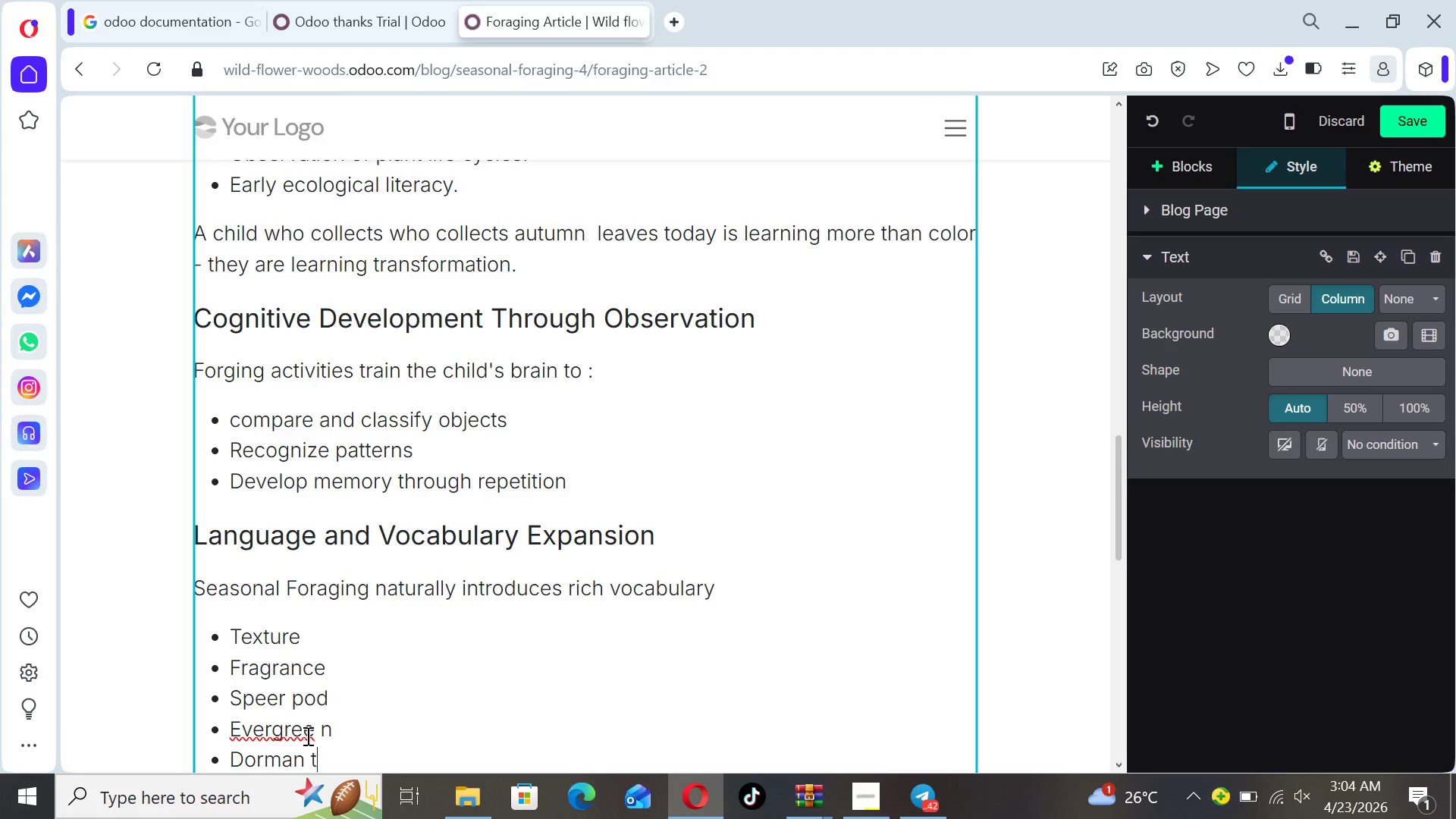 
left_click([308, 745])
 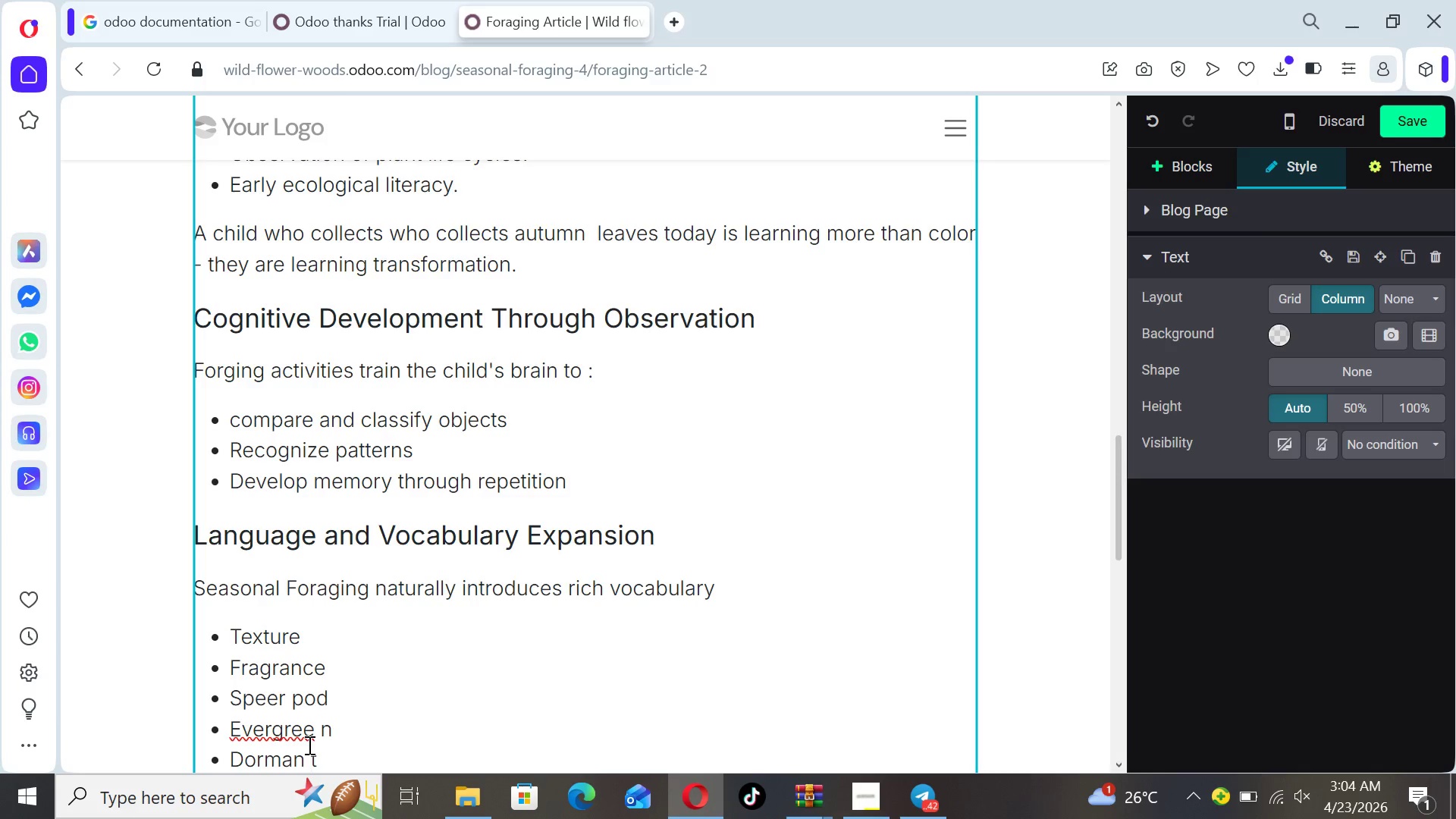 
key(Backspace)
 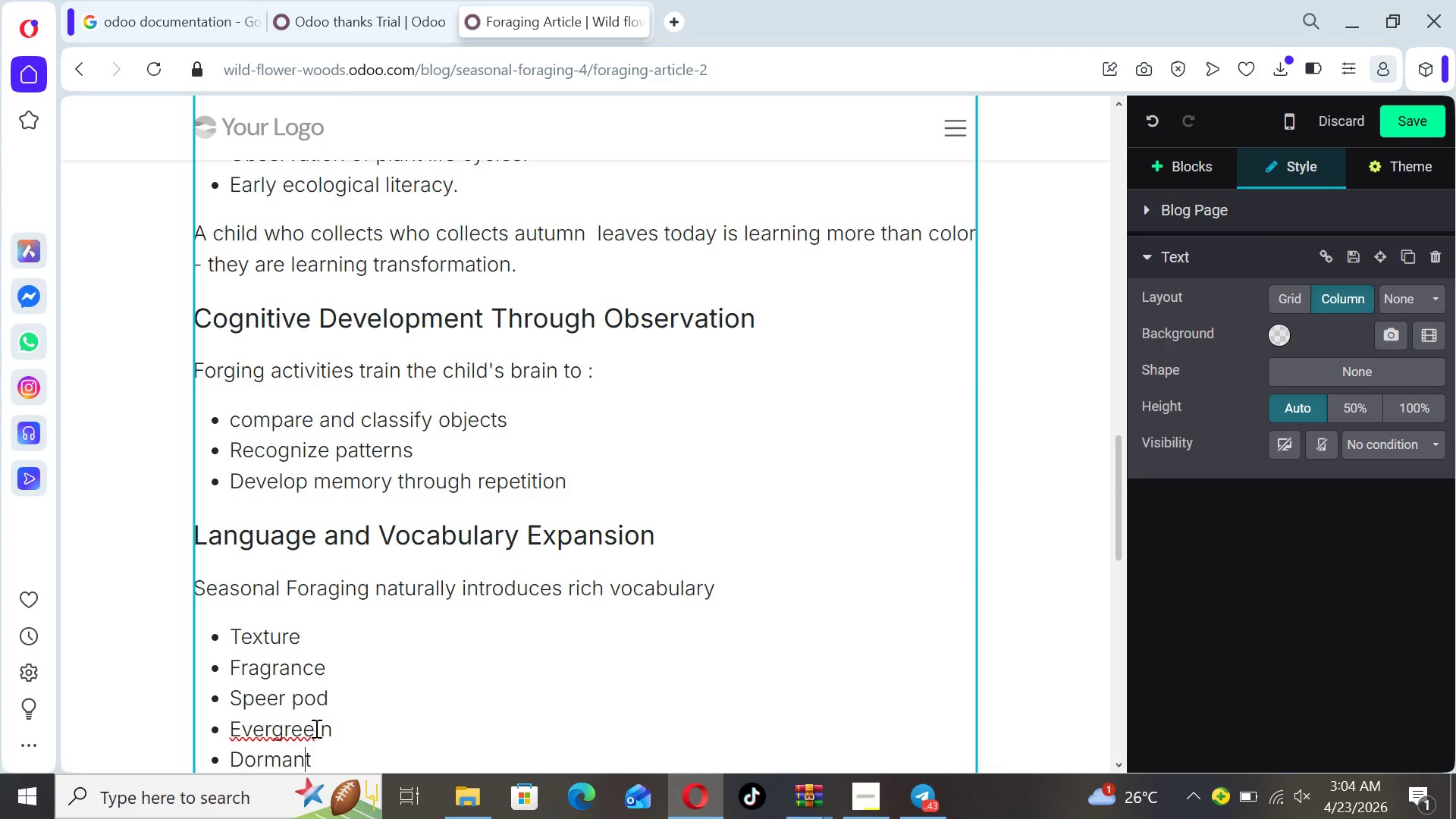 
left_click([317, 728])
 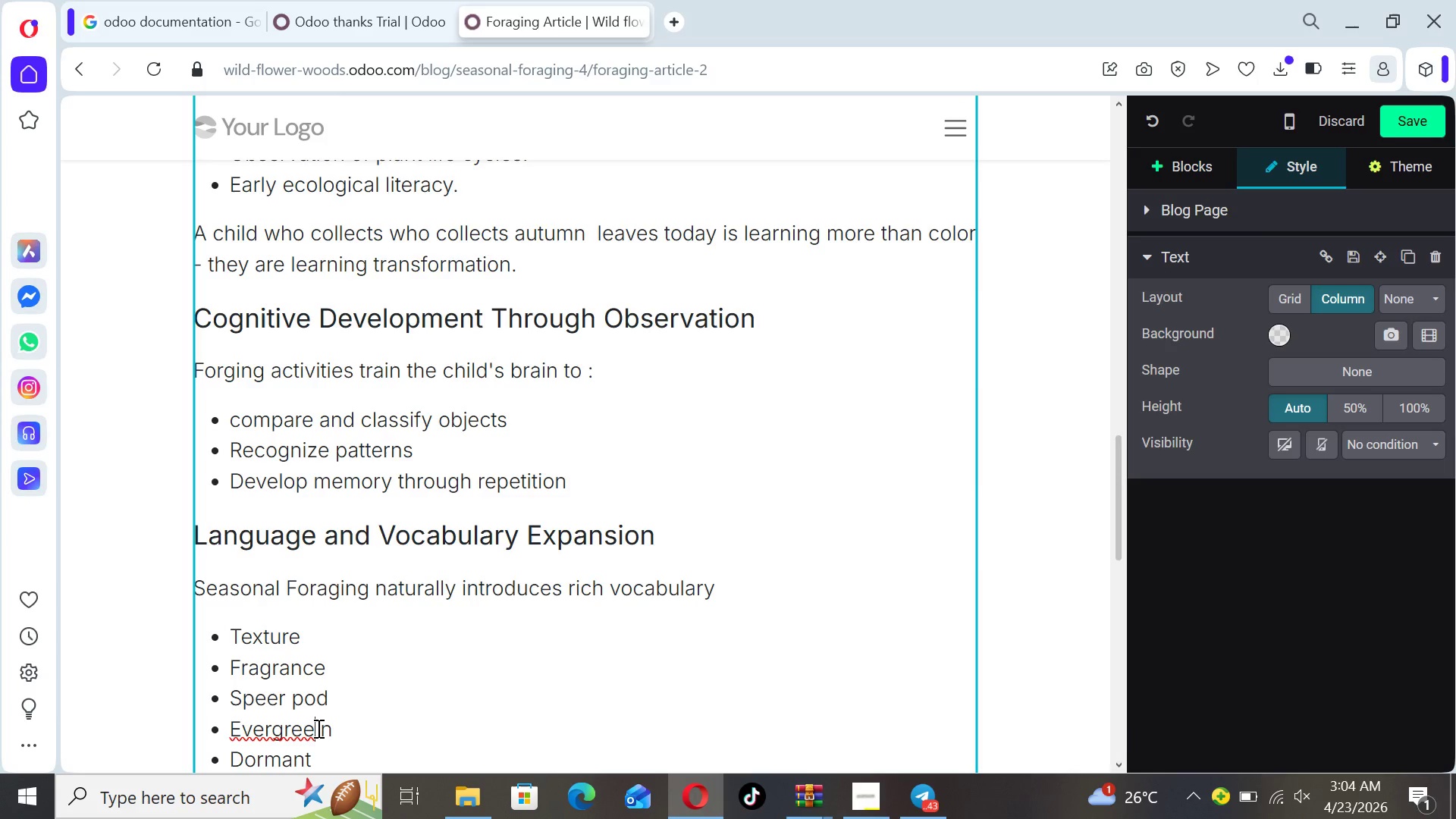 
key(ArrowRight)
 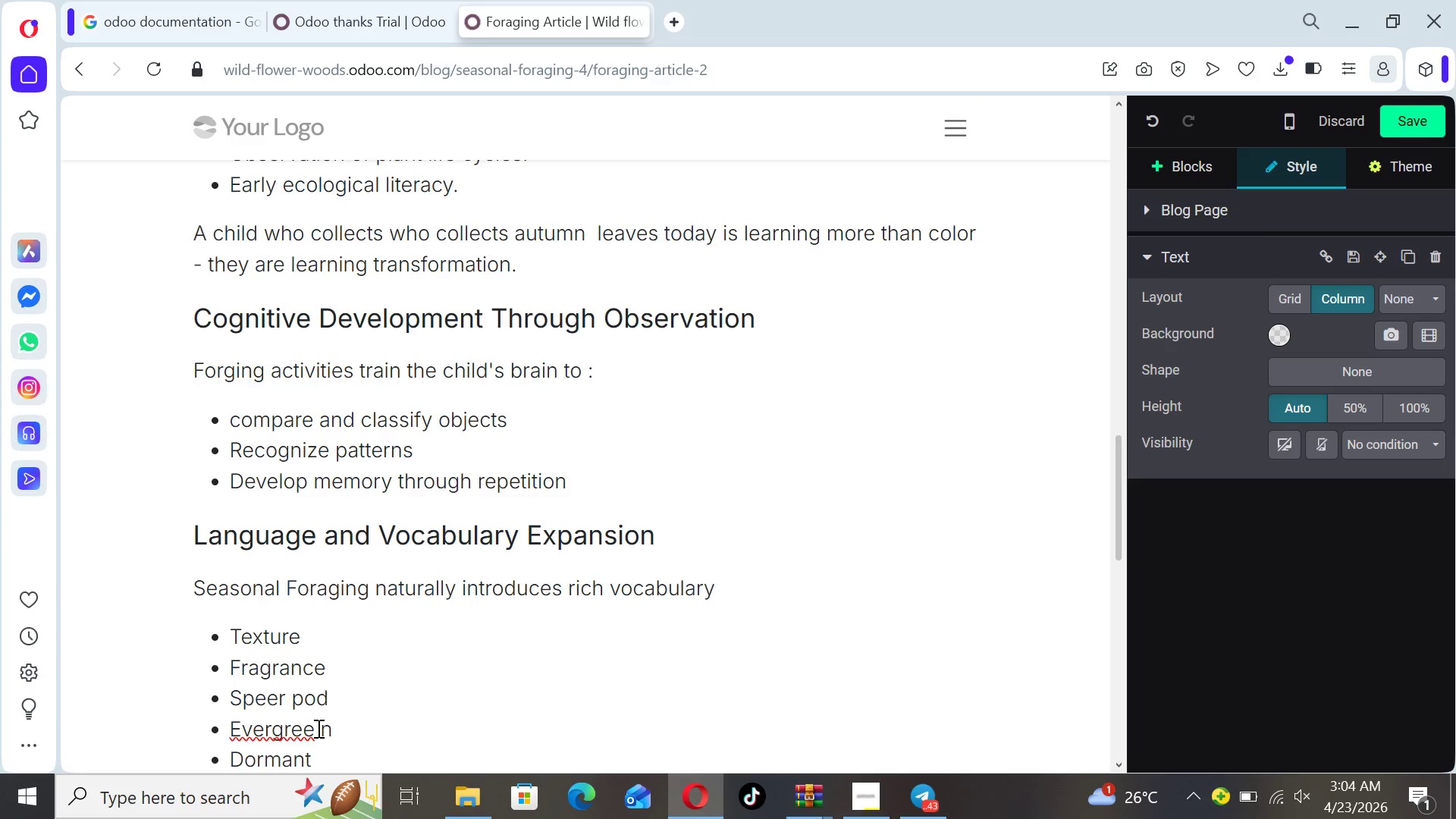 
key(Backspace)
 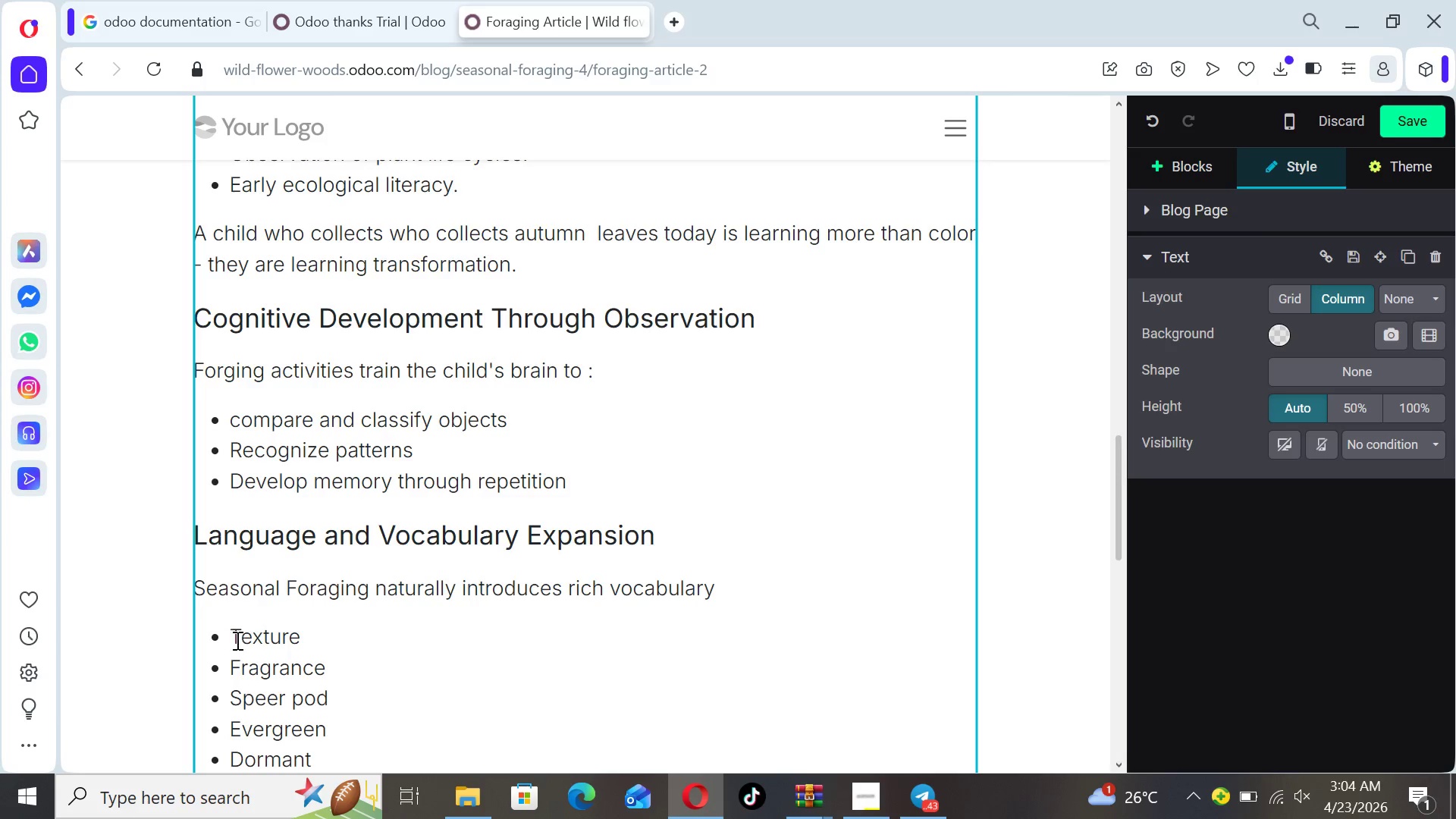 
left_click([230, 626])
 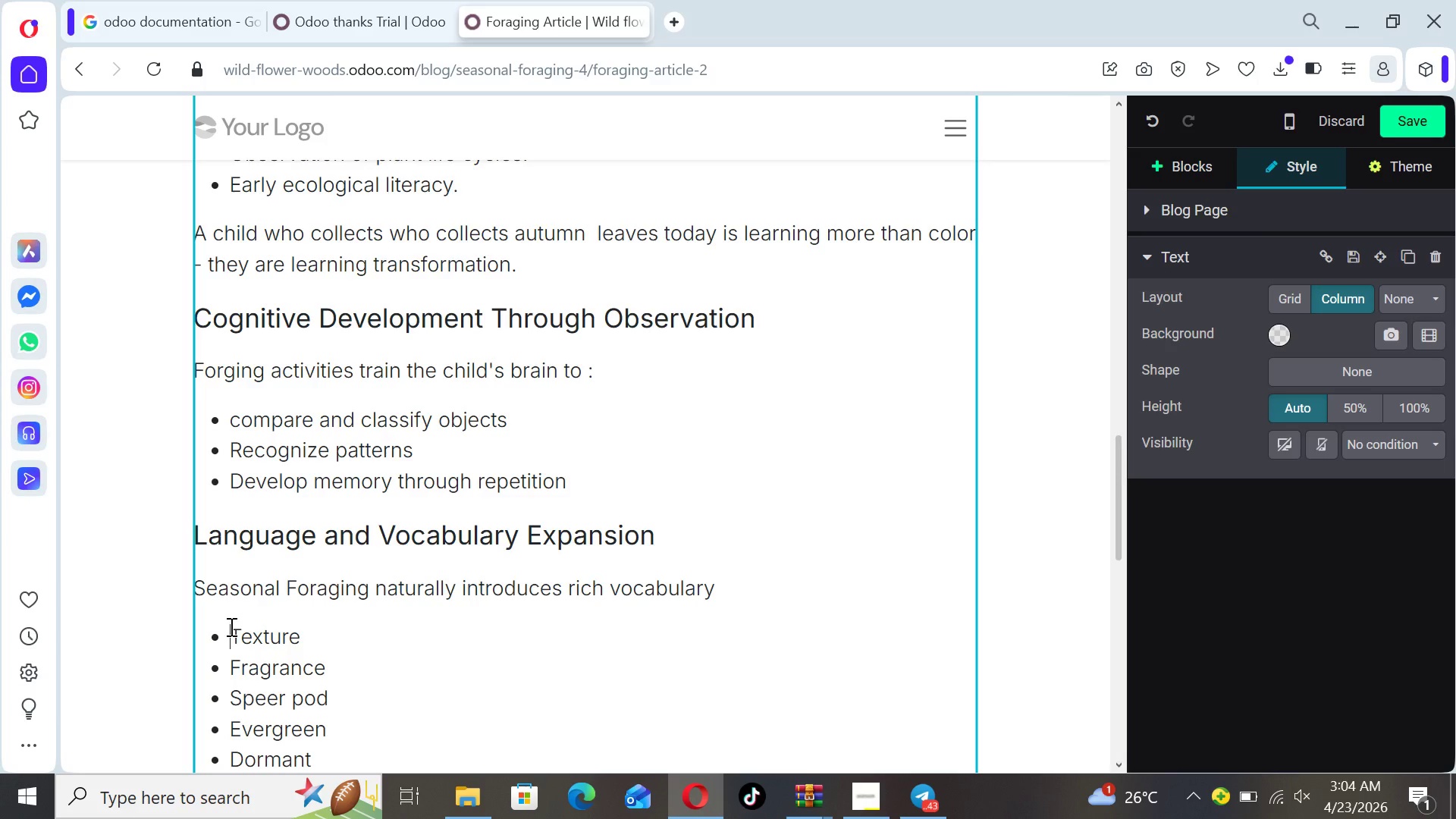 
key(Shift+ShiftLeft)
 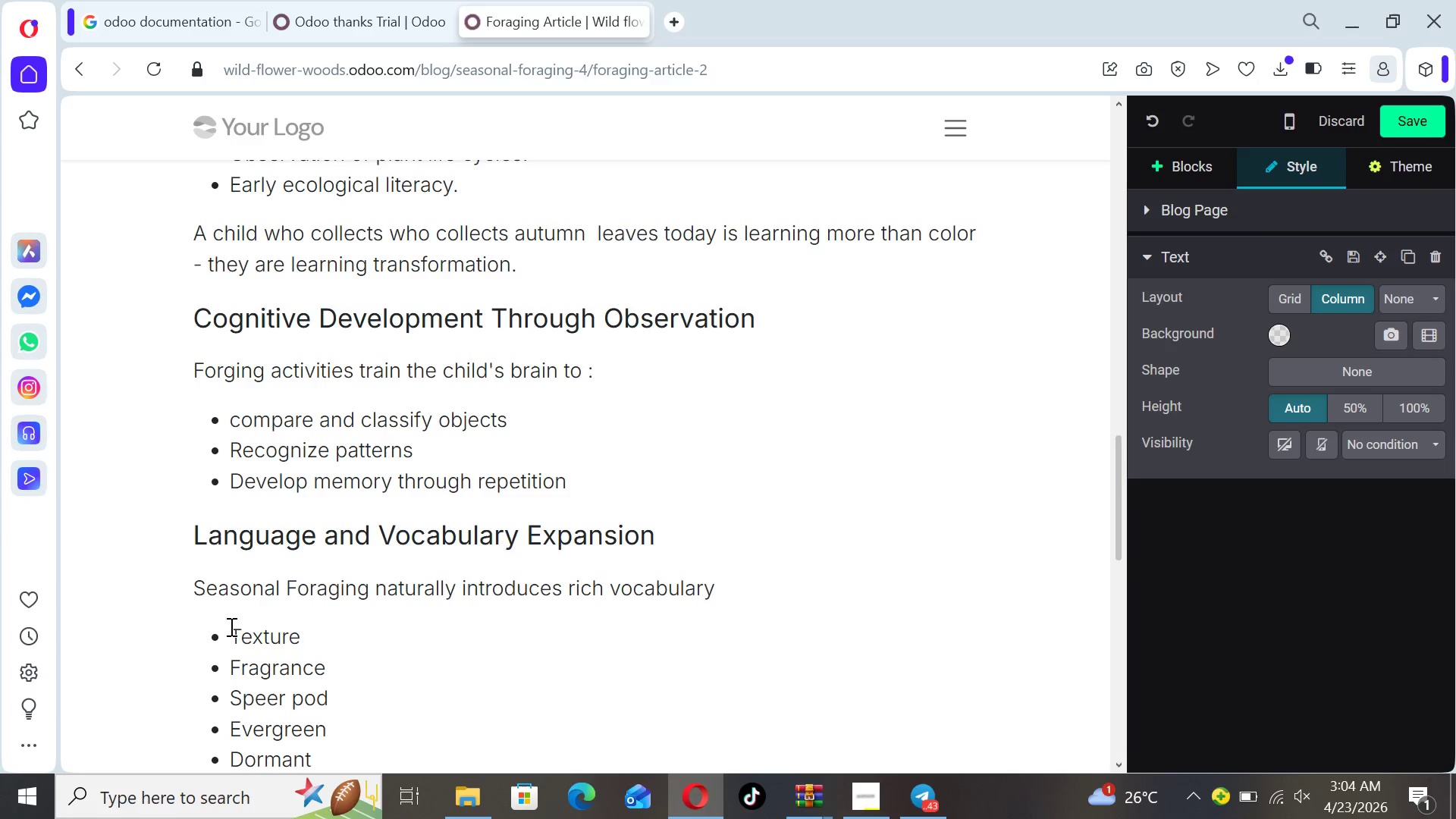 
key(Shift+Quote)
 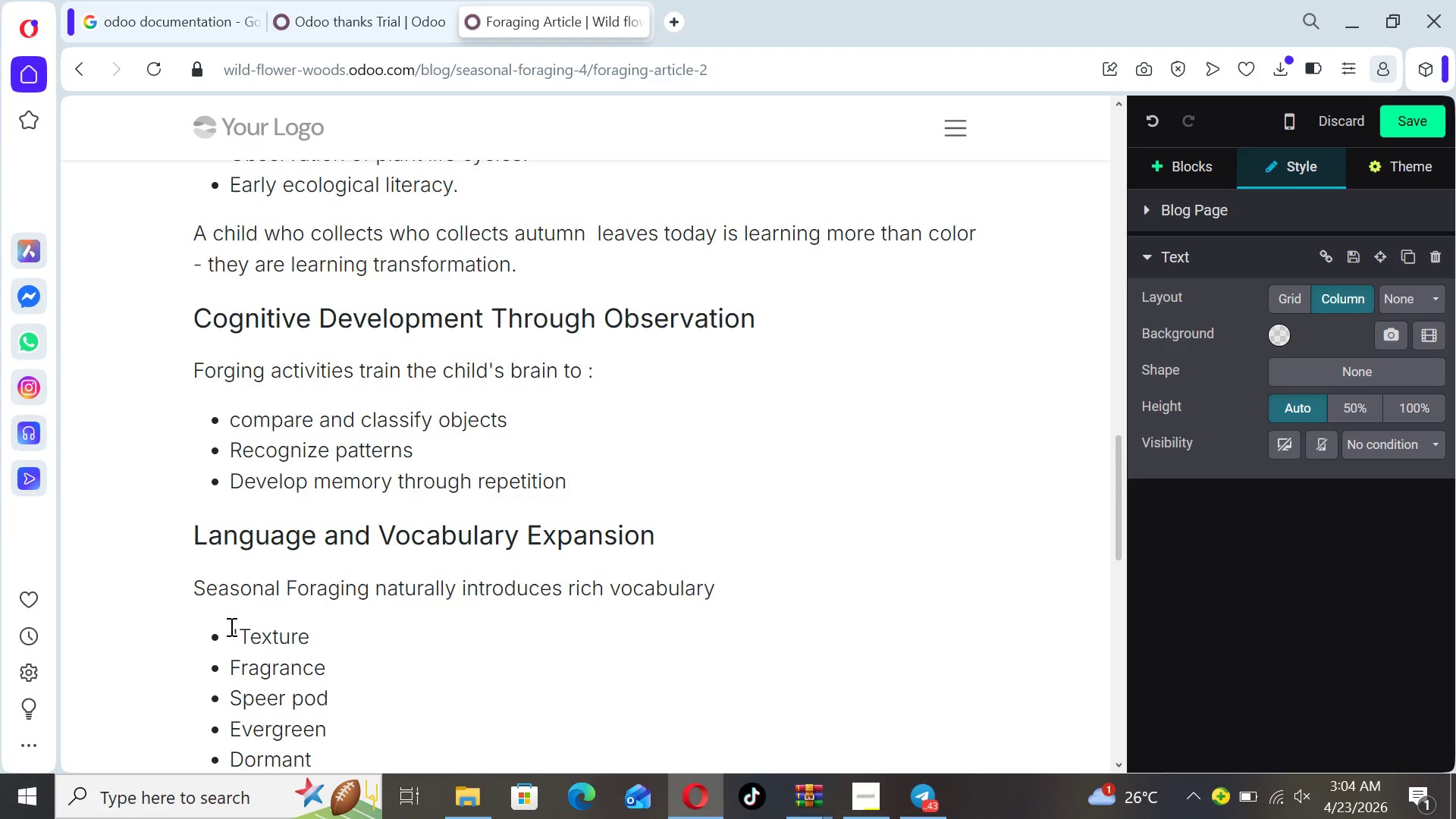 
key(ArrowRight)
 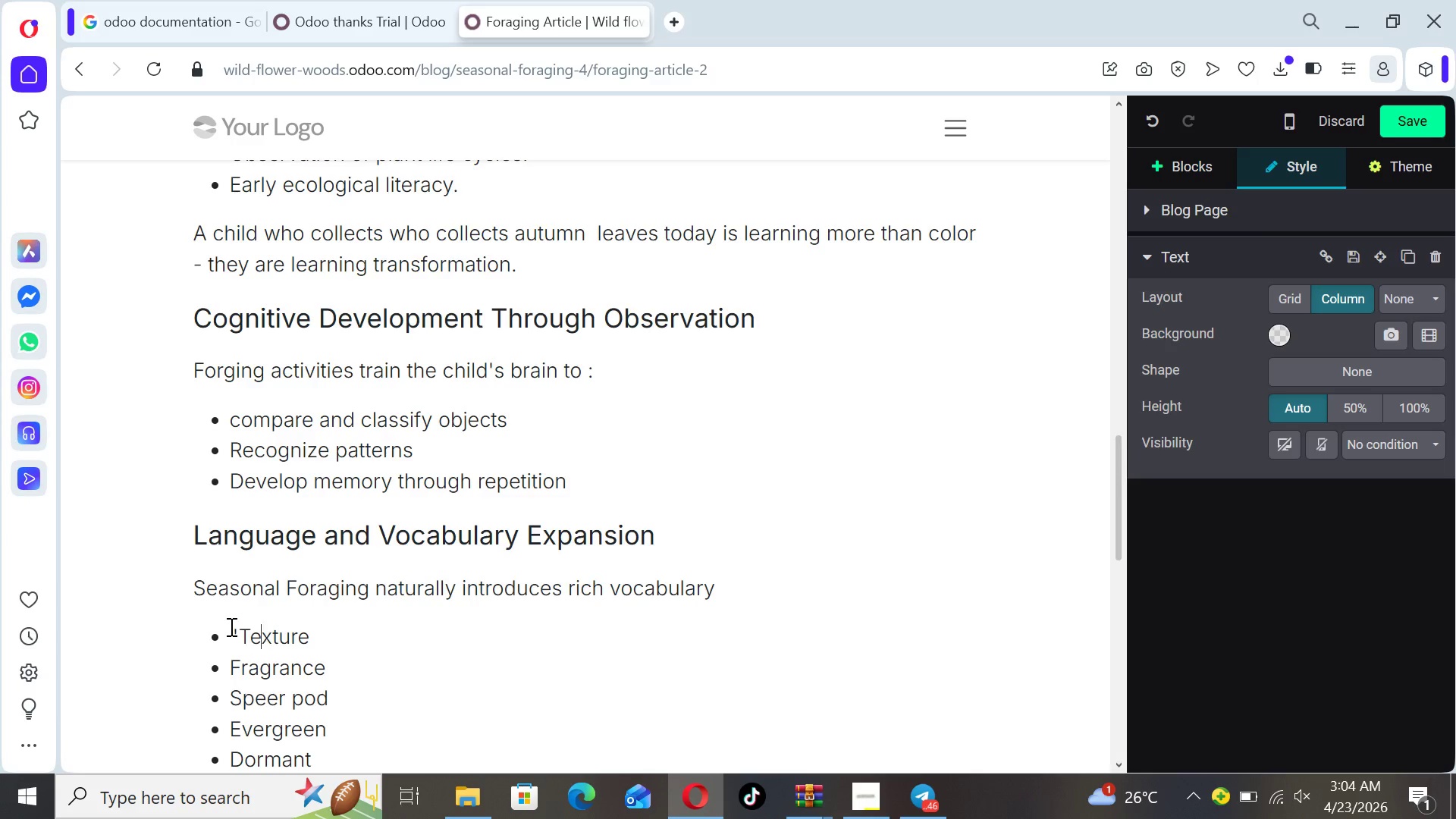 
hold_key(key=ArrowRight, duration=0.69)
 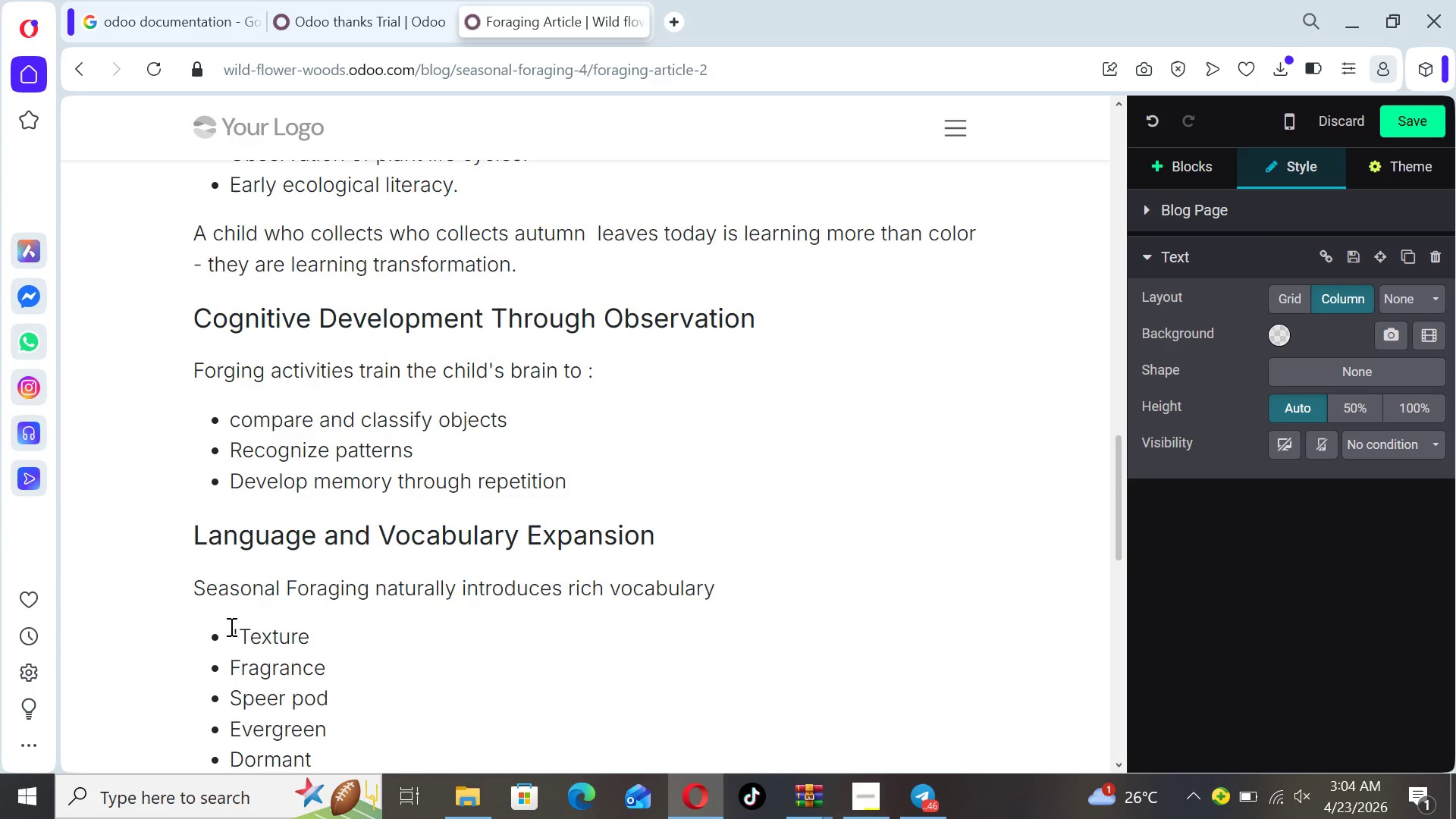 
key(ArrowLeft)
 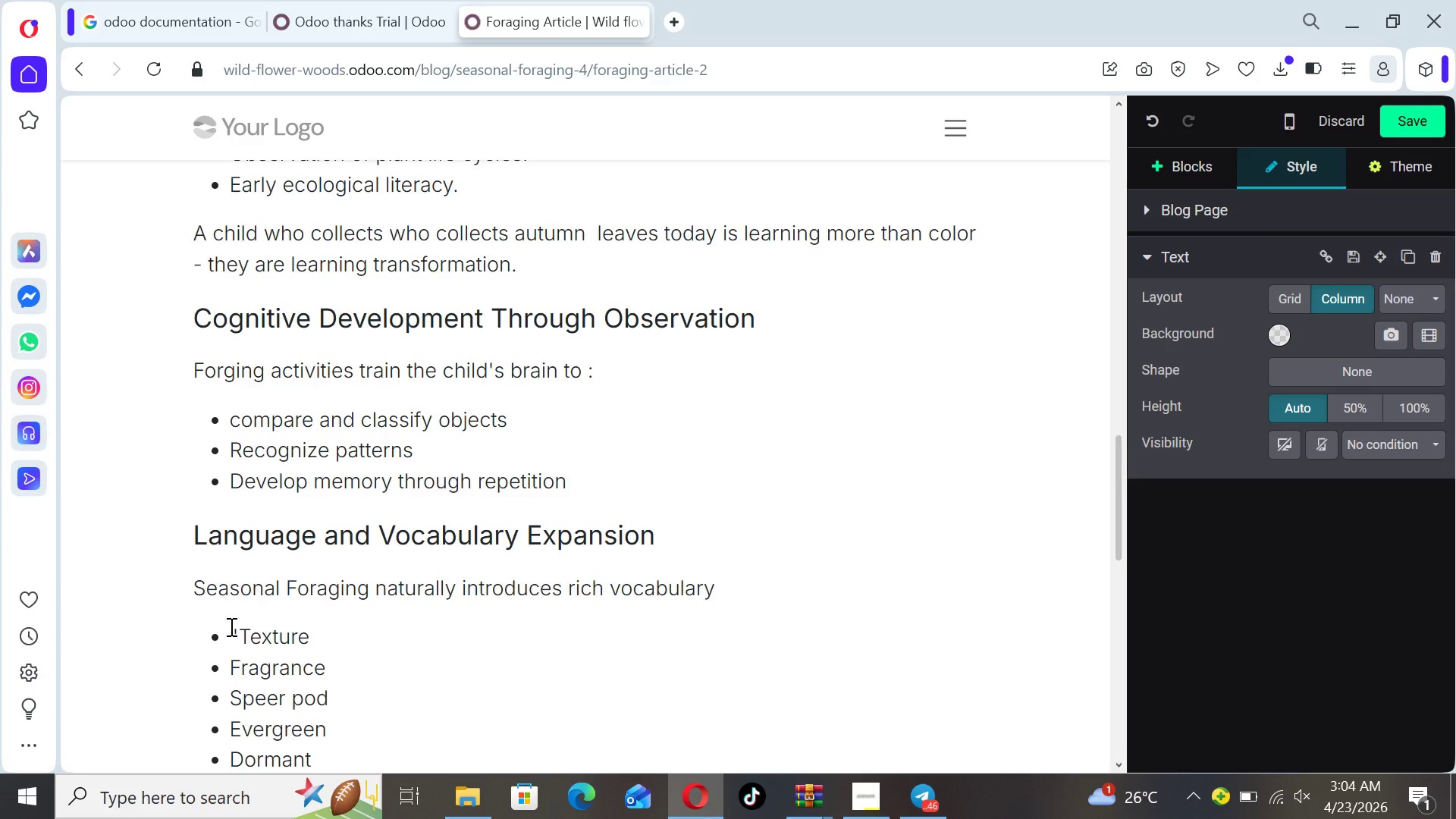 
key(Shift+ShiftLeft)
 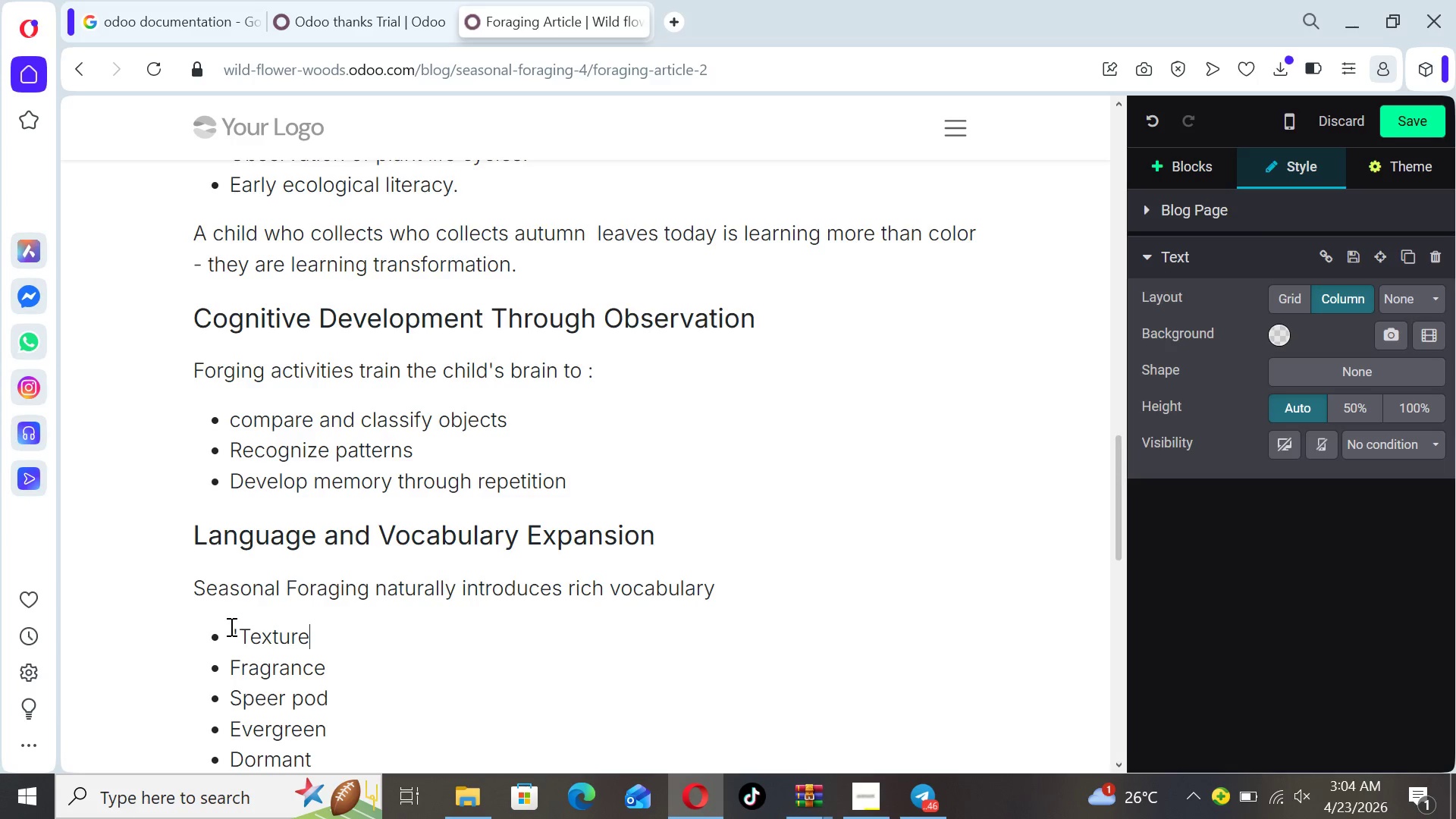 
key(Shift+Quote)
 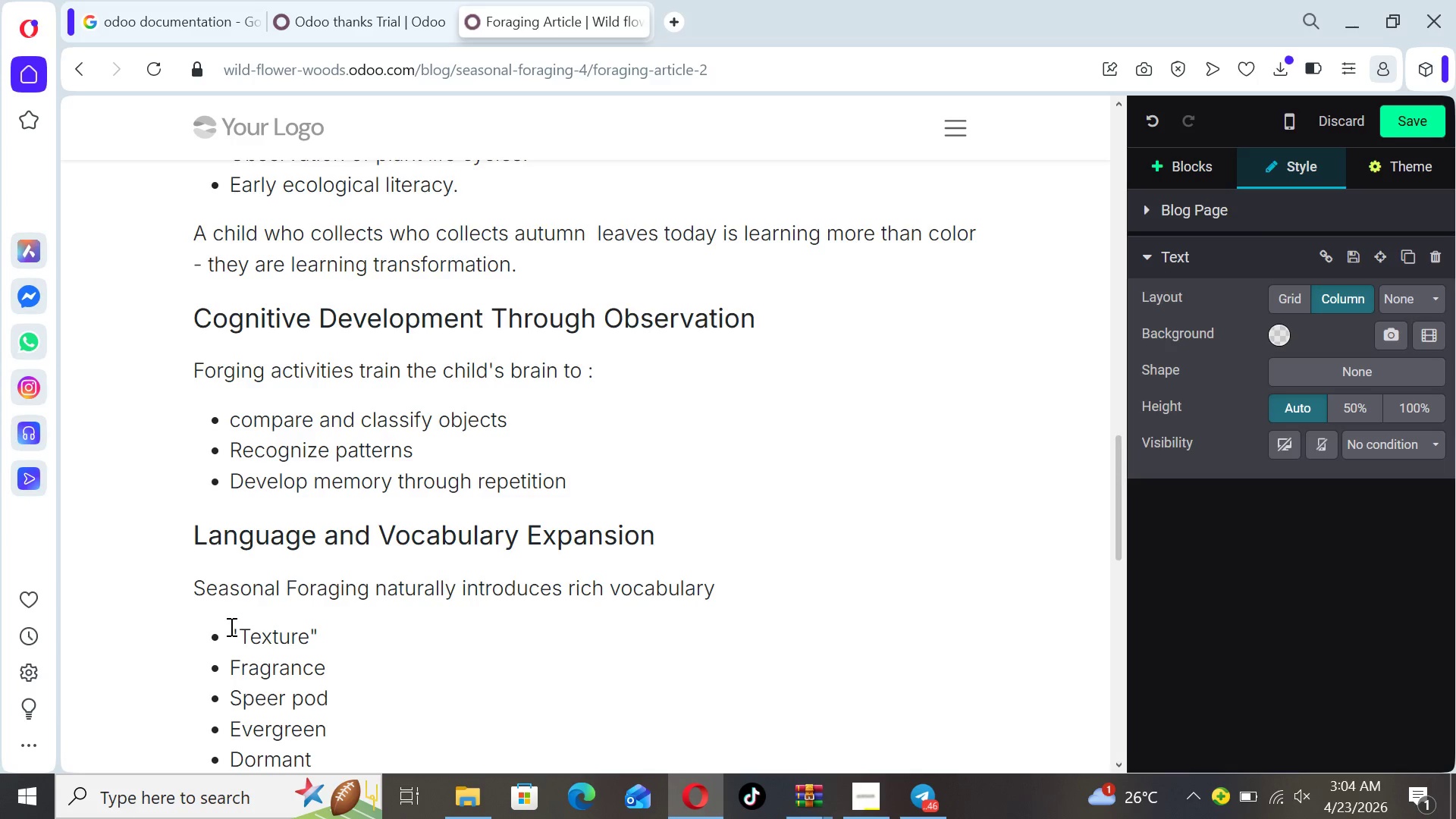 
key(ArrowDown)
 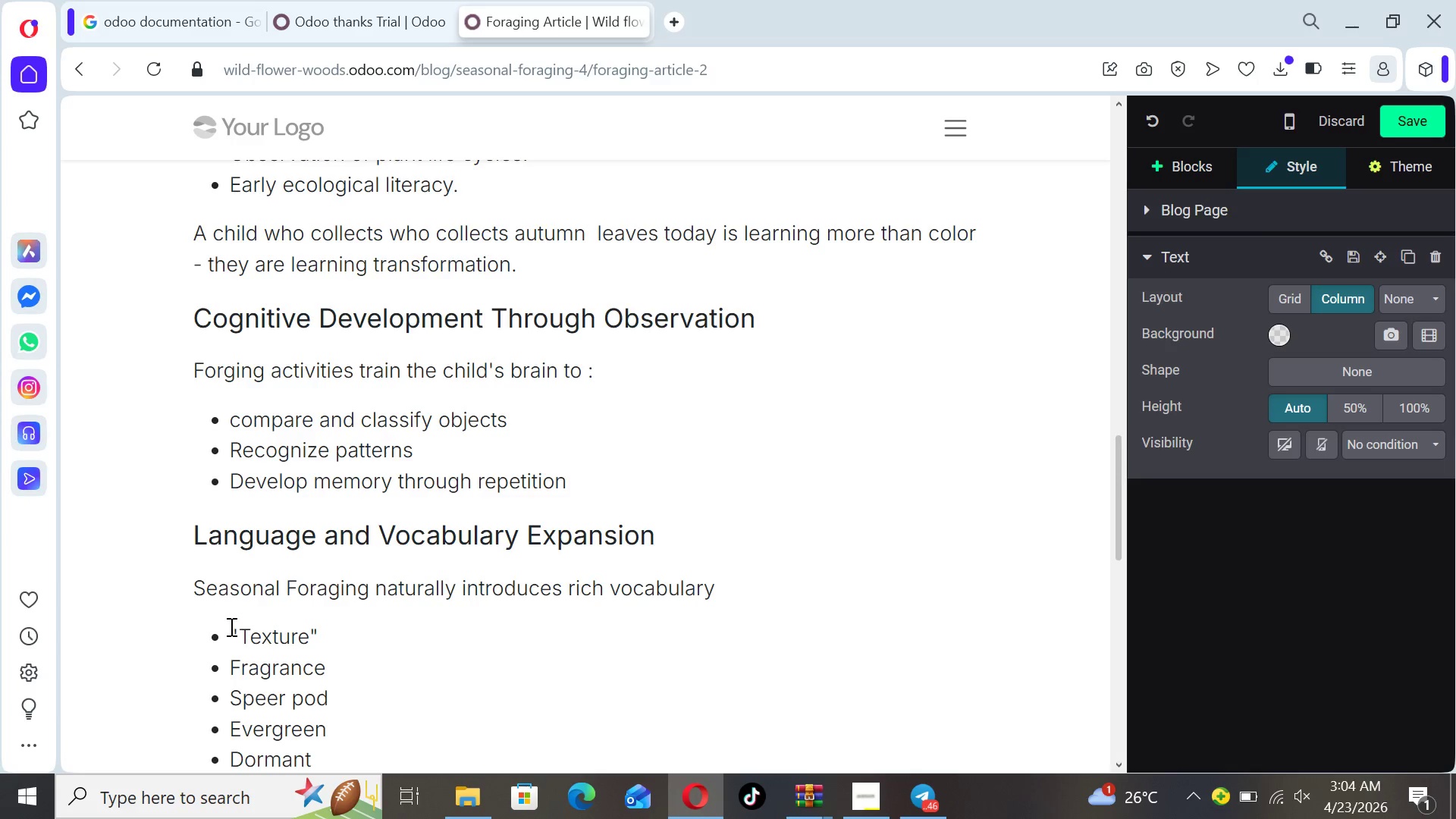 
key(ArrowLeft)
 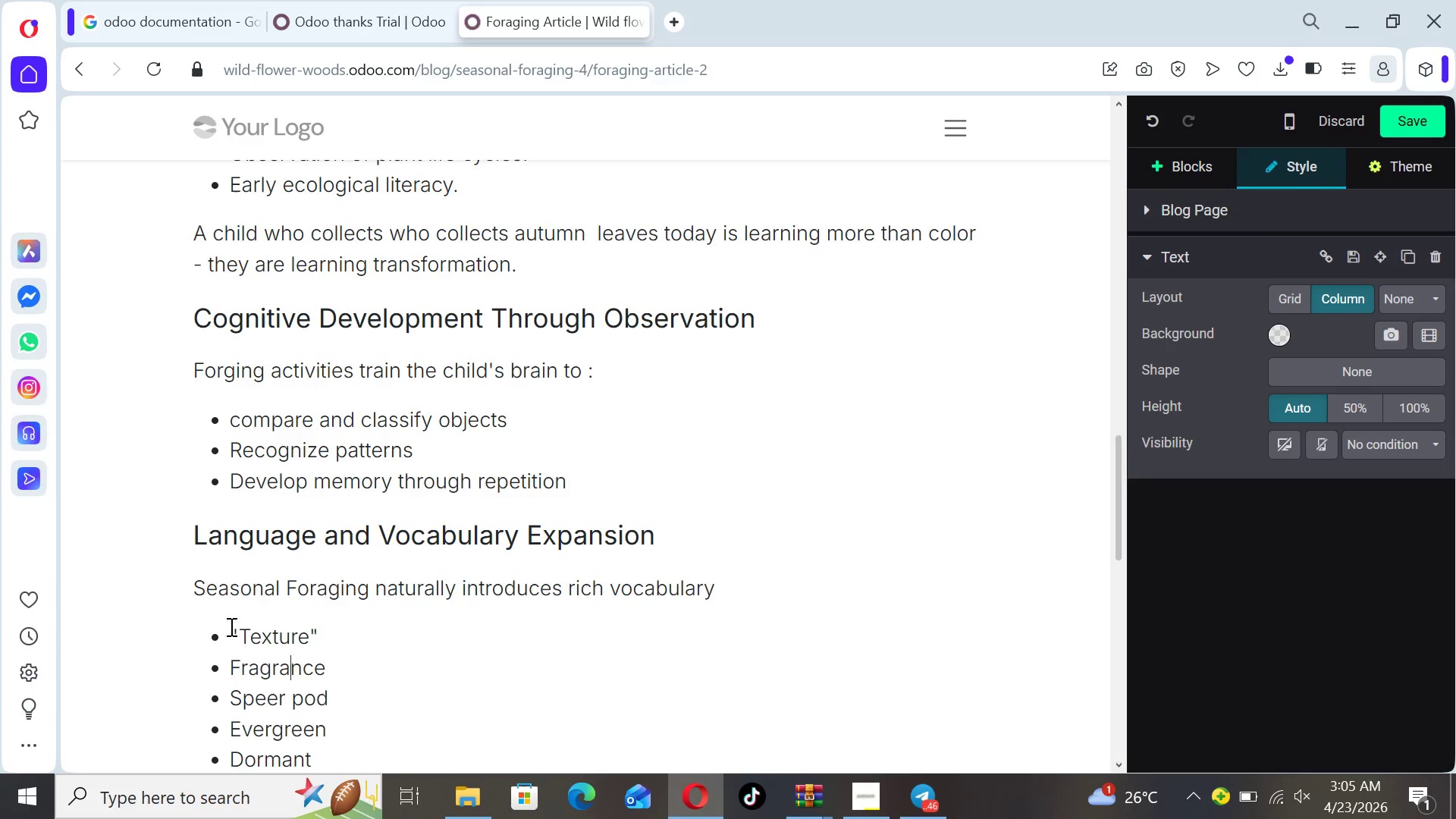 
key(ArrowLeft)
 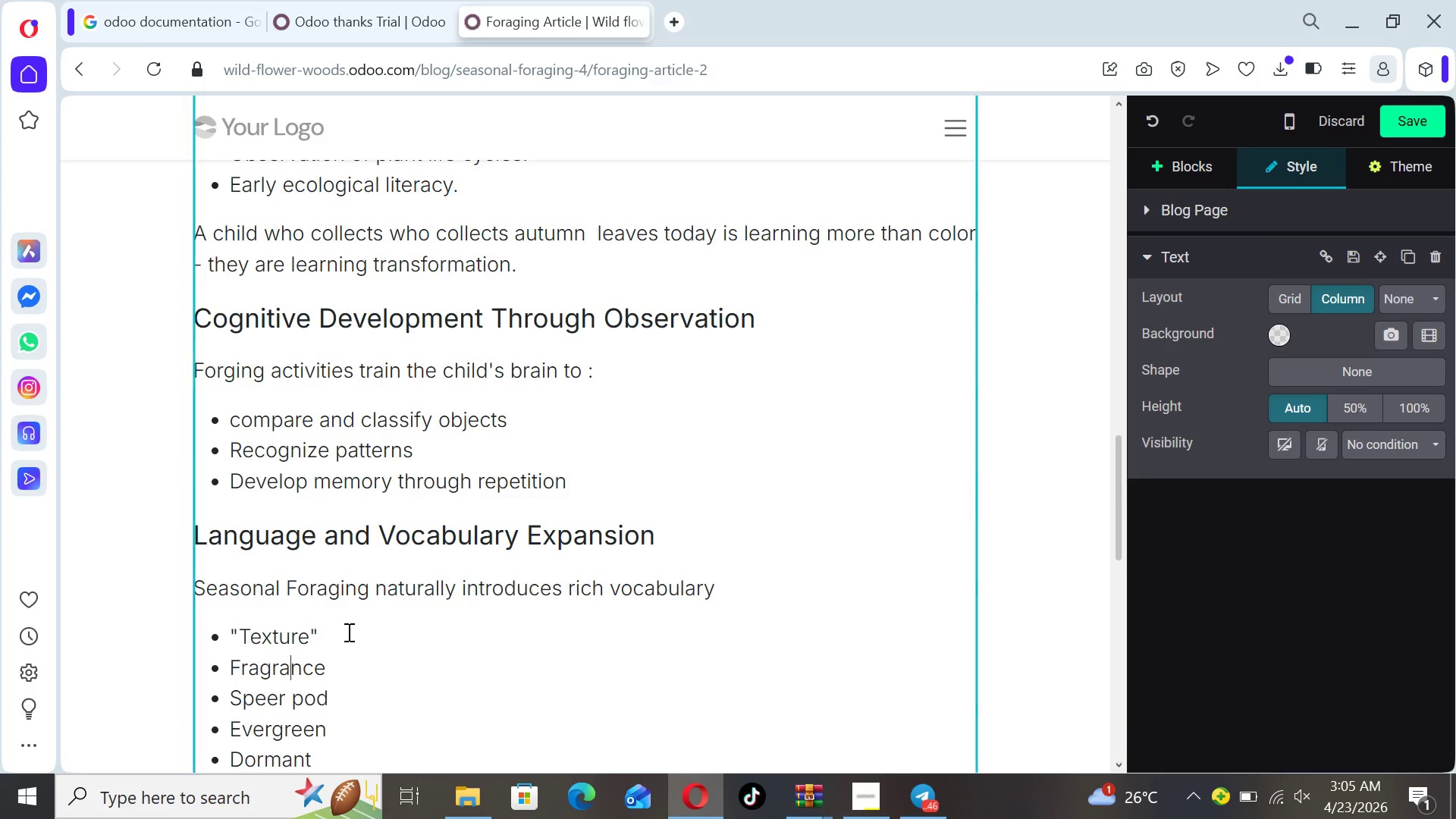 
key(ArrowLeft)
 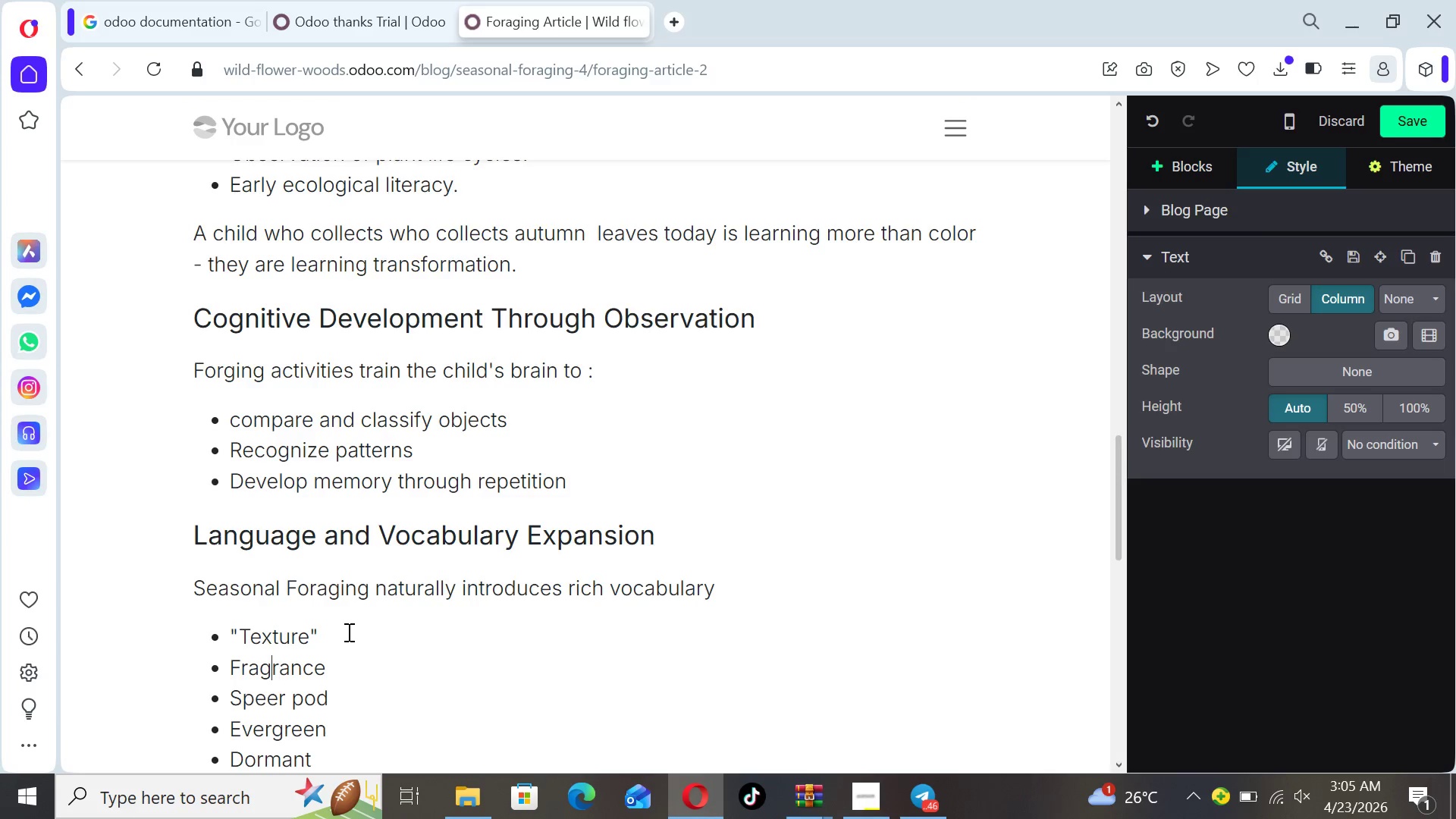 
key(ArrowLeft)
 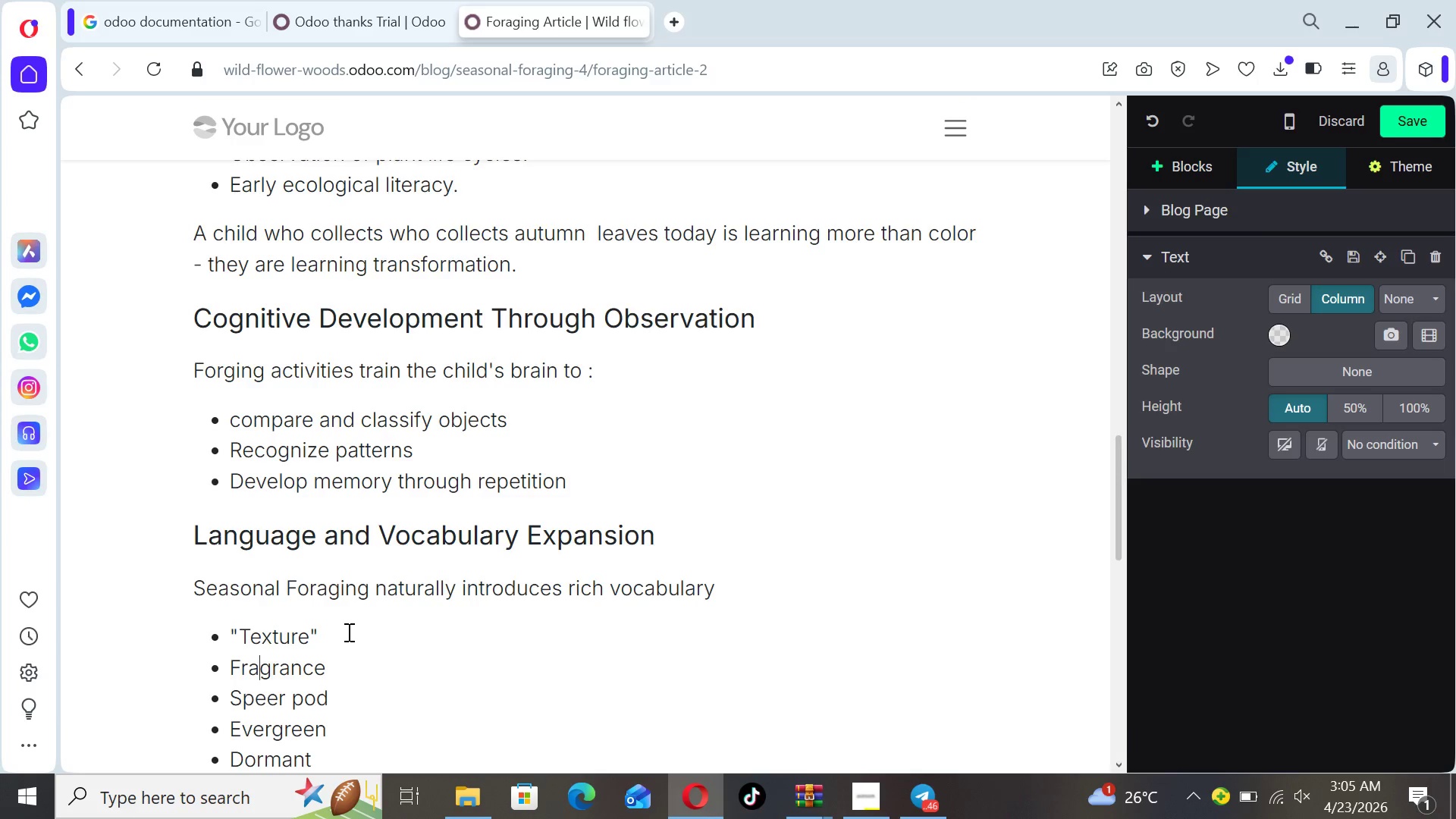 
key(ArrowLeft)
 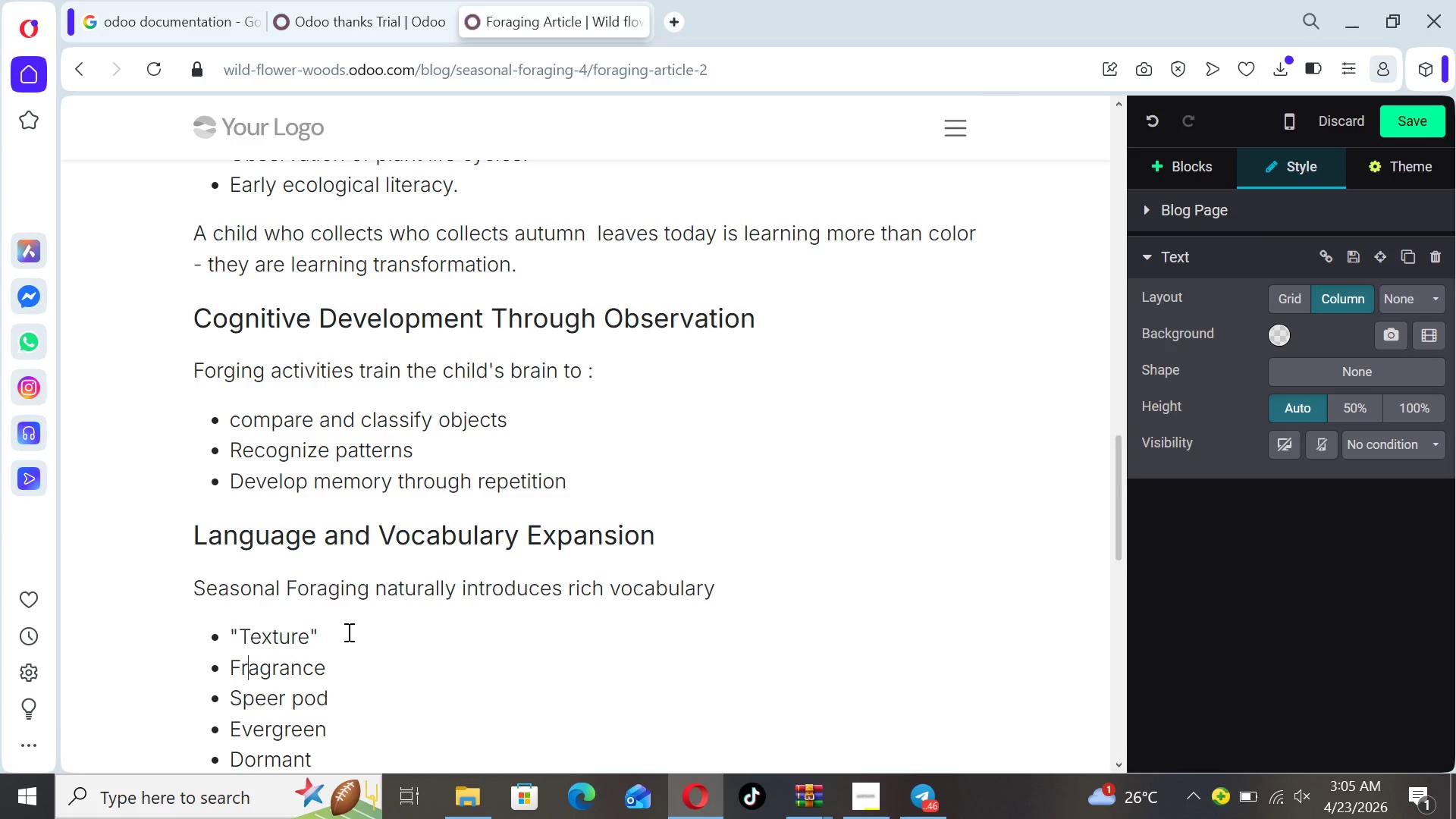 
key(ArrowLeft)
 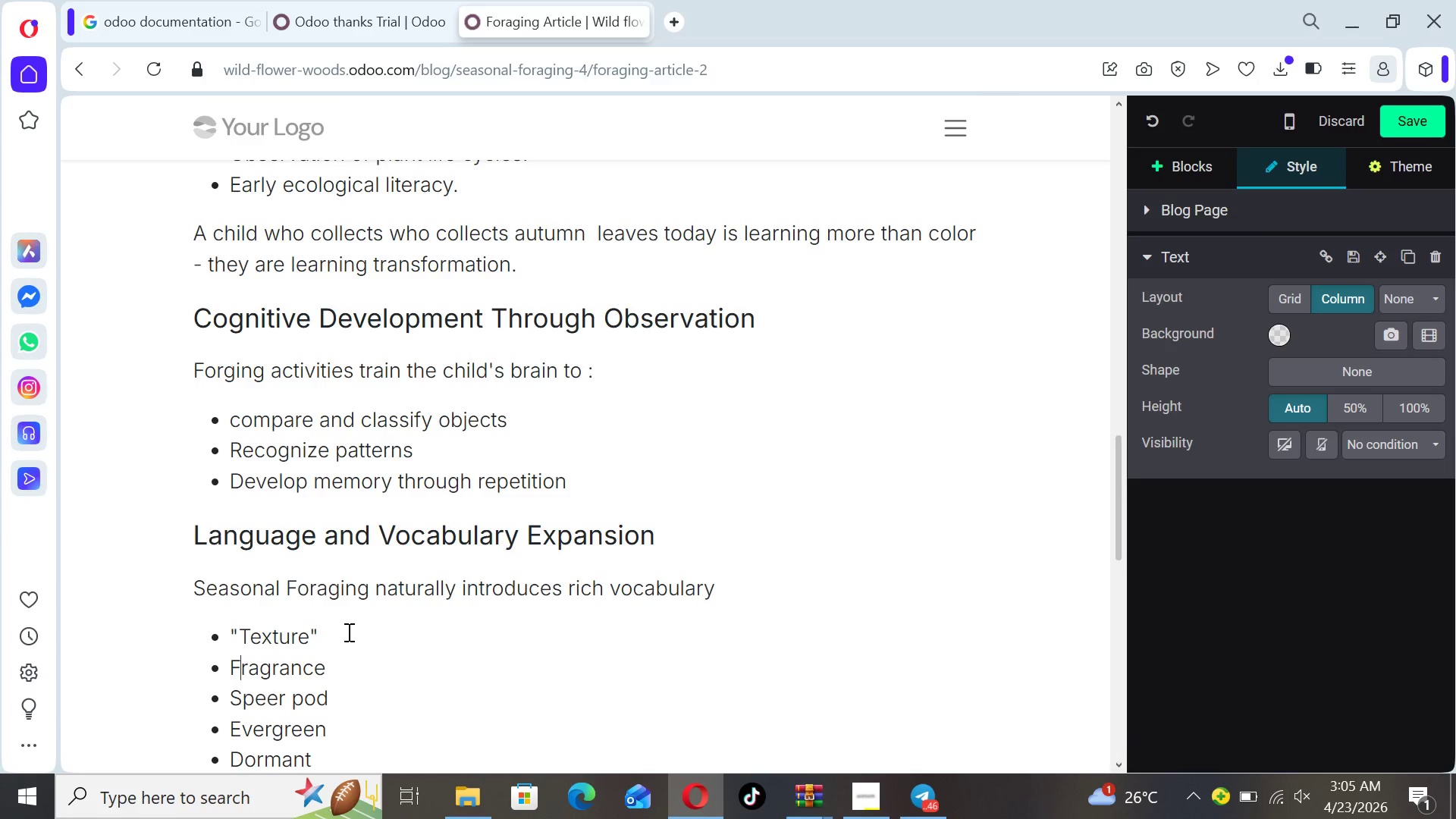 
key(ArrowLeft)
 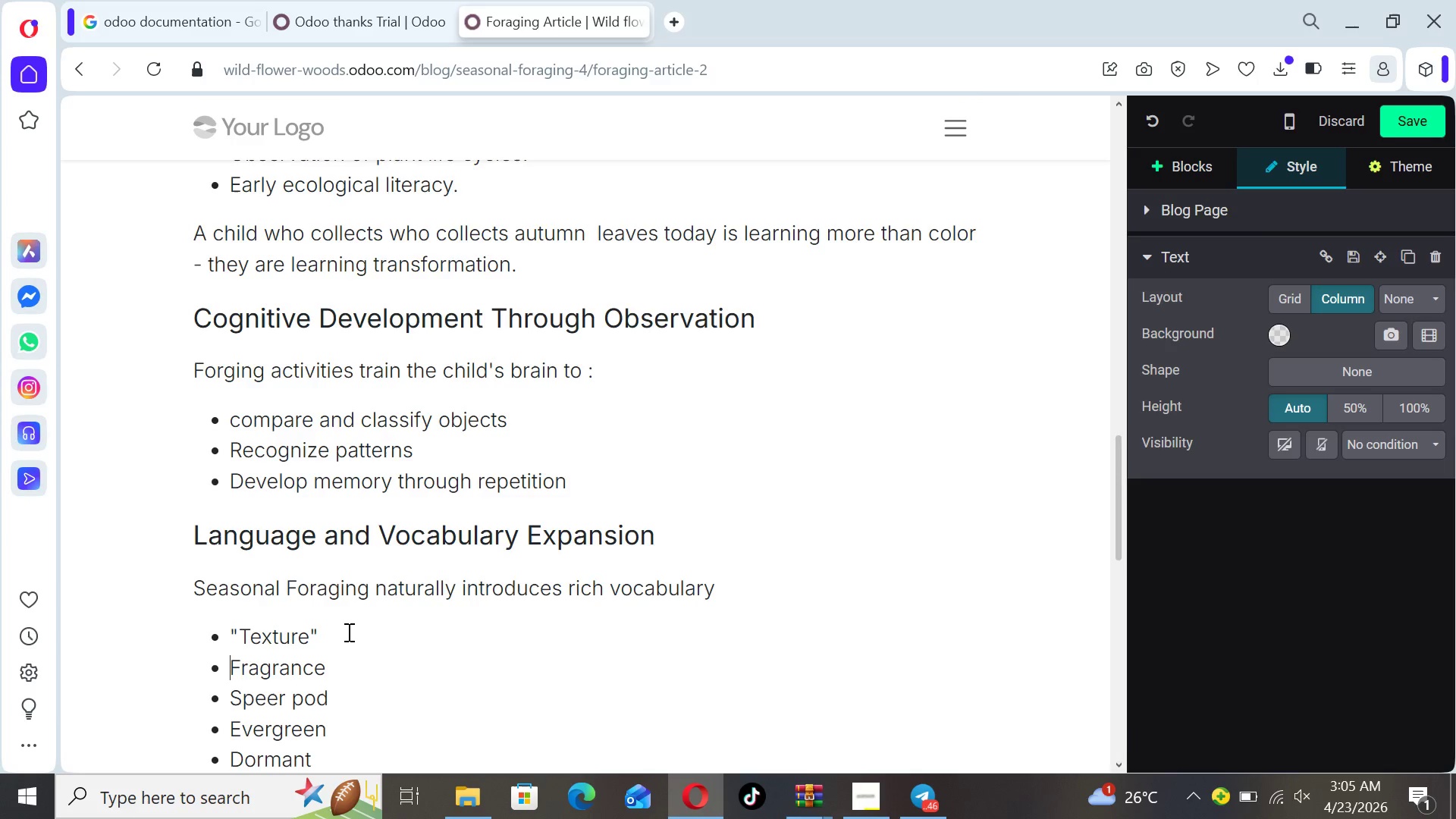 
key(ArrowLeft)
 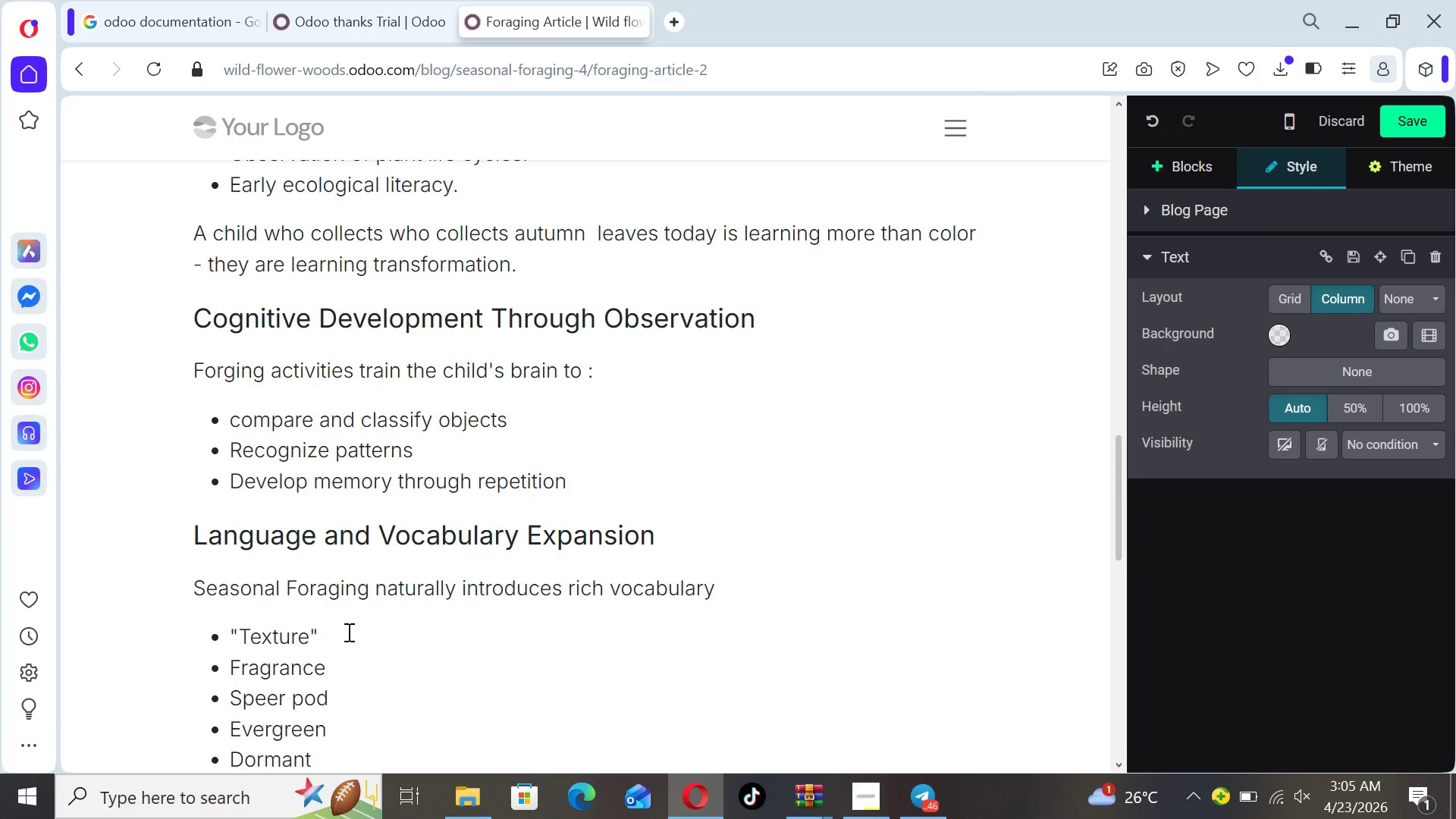 
key(Shift+ShiftLeft)
 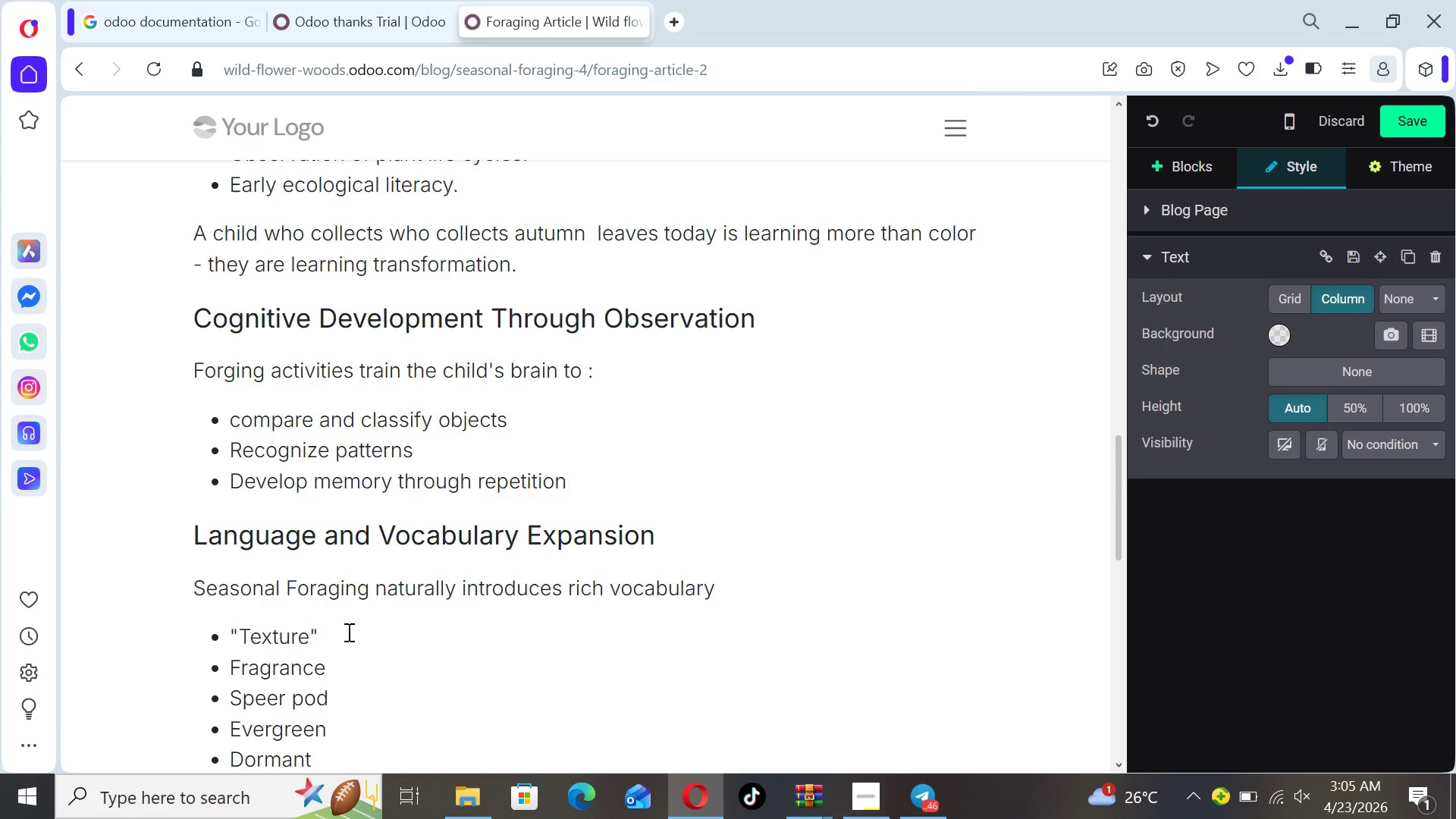 
key(Shift+Quote)
 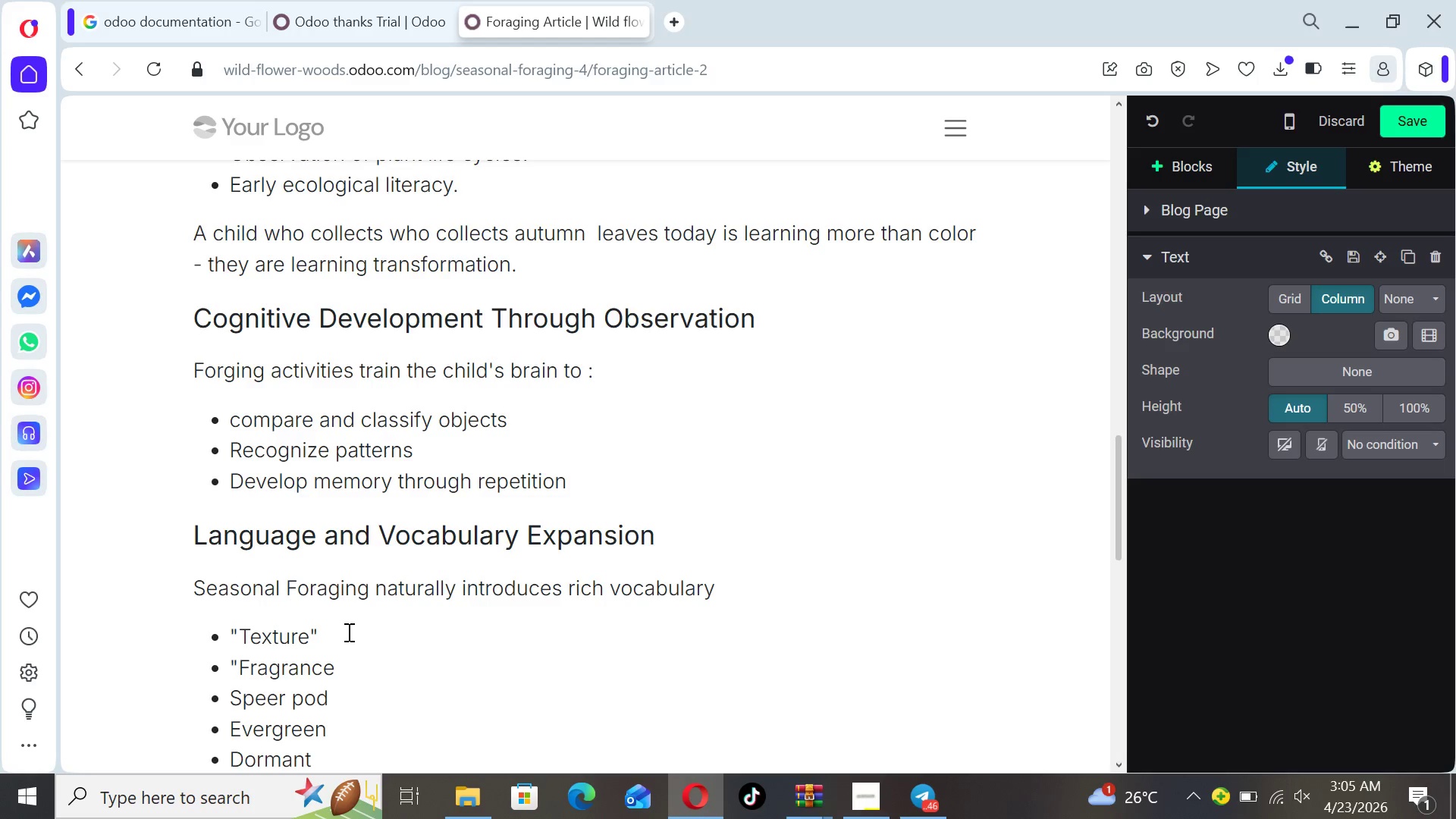 
hold_key(key=ArrowRight, duration=0.55)
 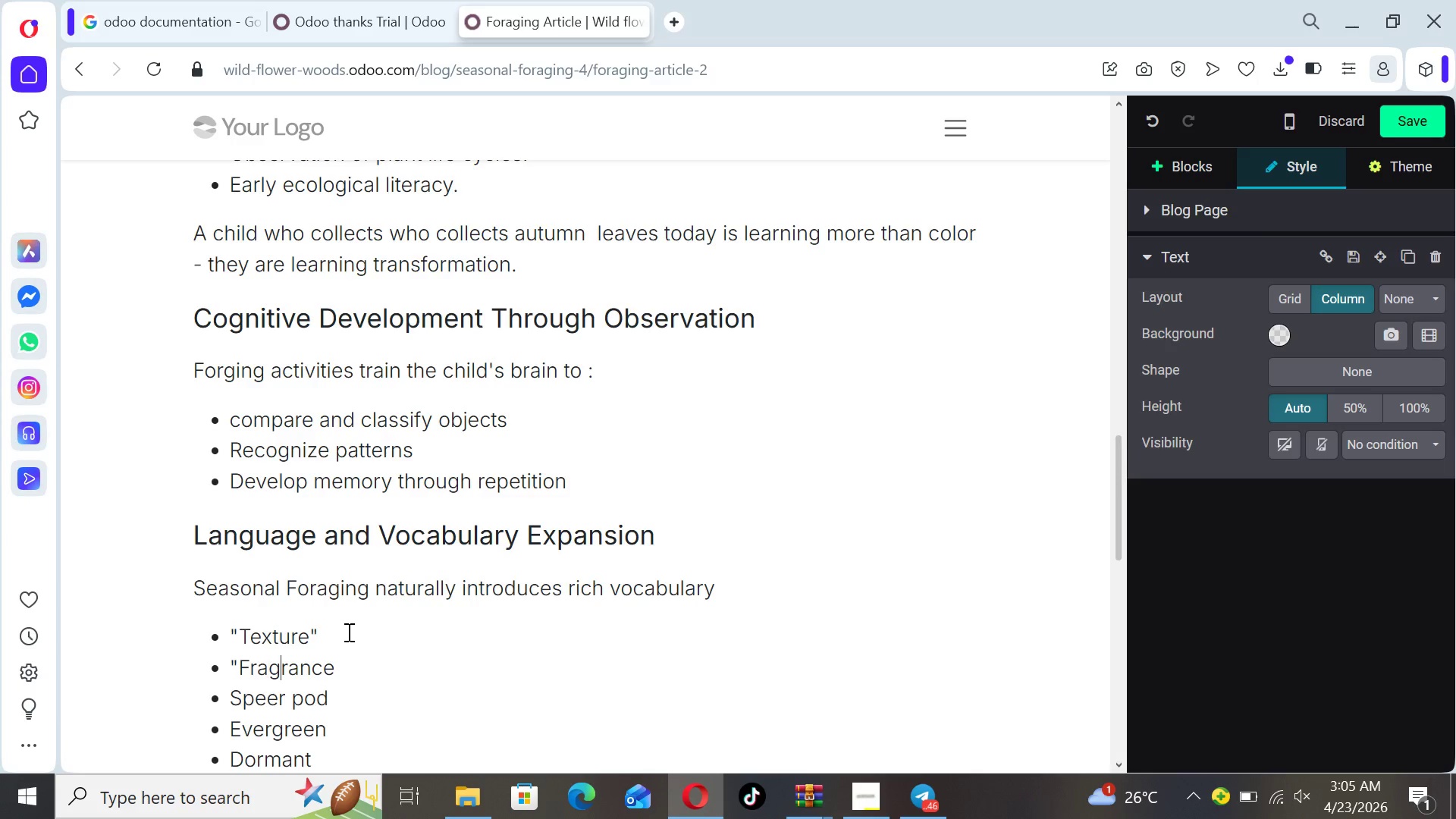 
hold_key(key=ArrowRight, duration=0.66)
 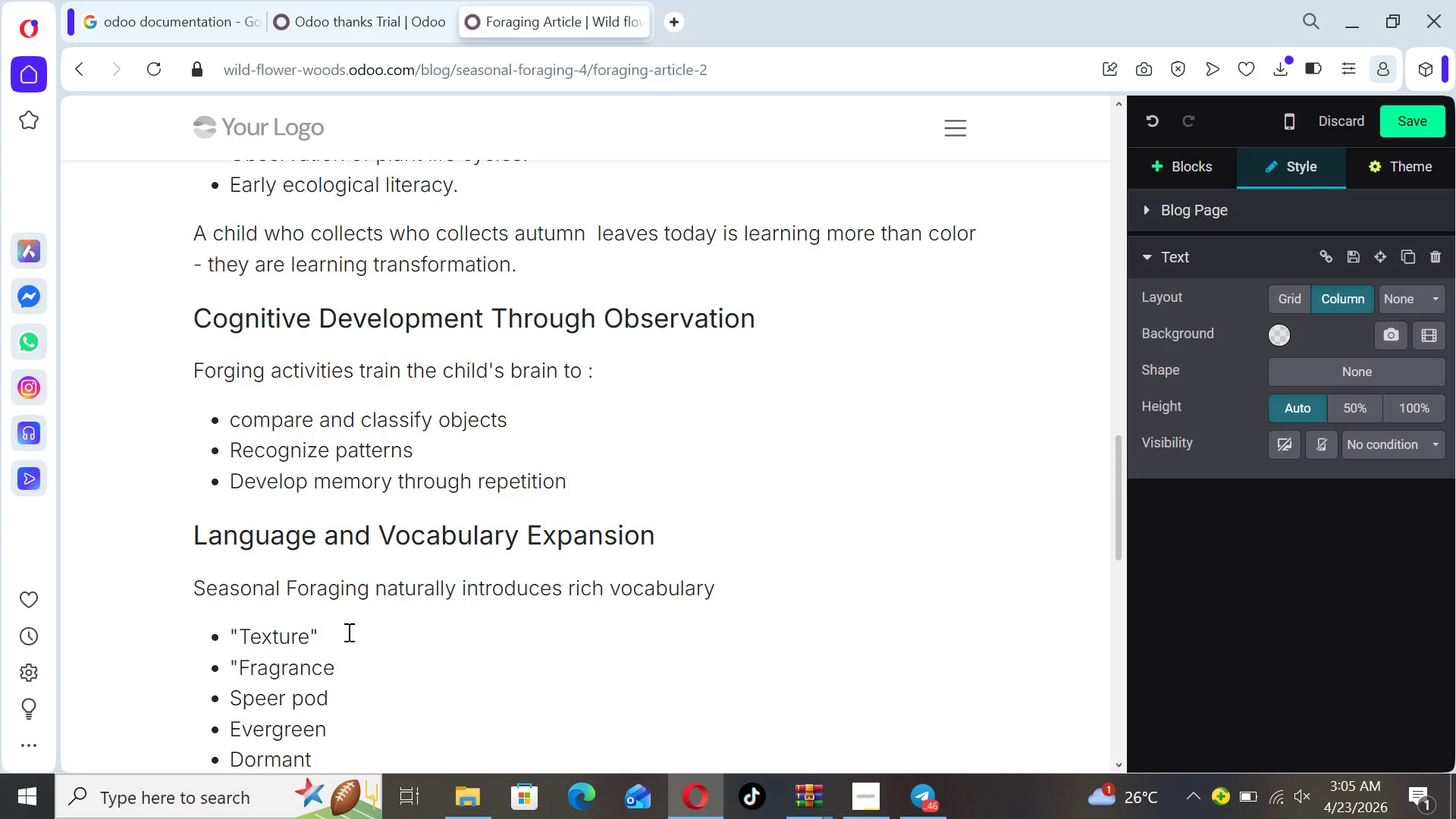 
key(Shift+ShiftLeft)
 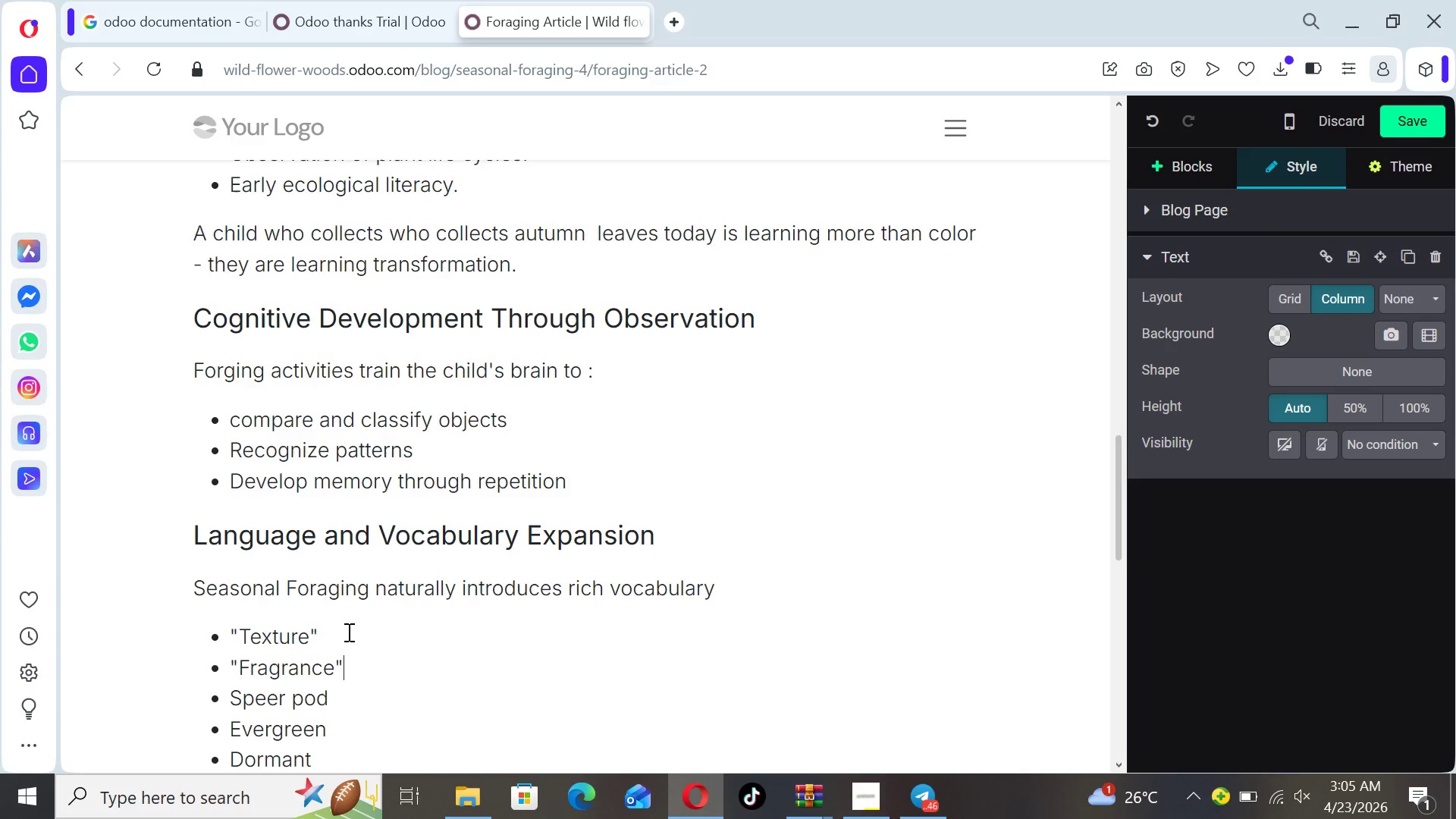 
key(Shift+Quote)
 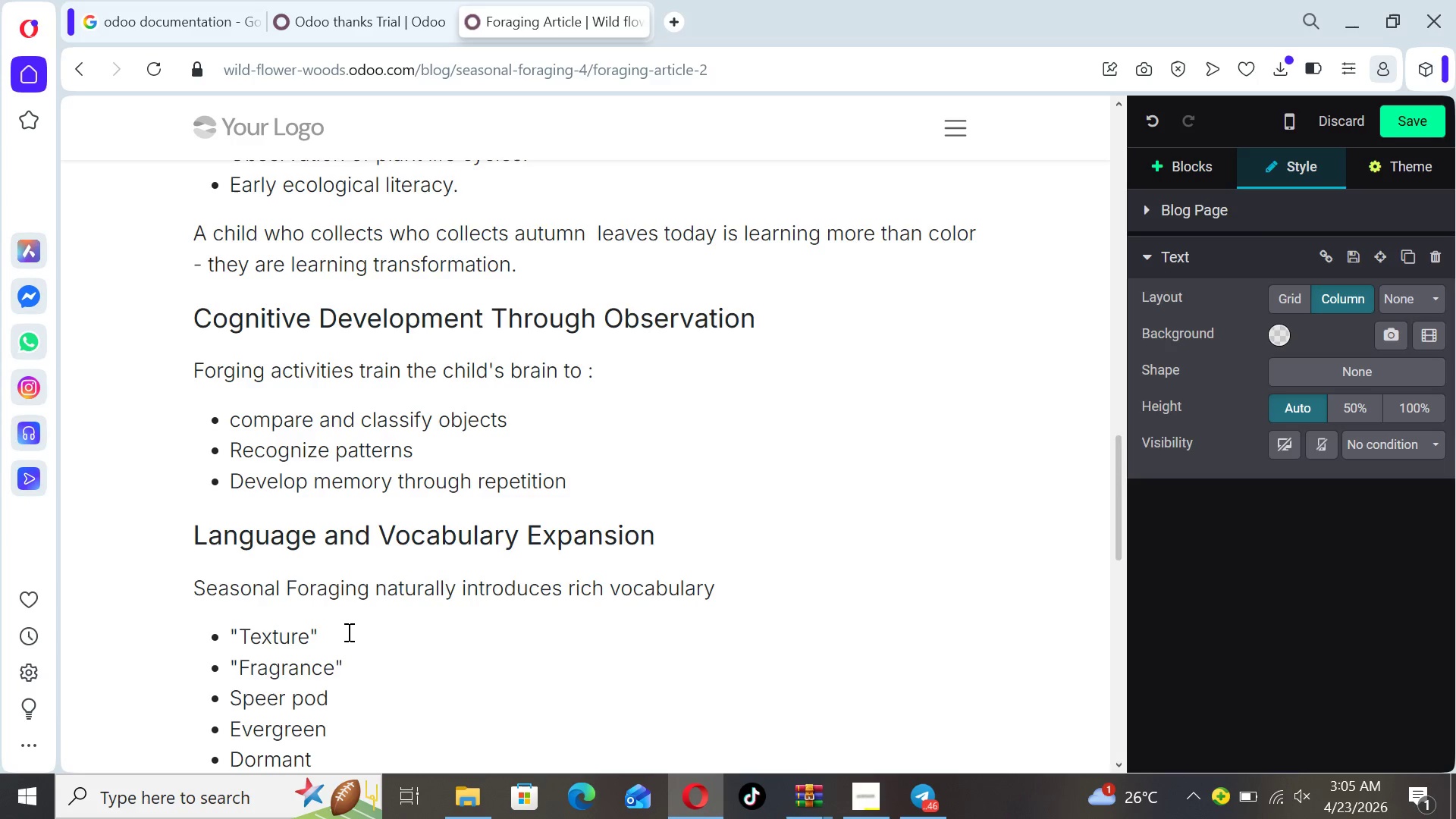 
key(ArrowDown)
 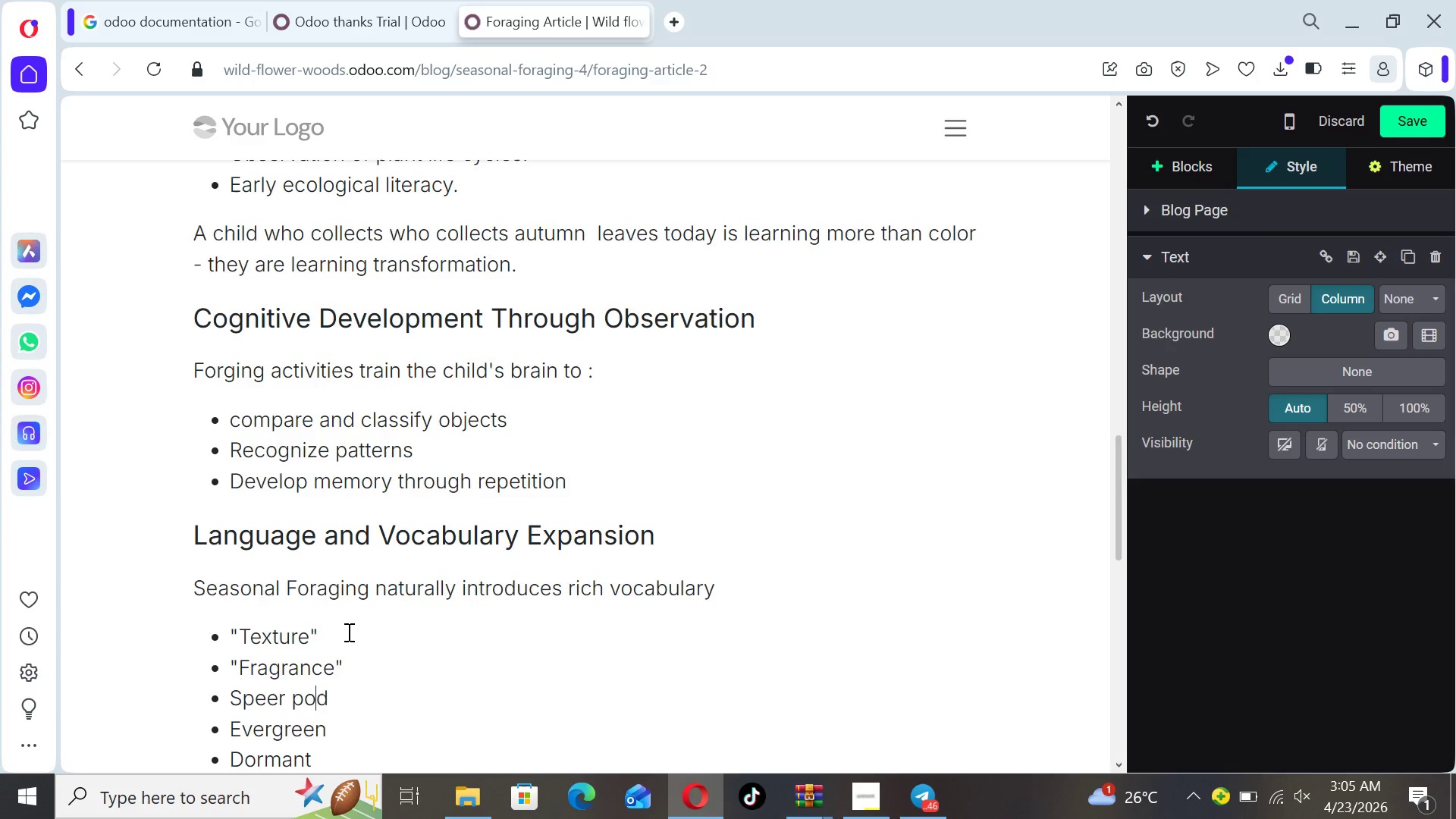 
hold_key(key=ArrowLeft, duration=0.67)
 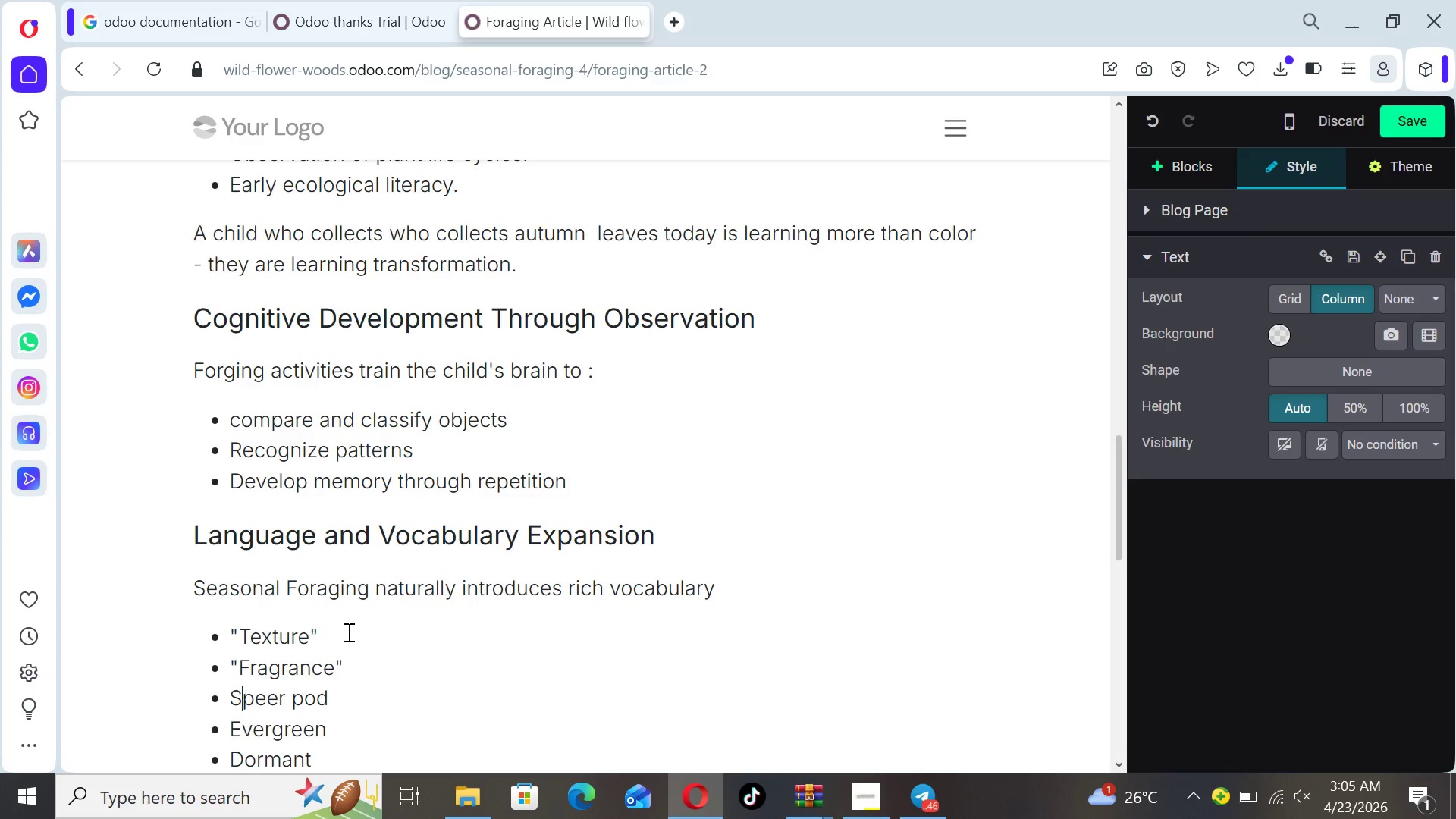 
hold_key(key=ArrowLeft, duration=0.64)
 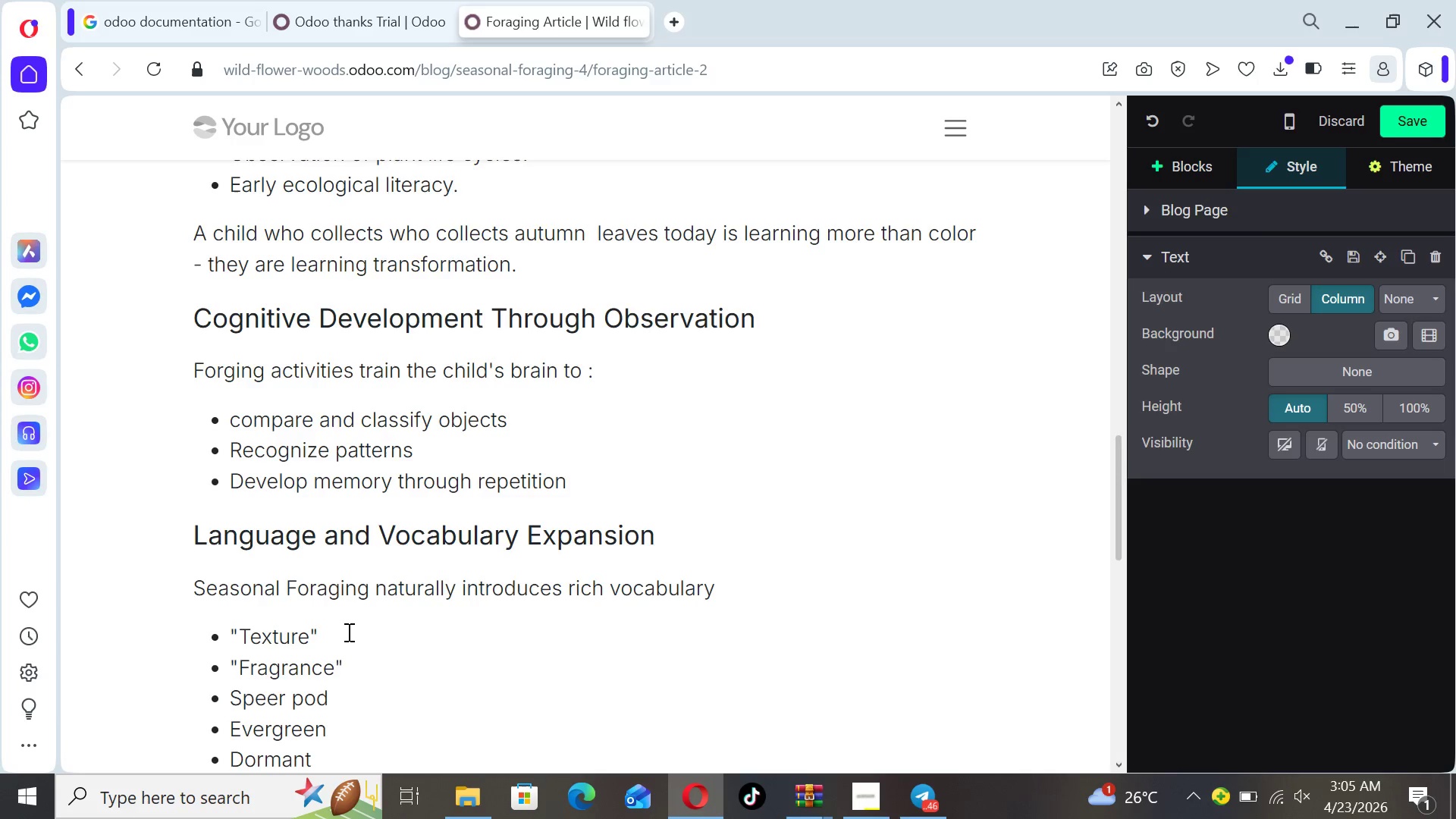 
key(ArrowLeft)
 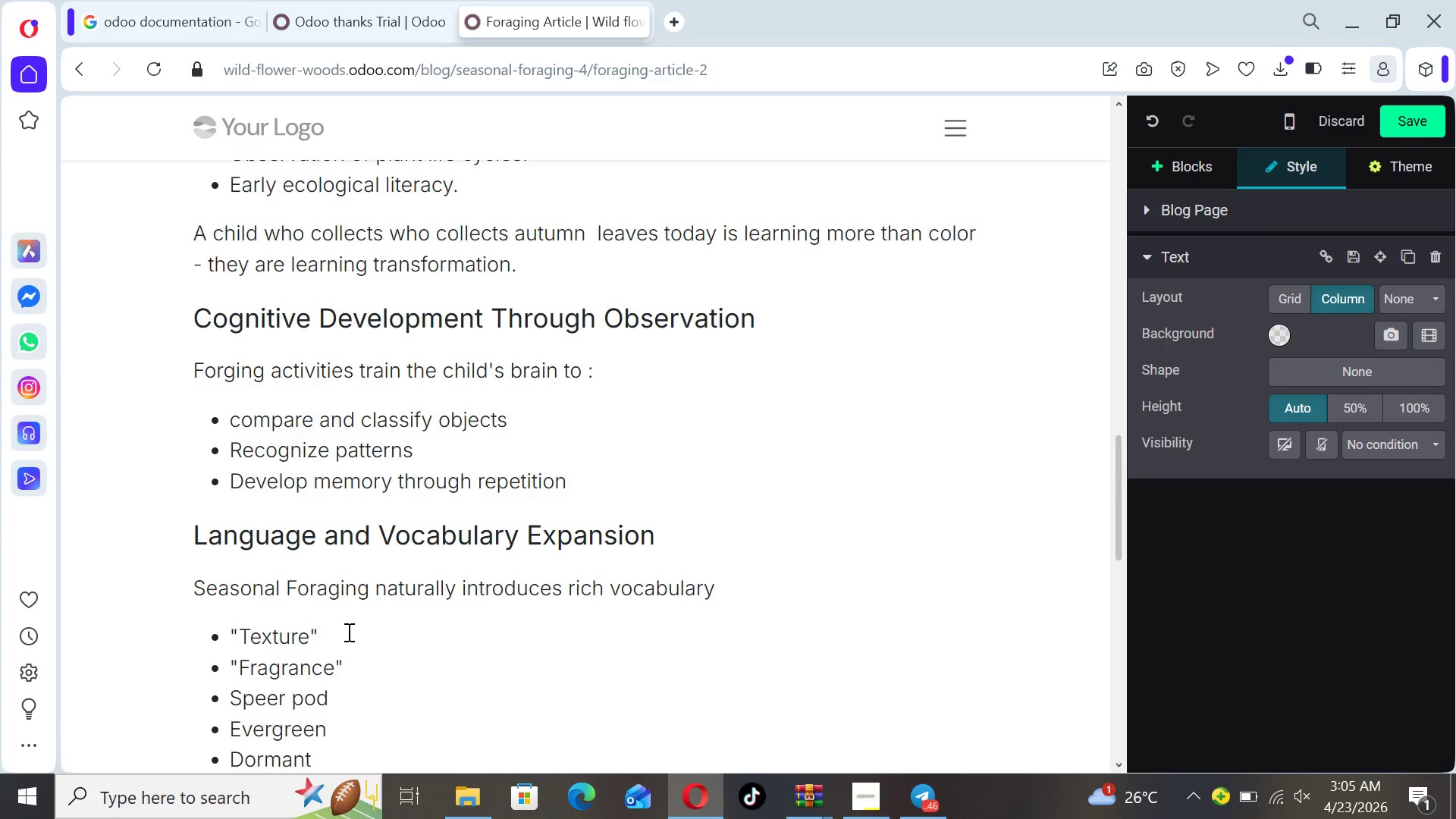 
key(Shift+ShiftLeft)
 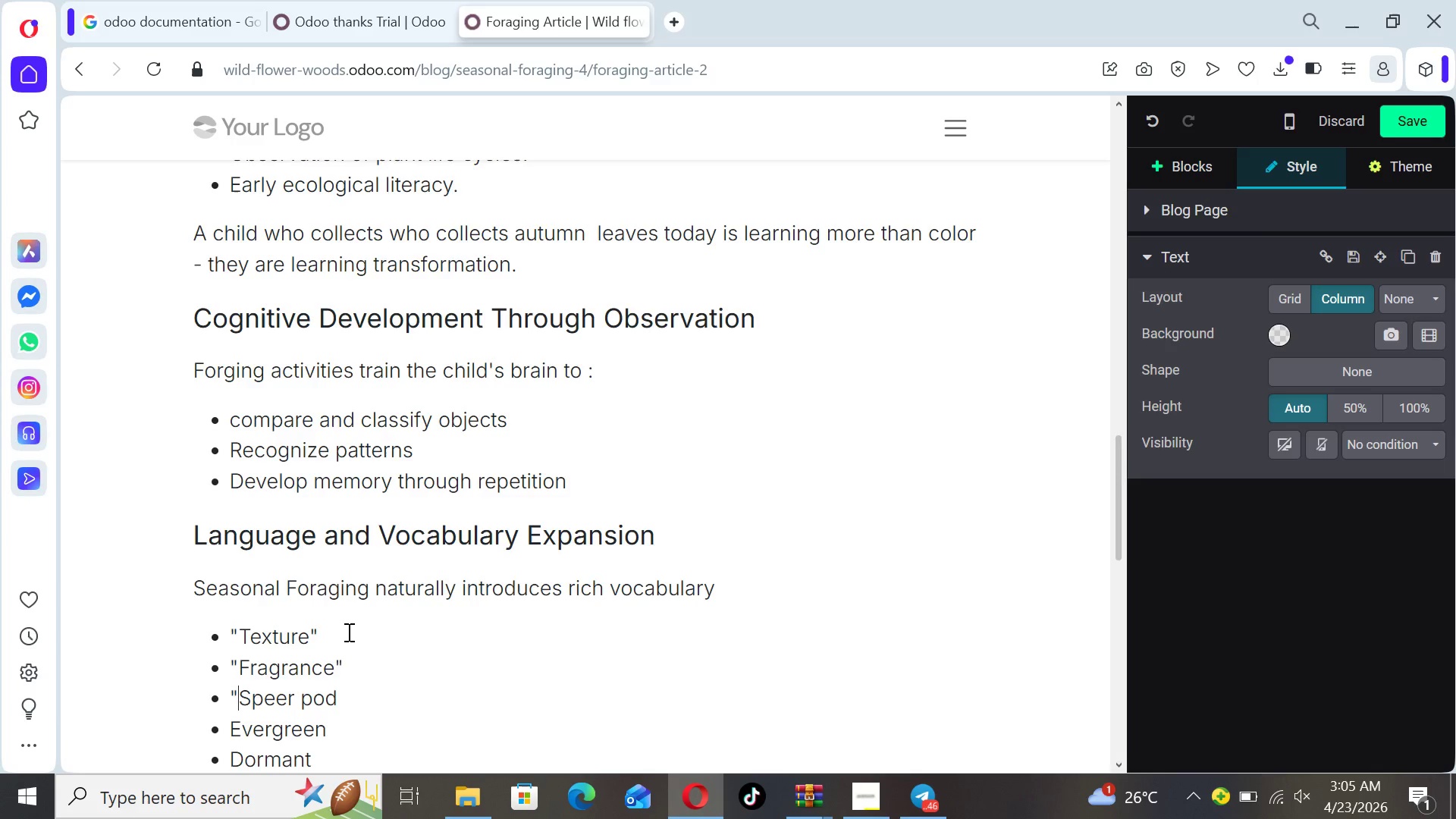 
key(Shift+Quote)
 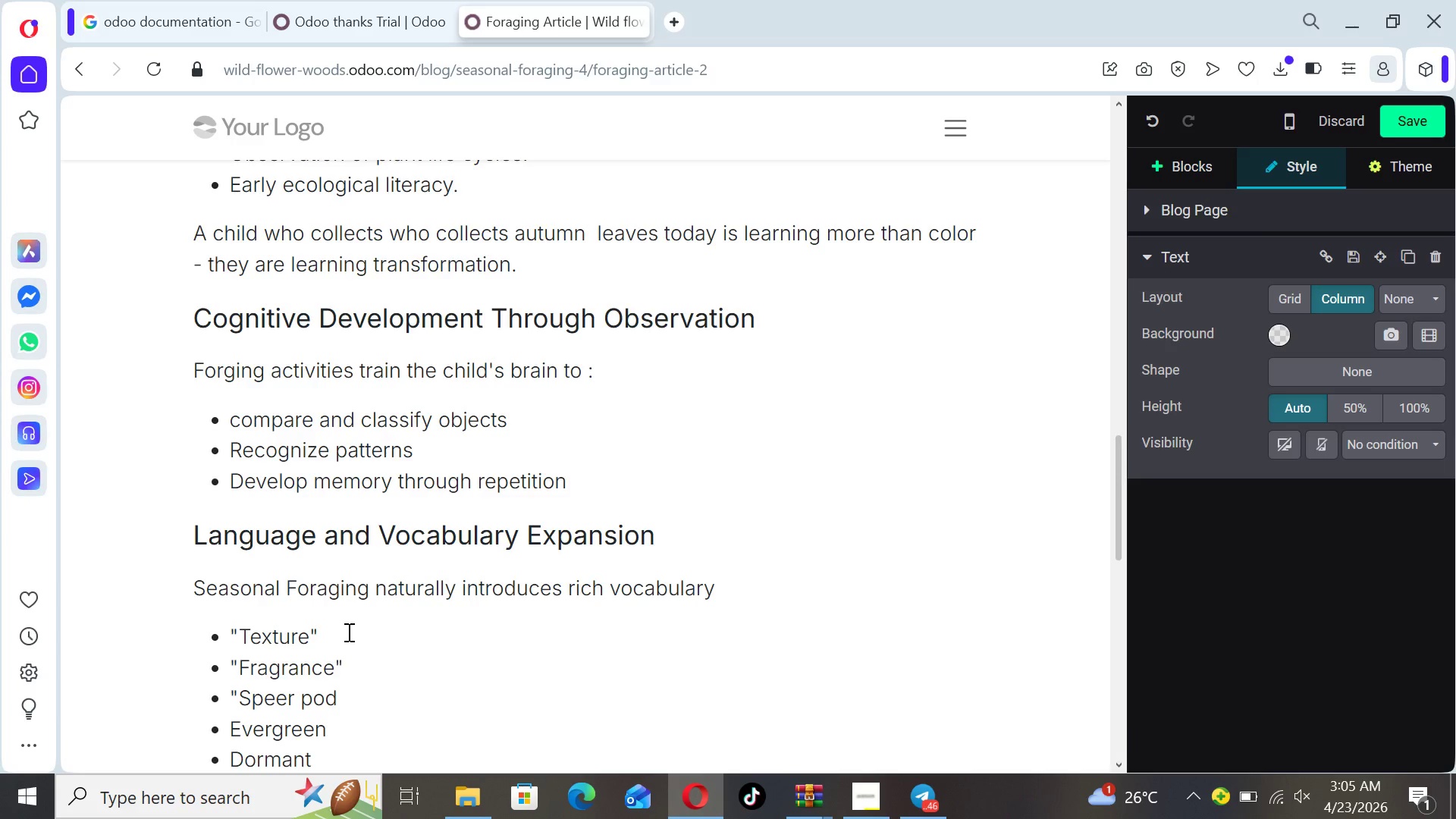 
hold_key(key=ArrowRight, duration=0.67)
 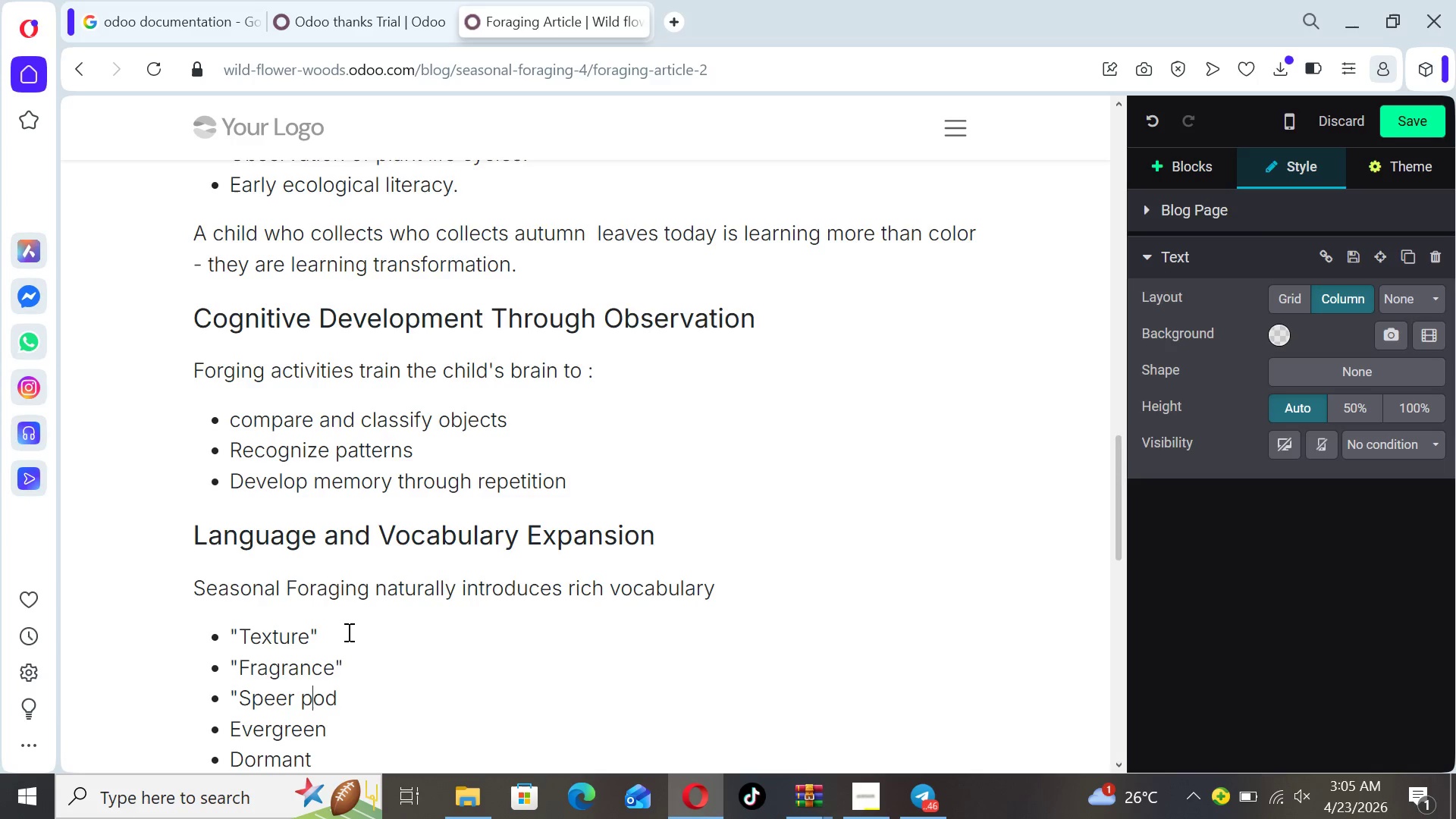 
hold_key(key=ArrowRight, duration=0.52)
 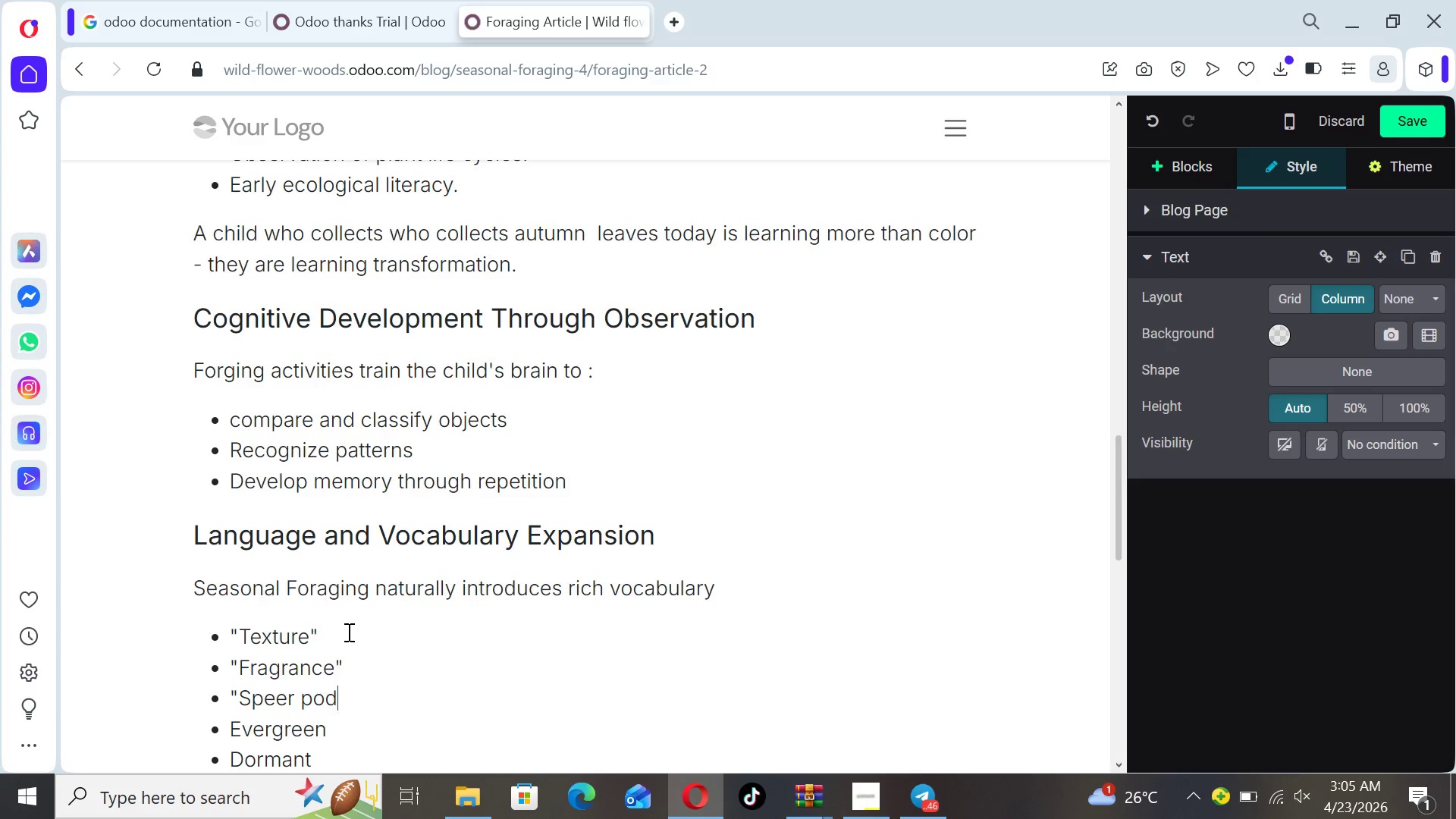 
key(ArrowRight)
 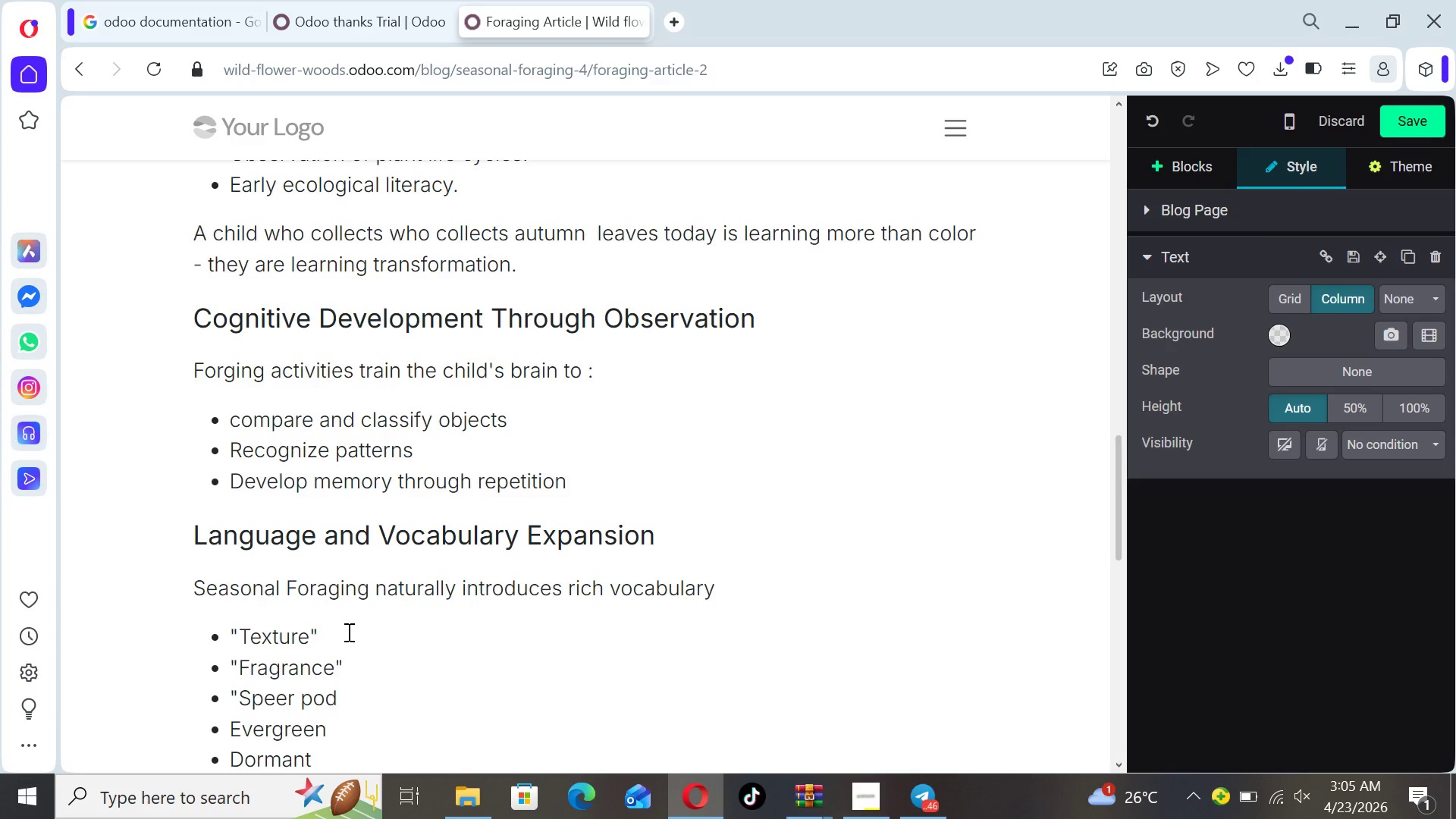 
key(Shift+ShiftLeft)
 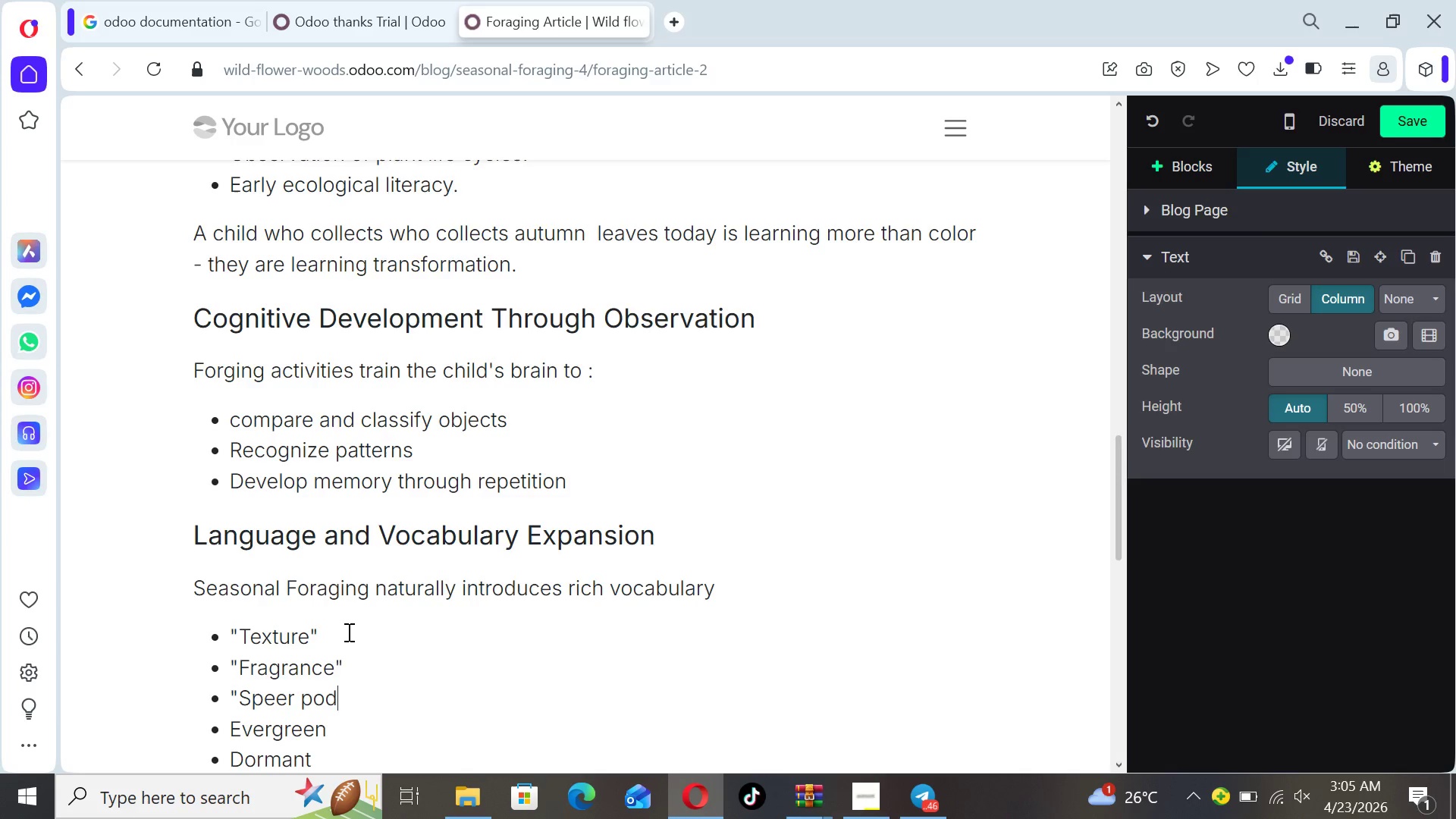 
key(Shift+Quote)
 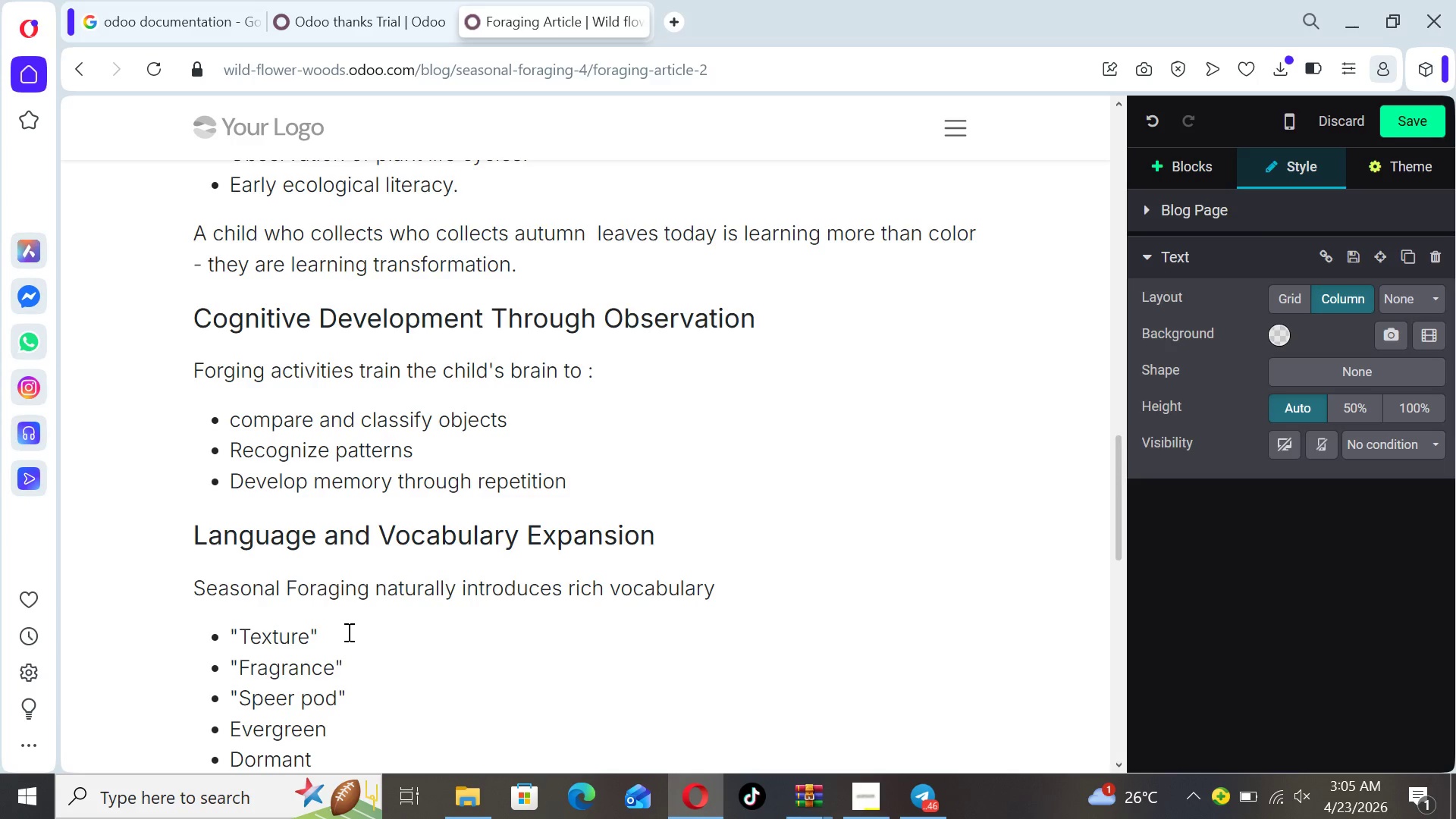 
key(ArrowDown)
 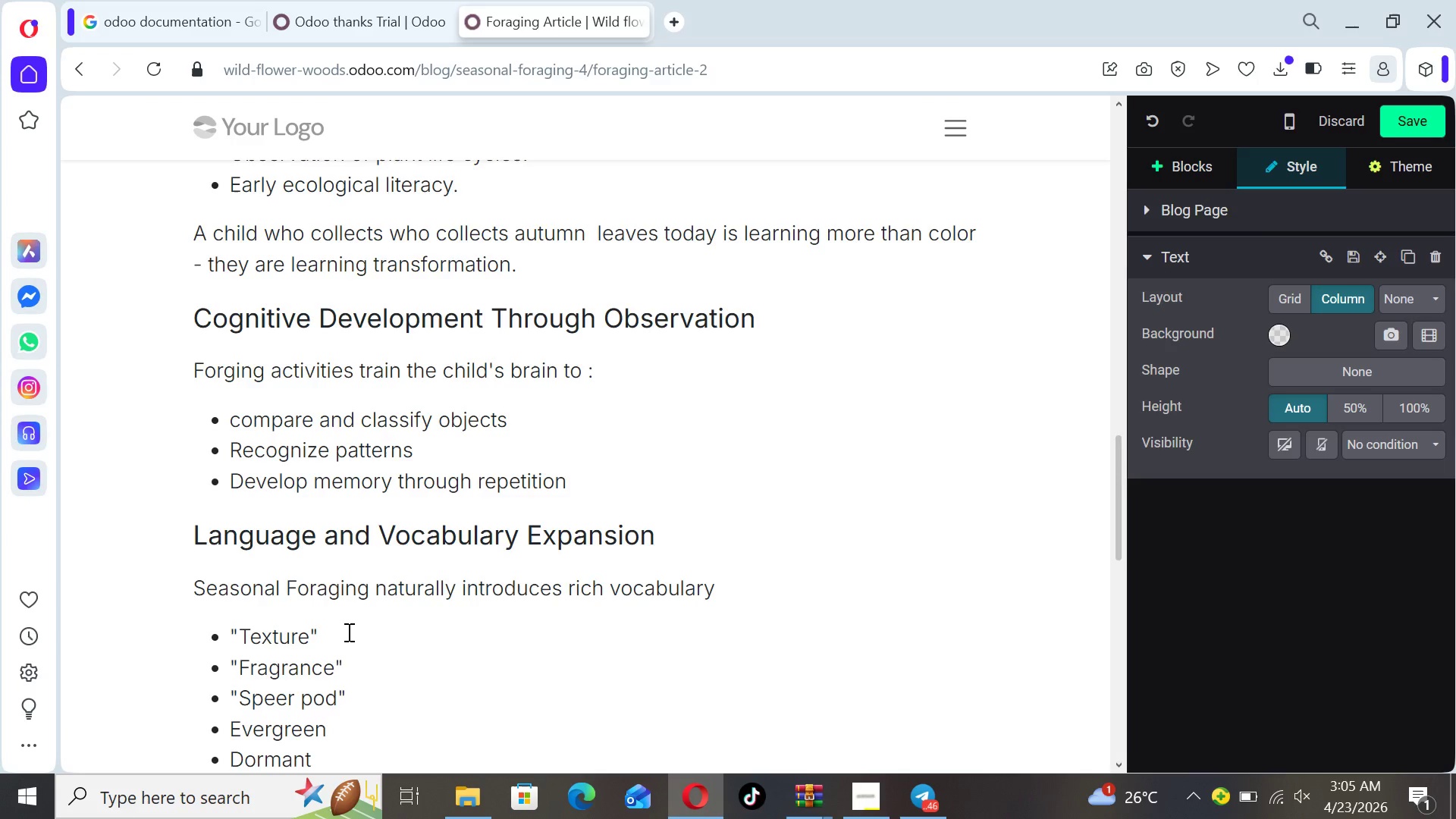 
key(ArrowLeft)
 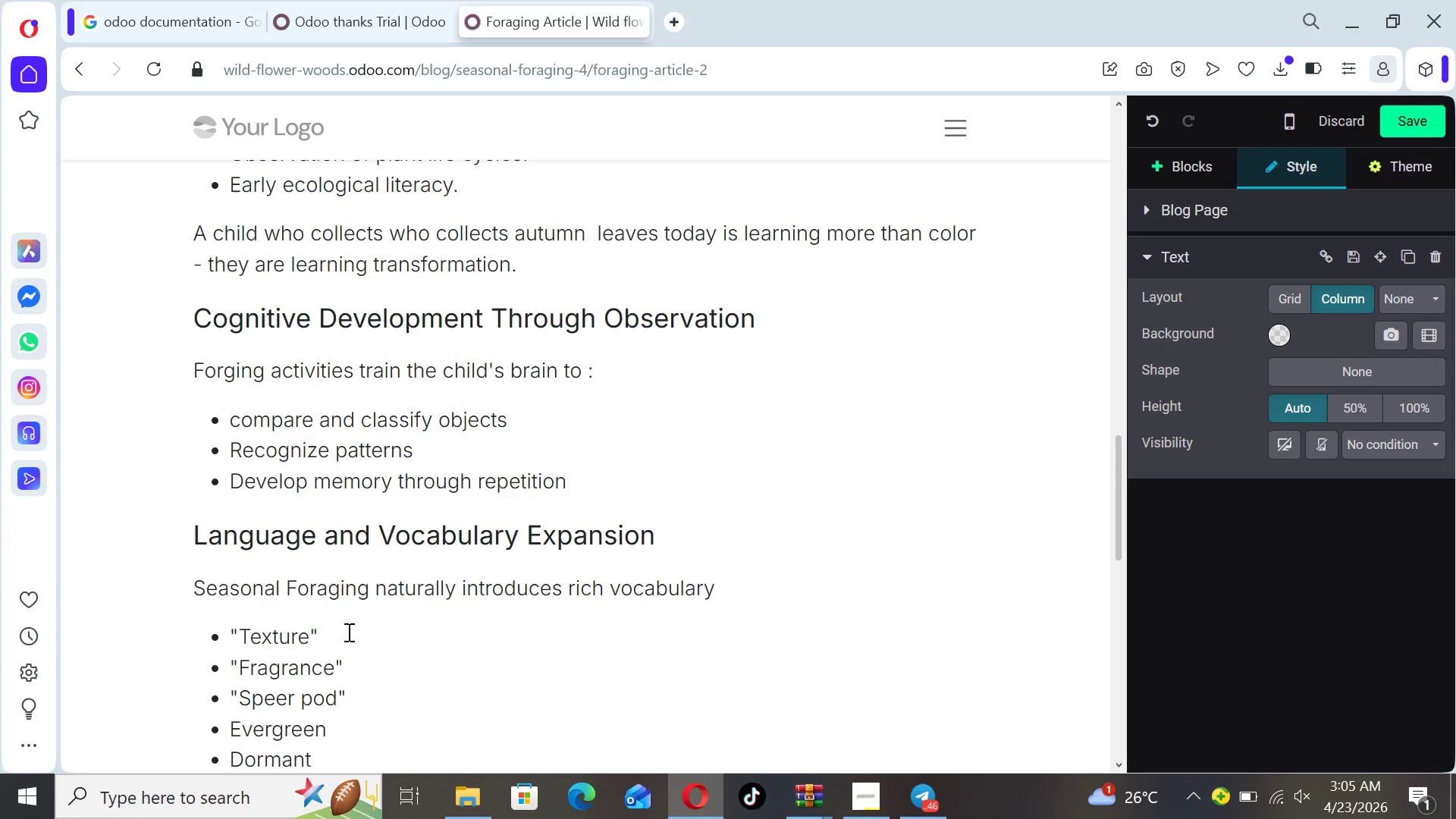 
key(Shift+ShiftLeft)
 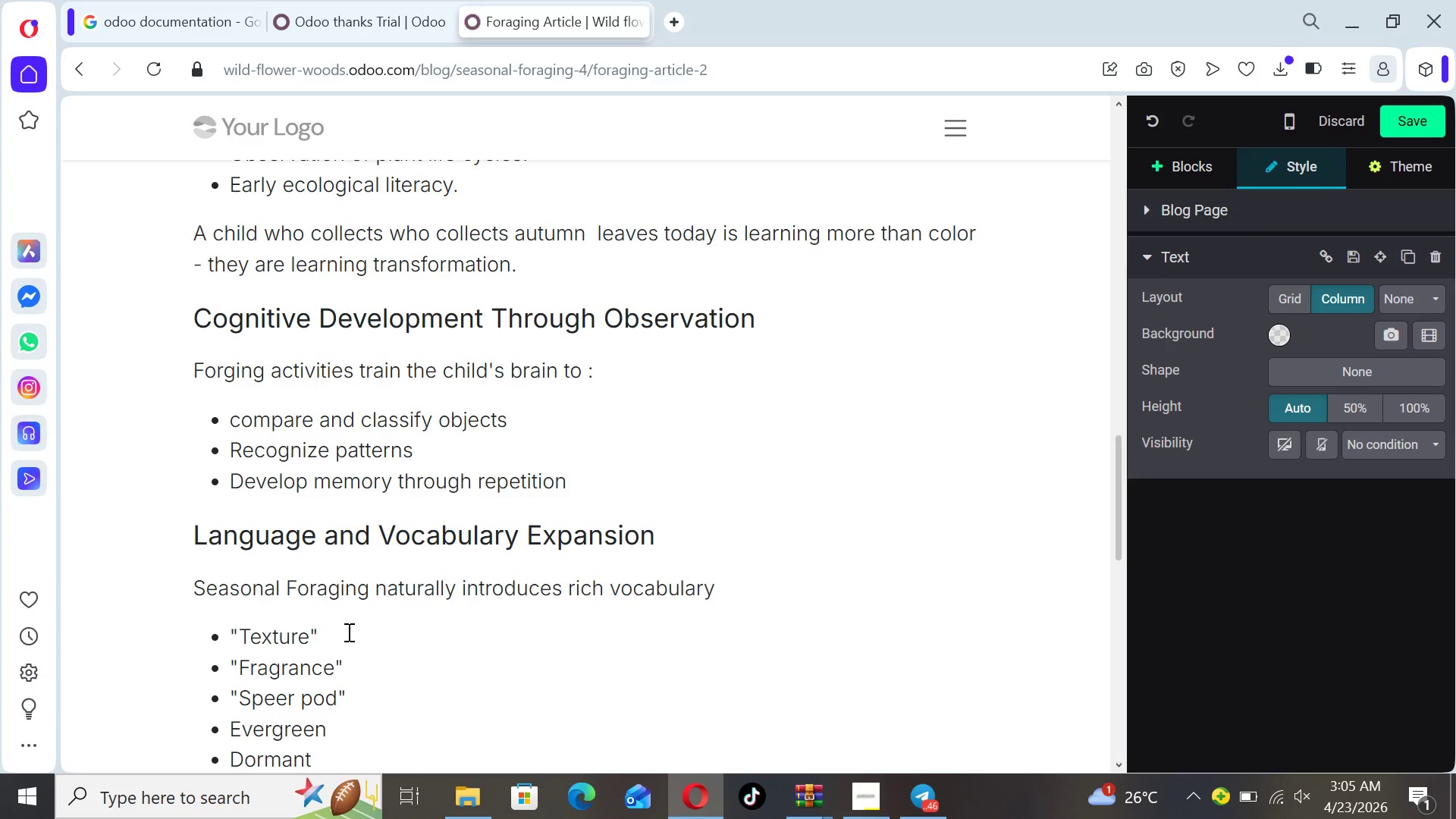 
key(Shift+Quote)
 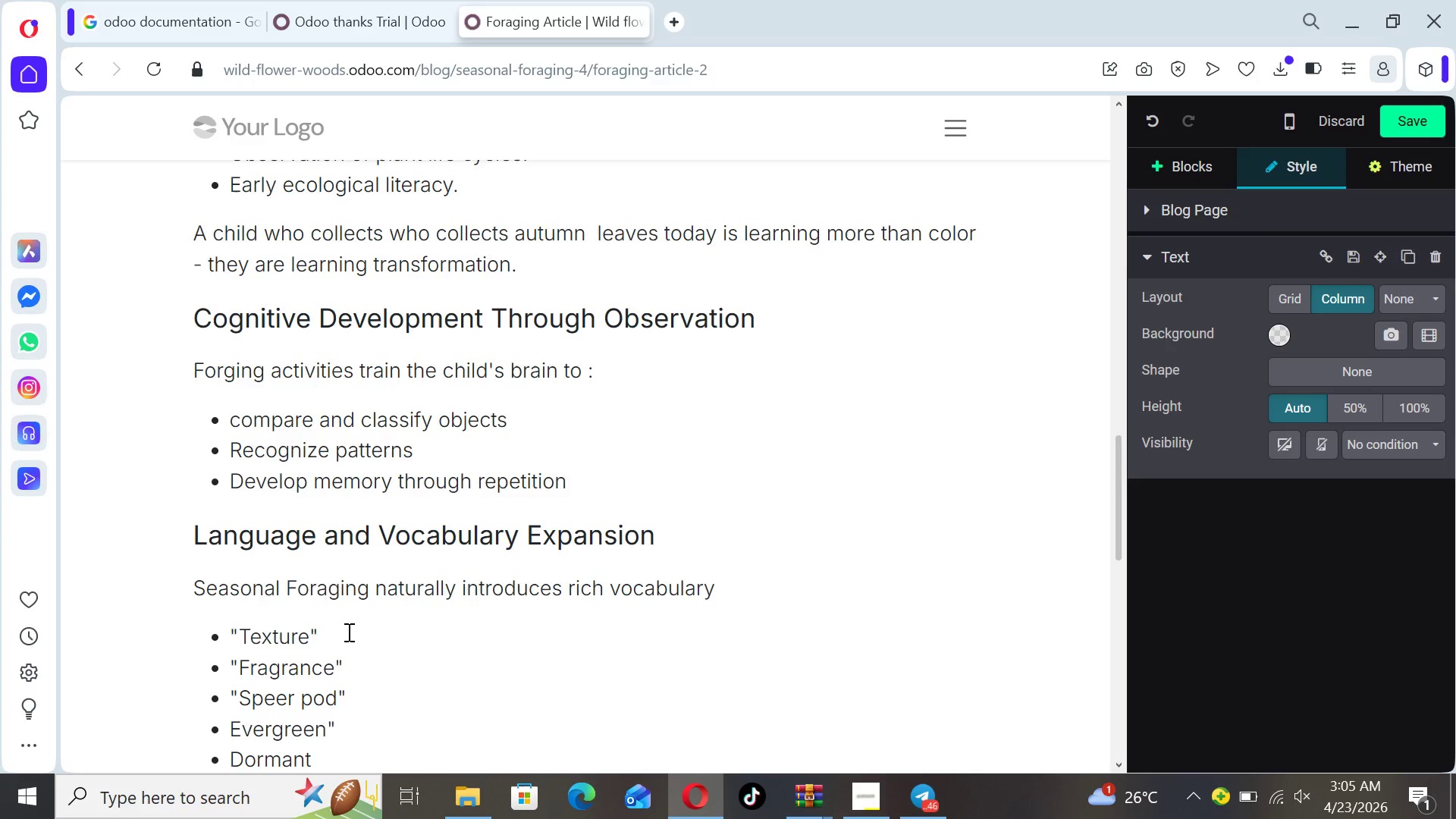 
key(ArrowLeft)
 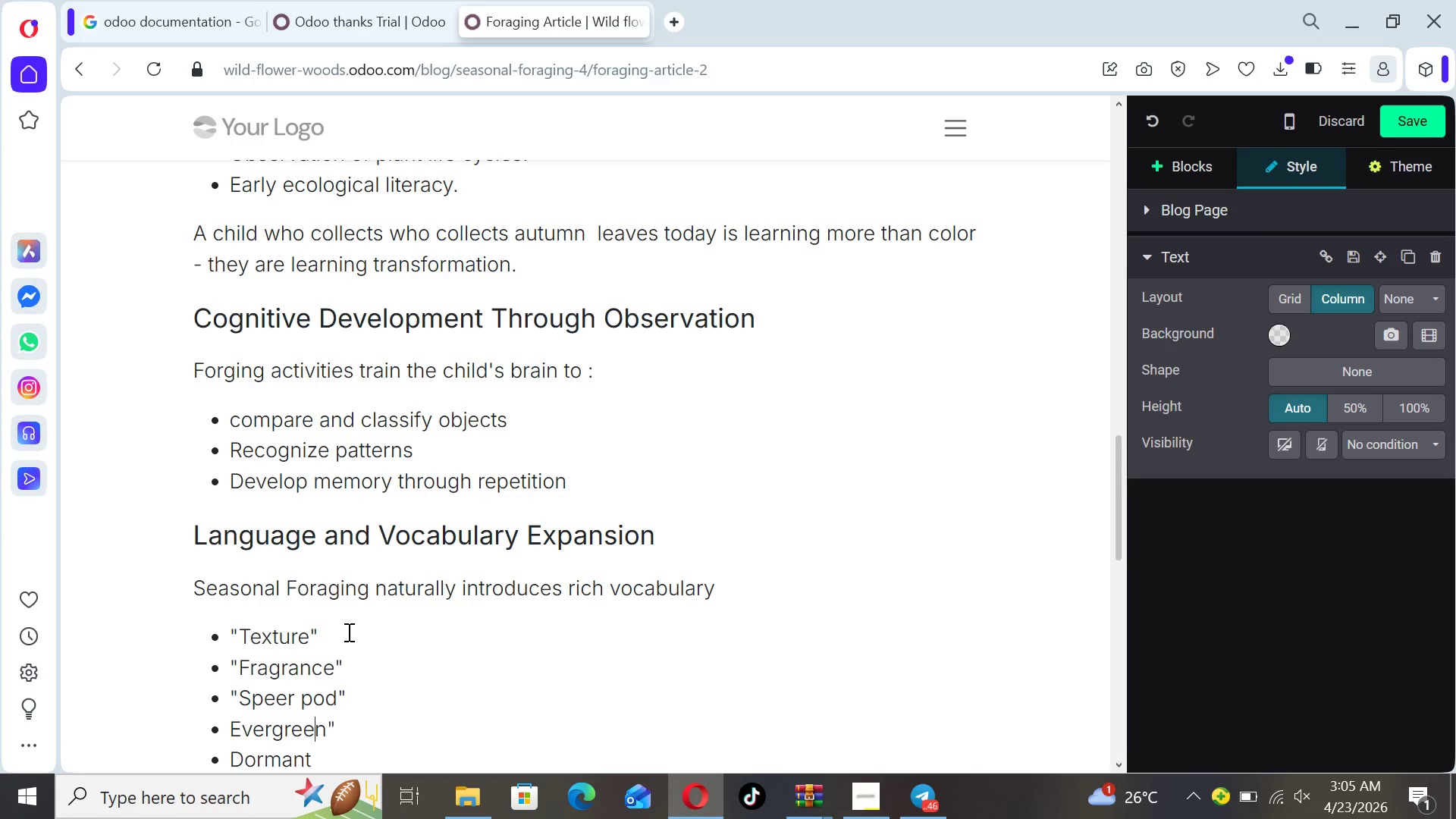 
hold_key(key=ArrowLeft, duration=0.59)
 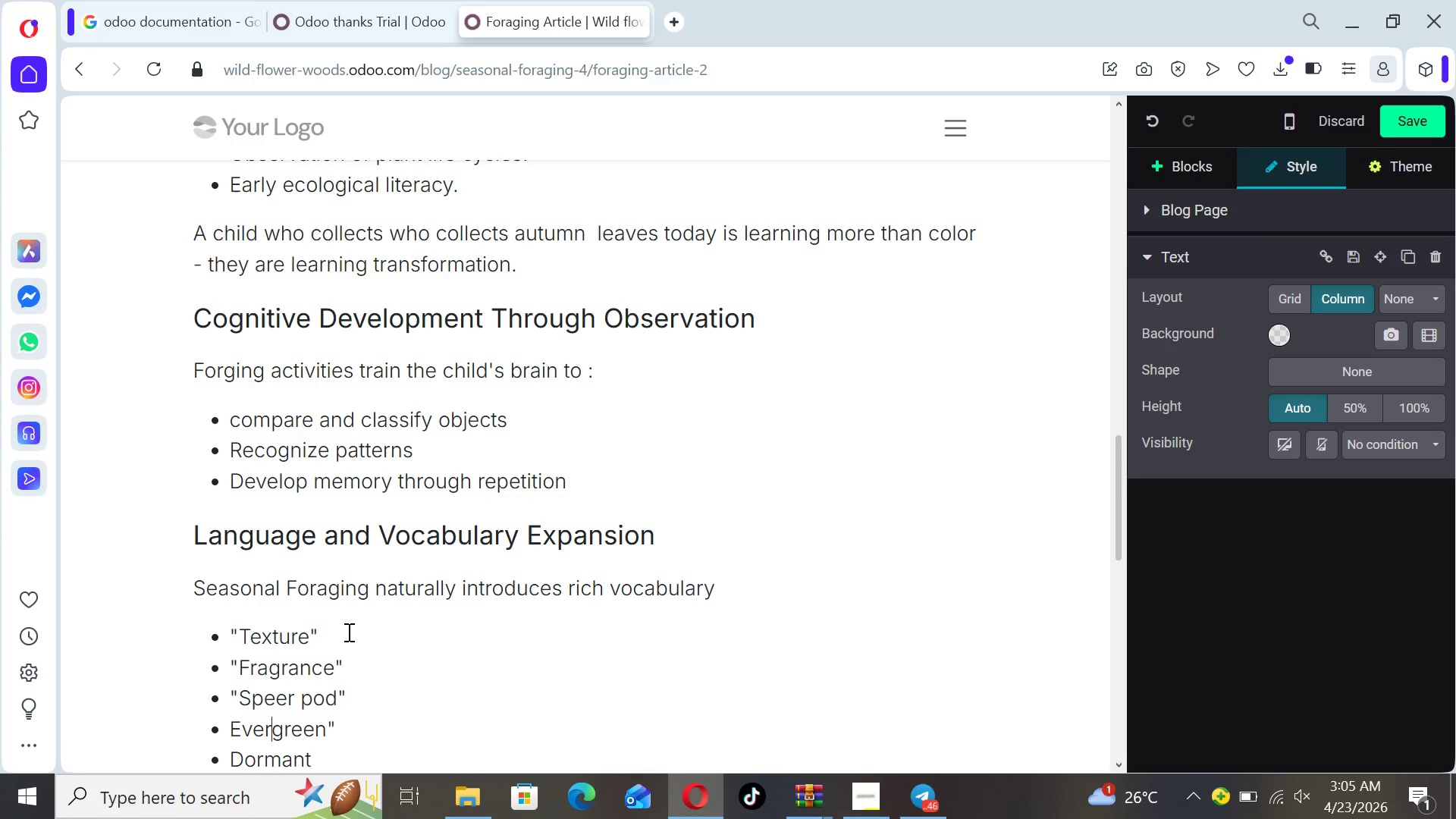 
hold_key(key=ArrowLeft, duration=0.58)
 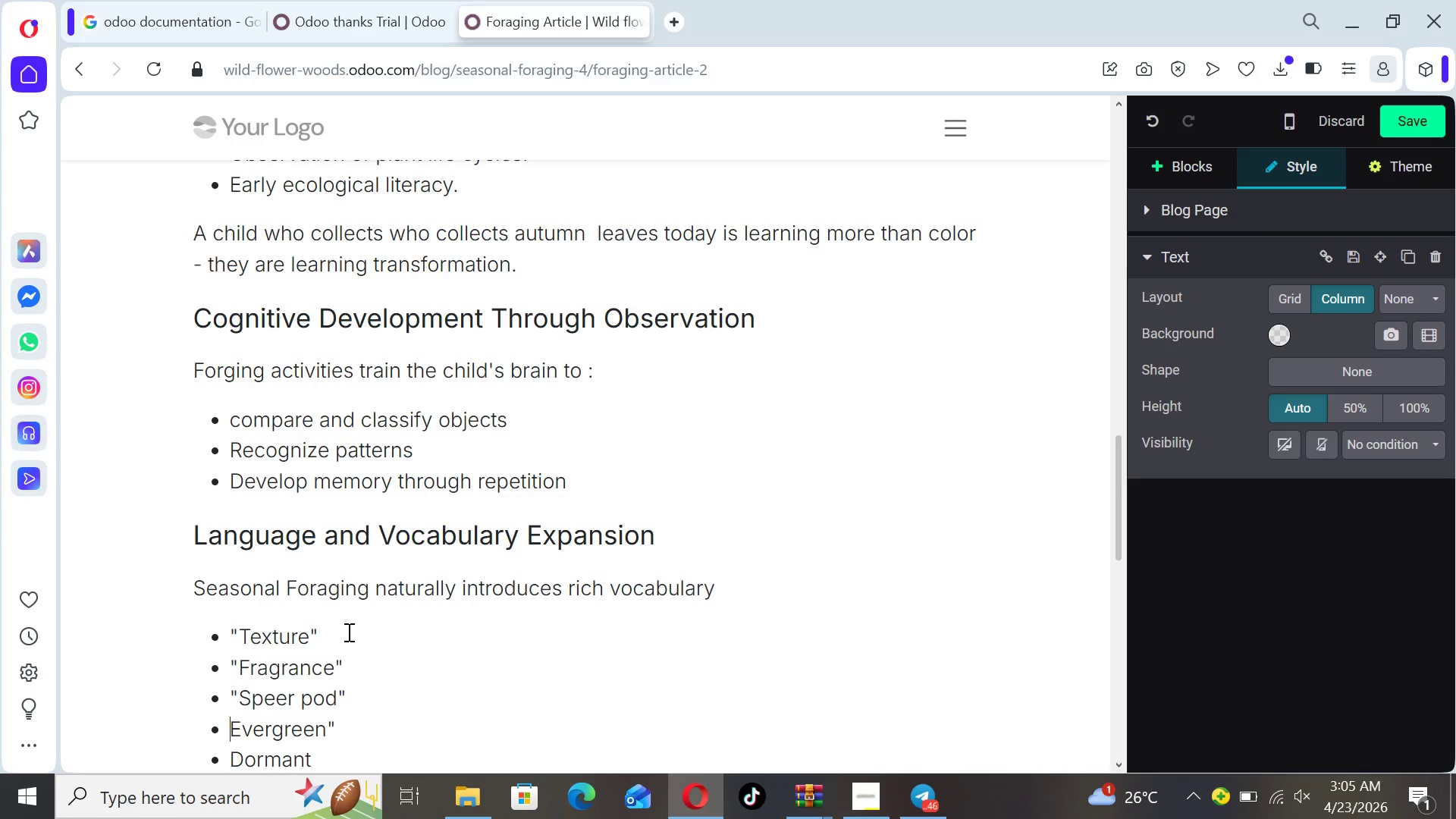 
key(ArrowLeft)
 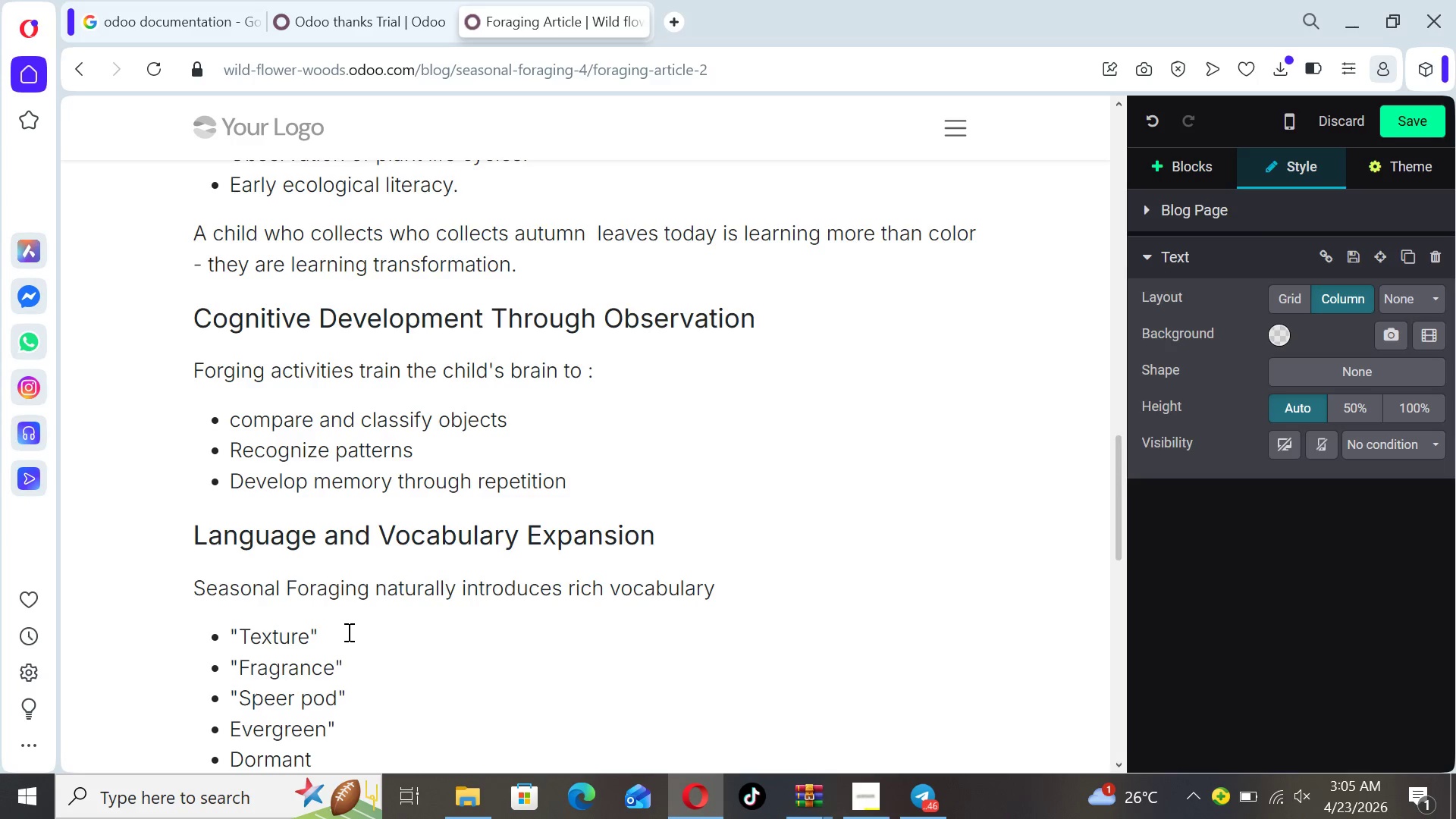 
key(Shift+ShiftLeft)
 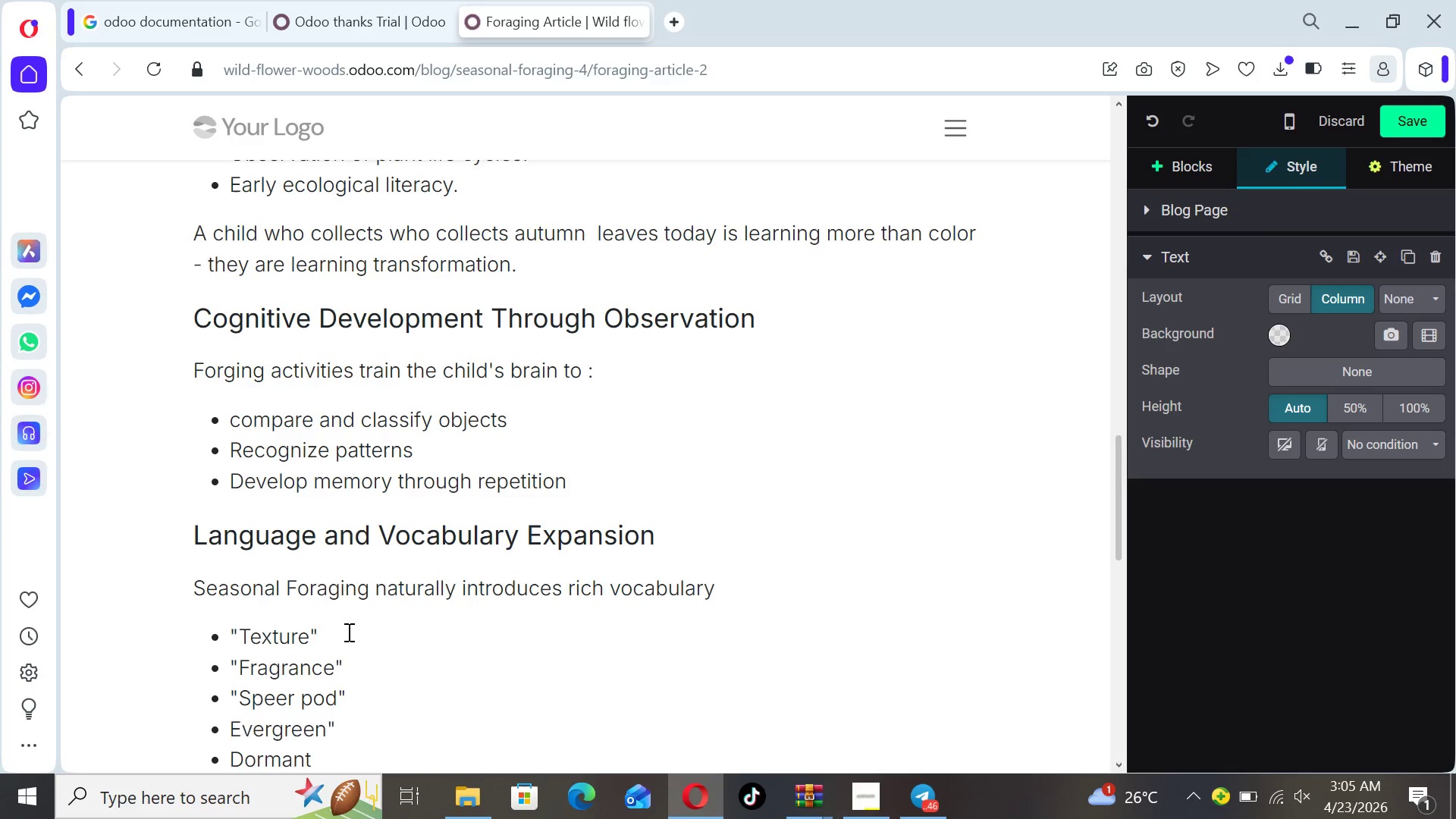 
key(Shift+Quote)
 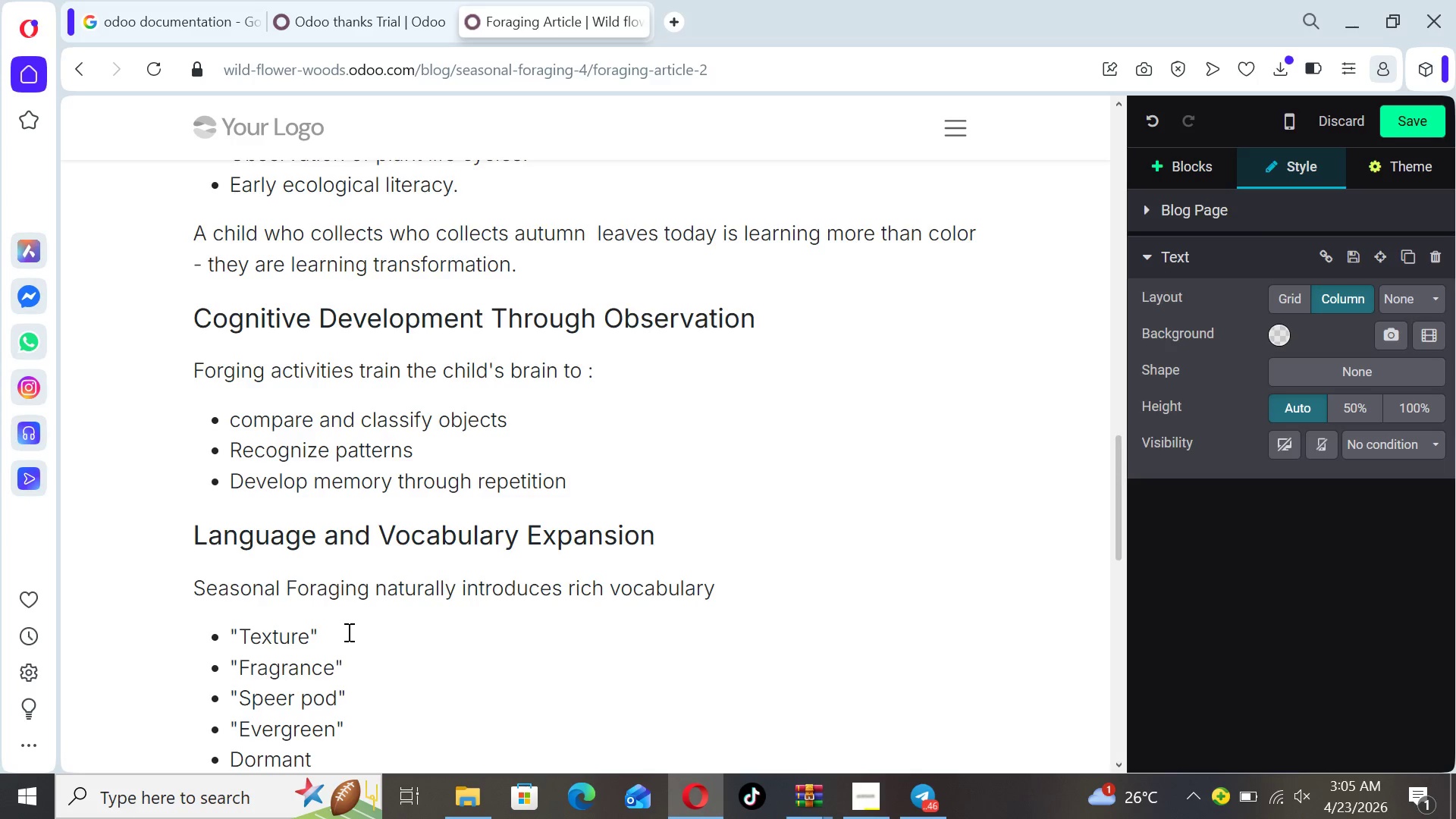 
key(ArrowDown)
 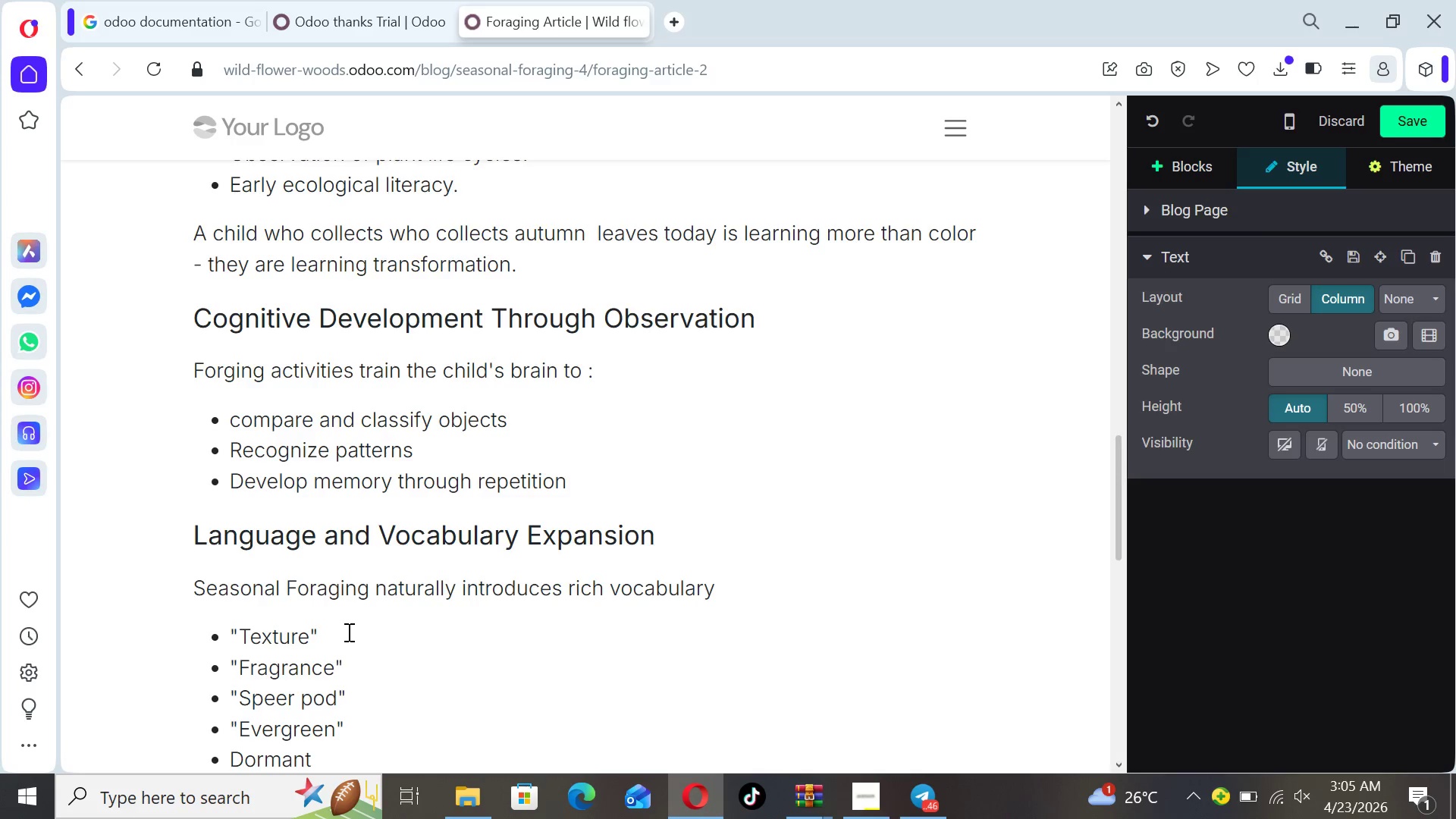 
key(ArrowLeft)
 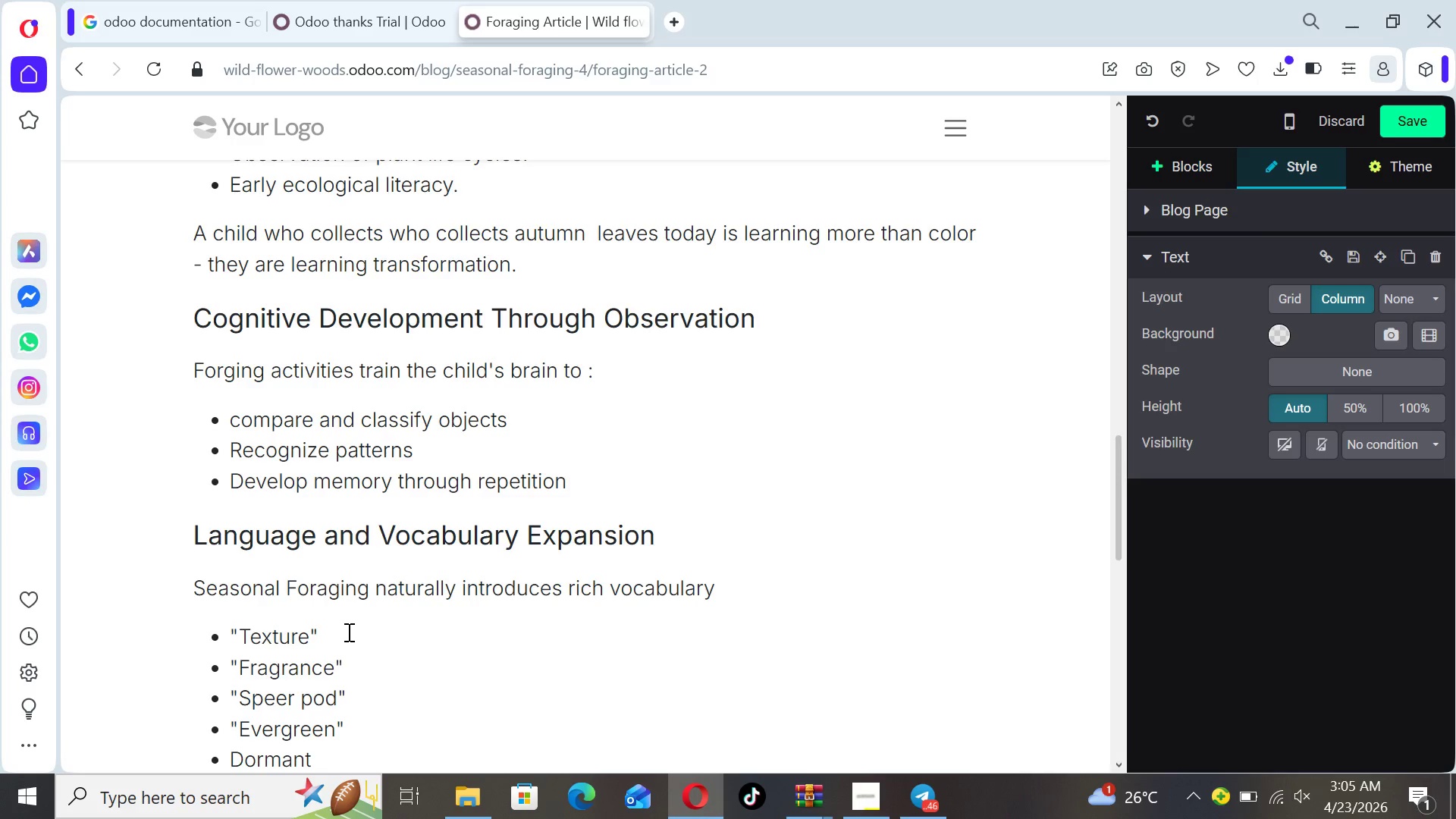 
key(Shift+ShiftLeft)
 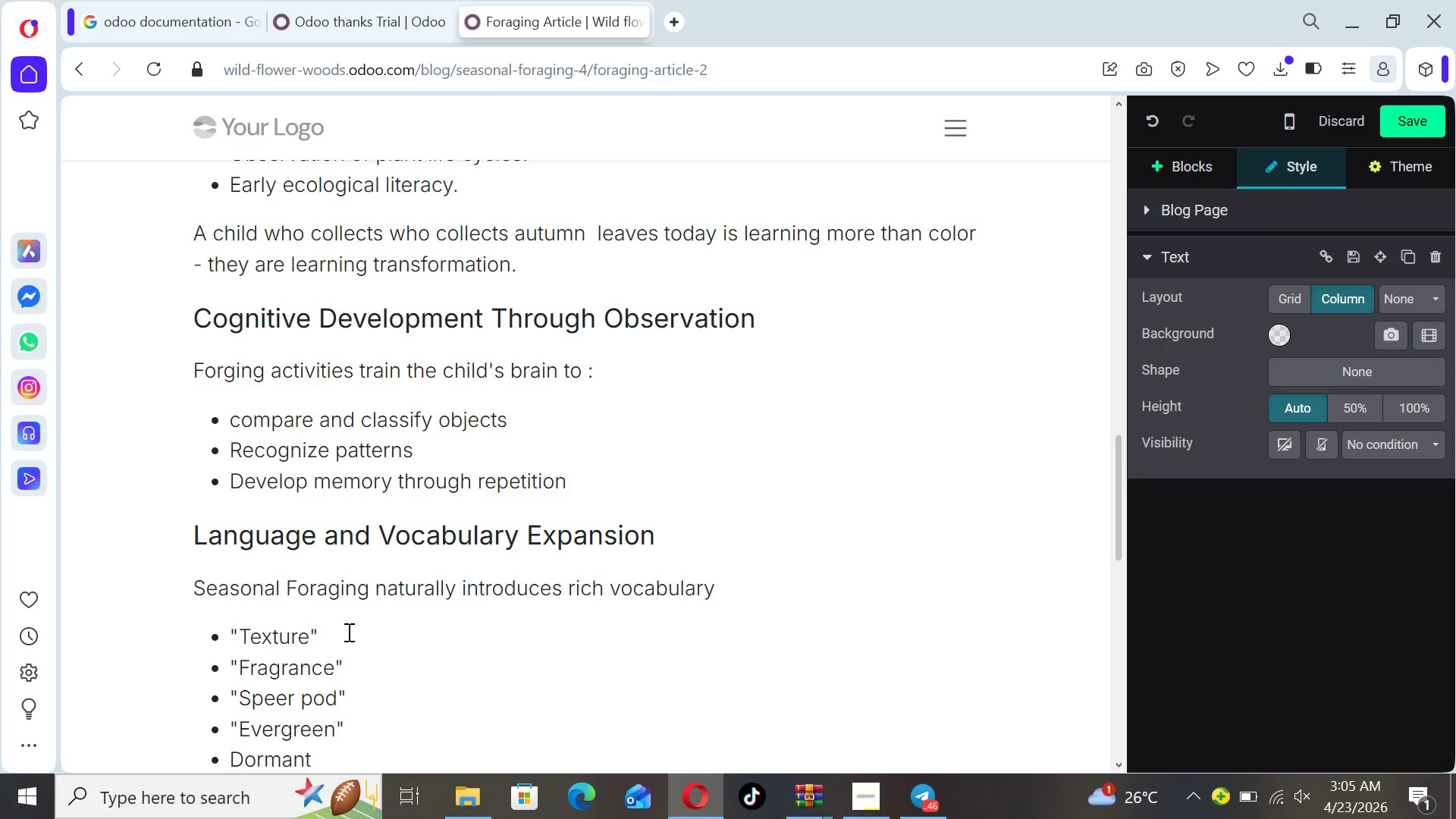 
key(Shift+Quote)
 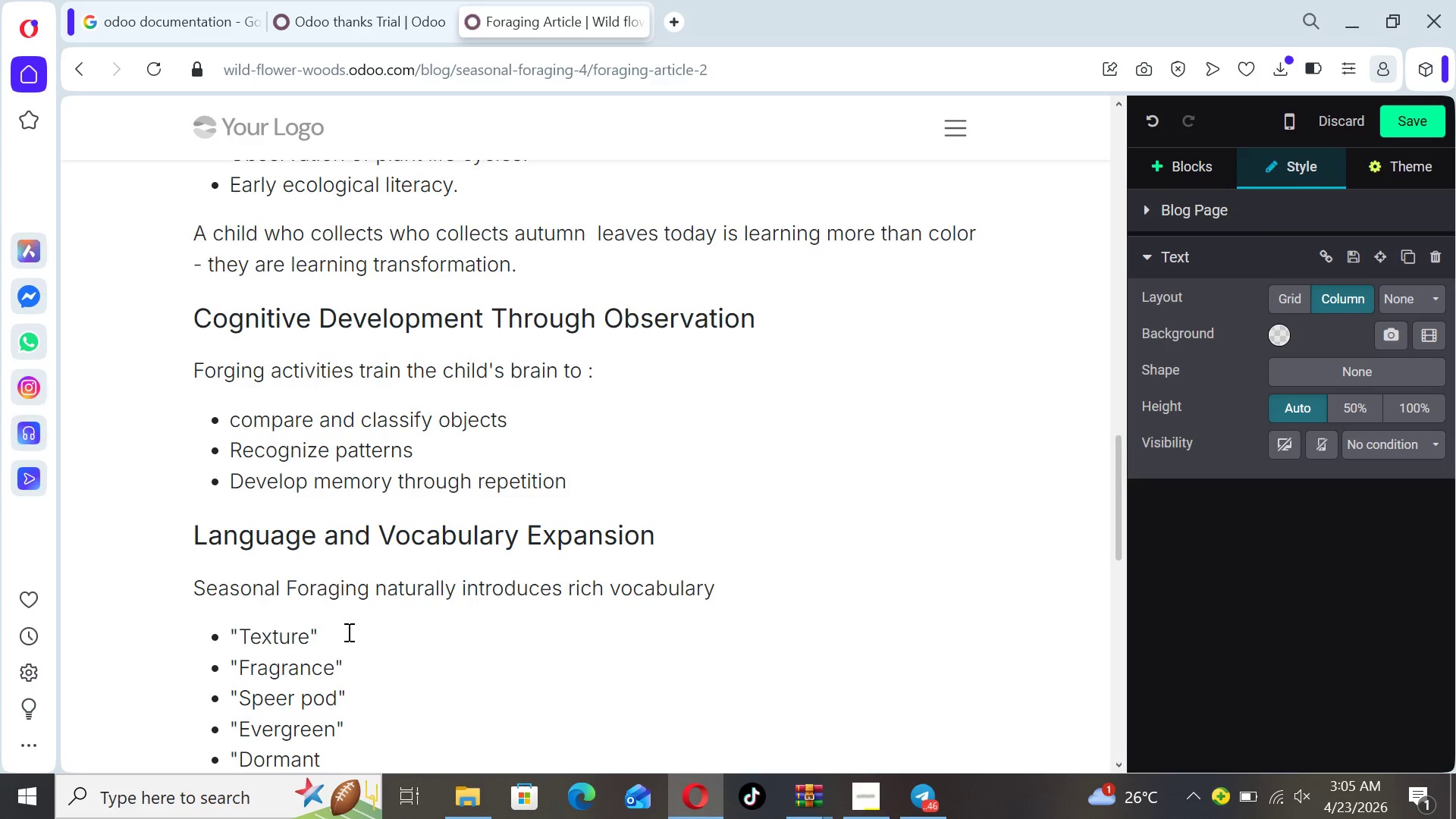 
key(ArrowRight)
 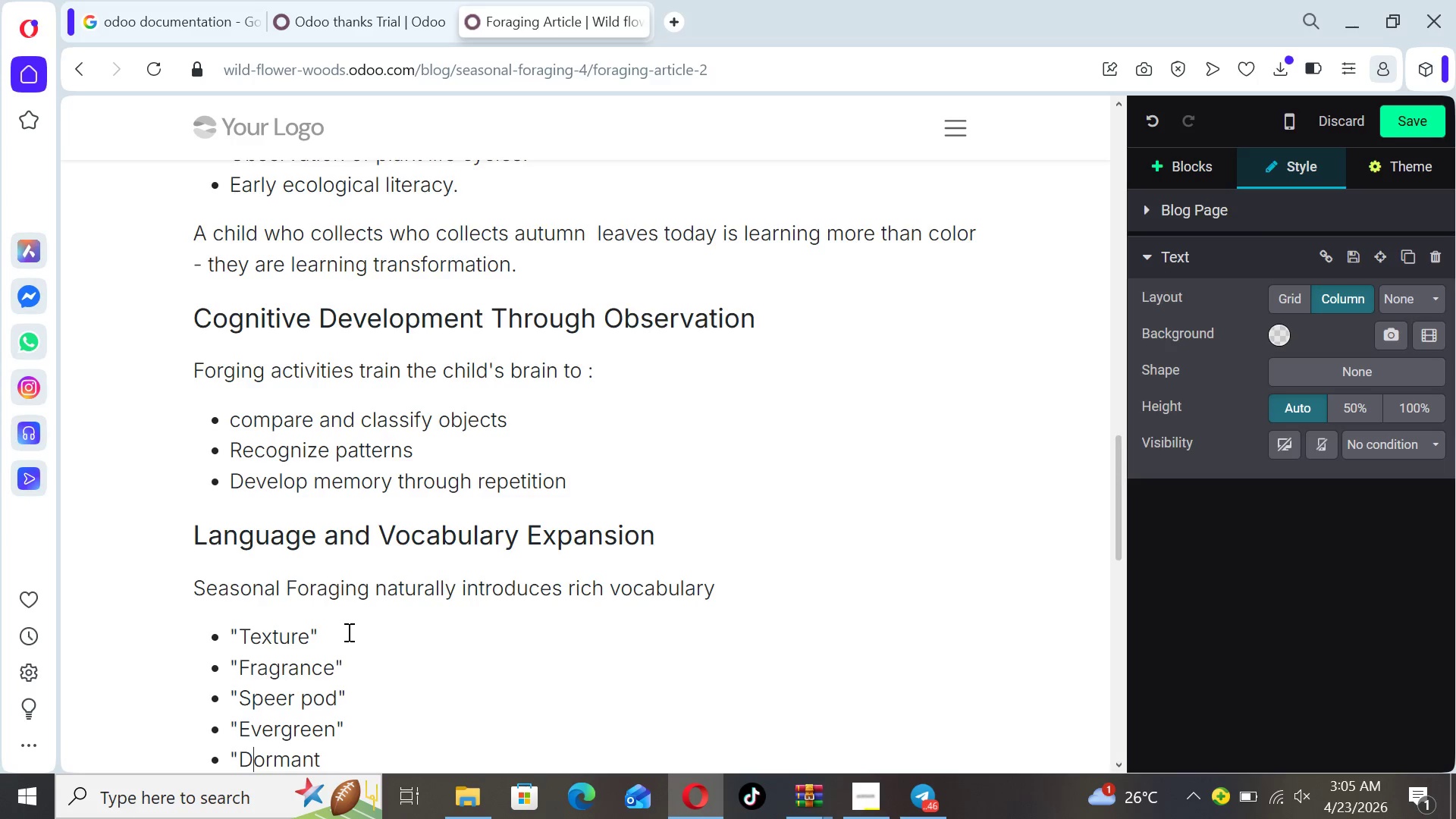 
key(ArrowRight)
 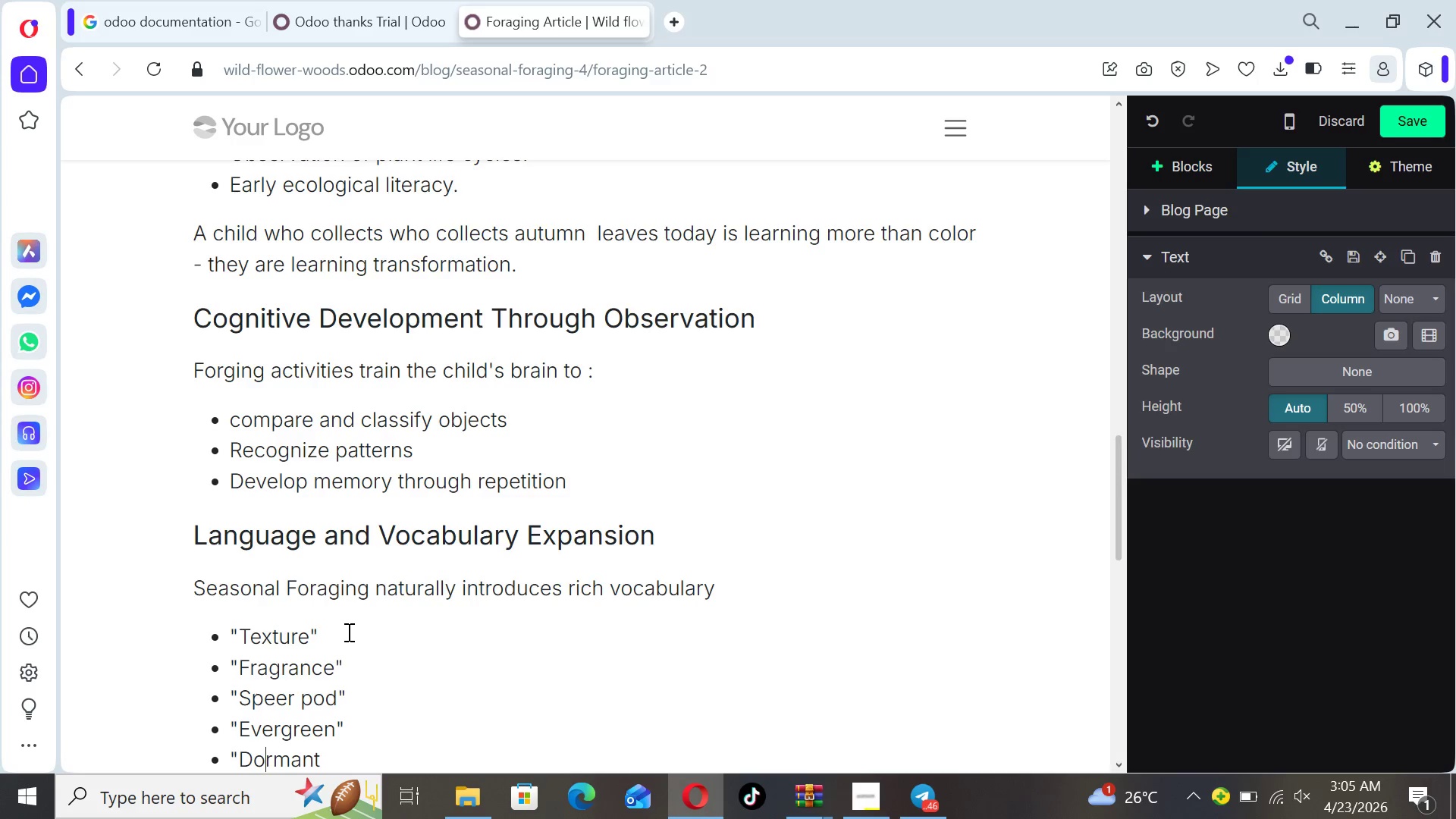 
key(ArrowRight)
 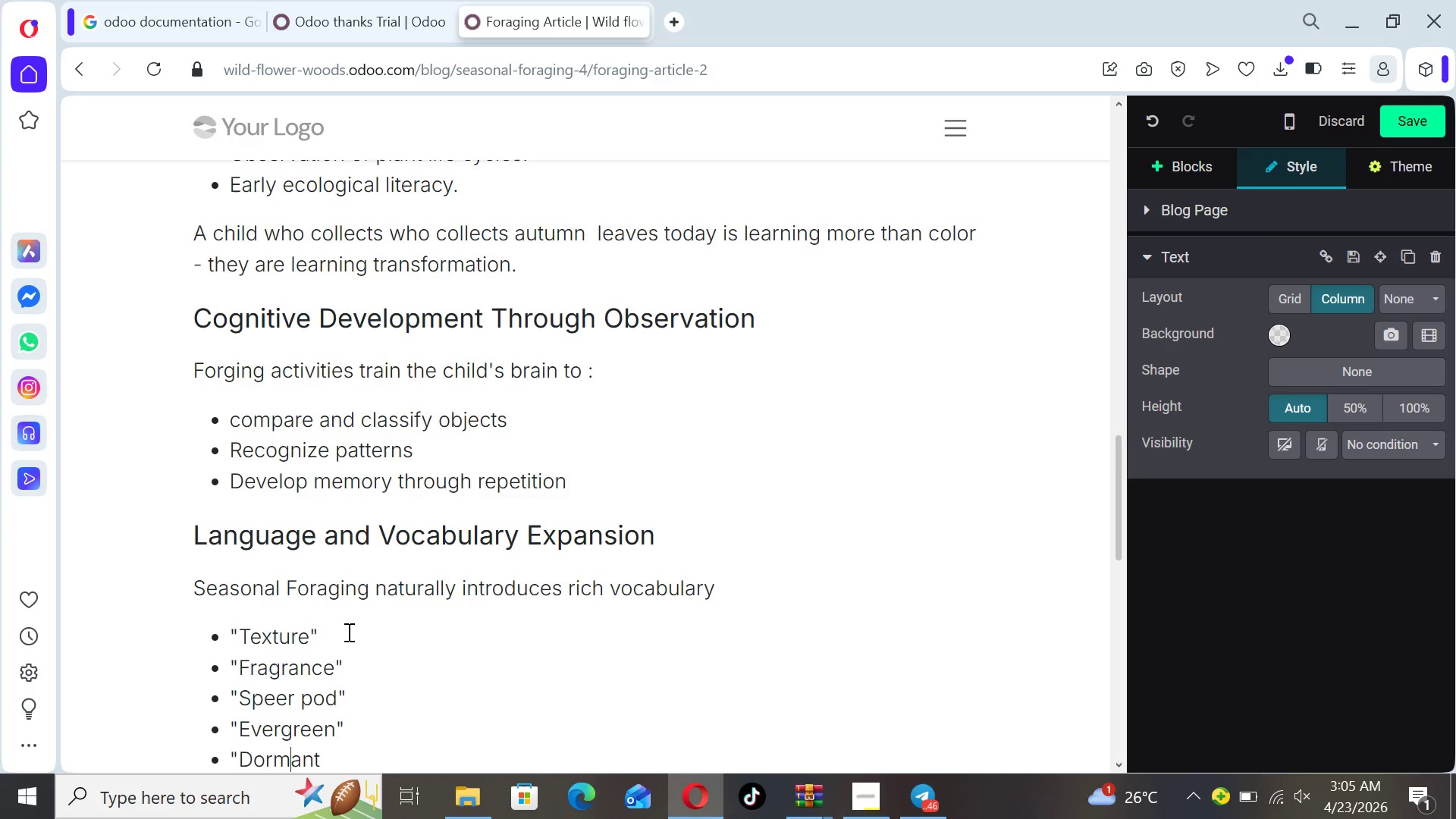 
hold_key(key=ArrowRight, duration=0.53)
 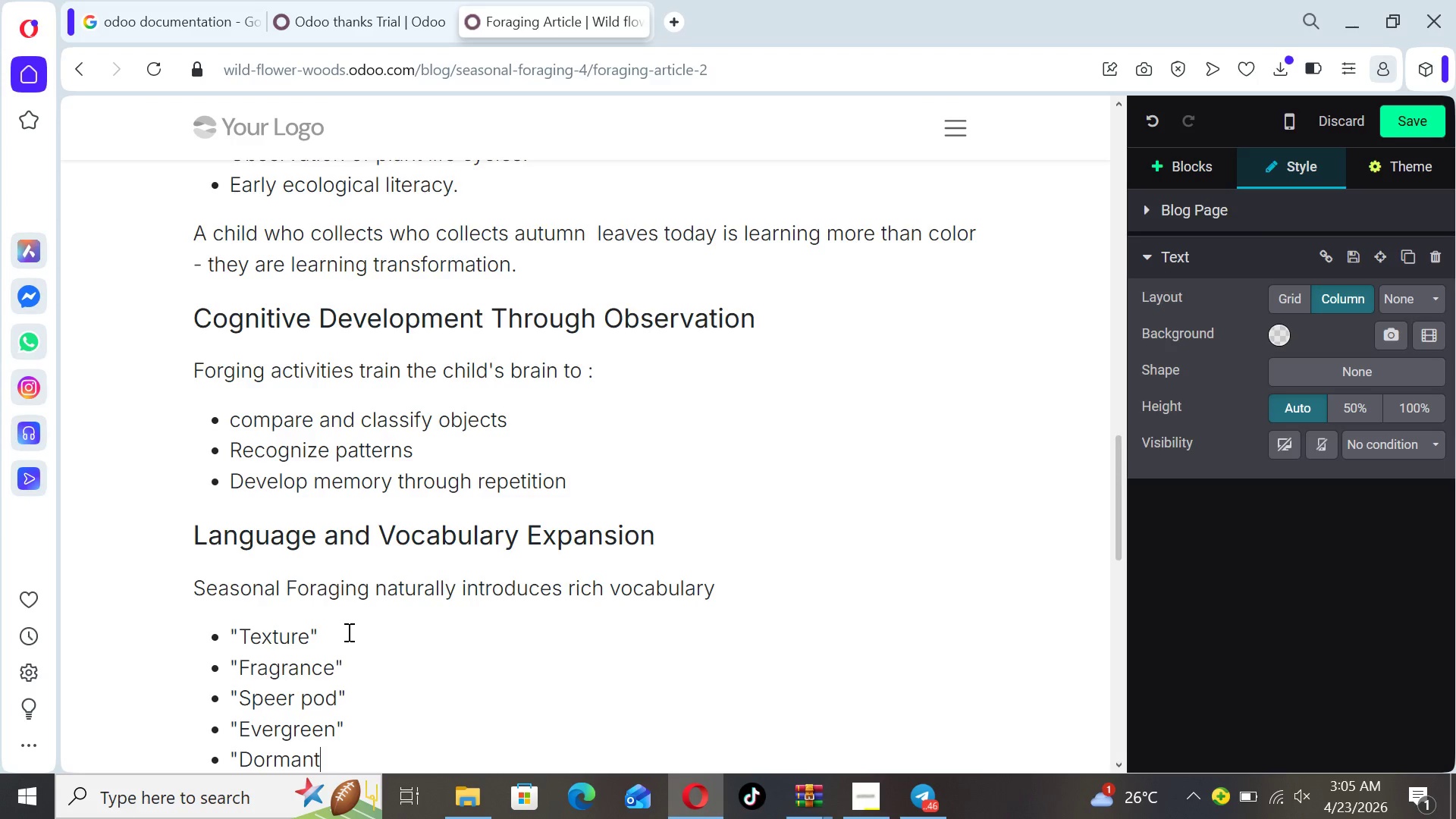 
hold_key(key=ArrowRight, duration=0.58)
 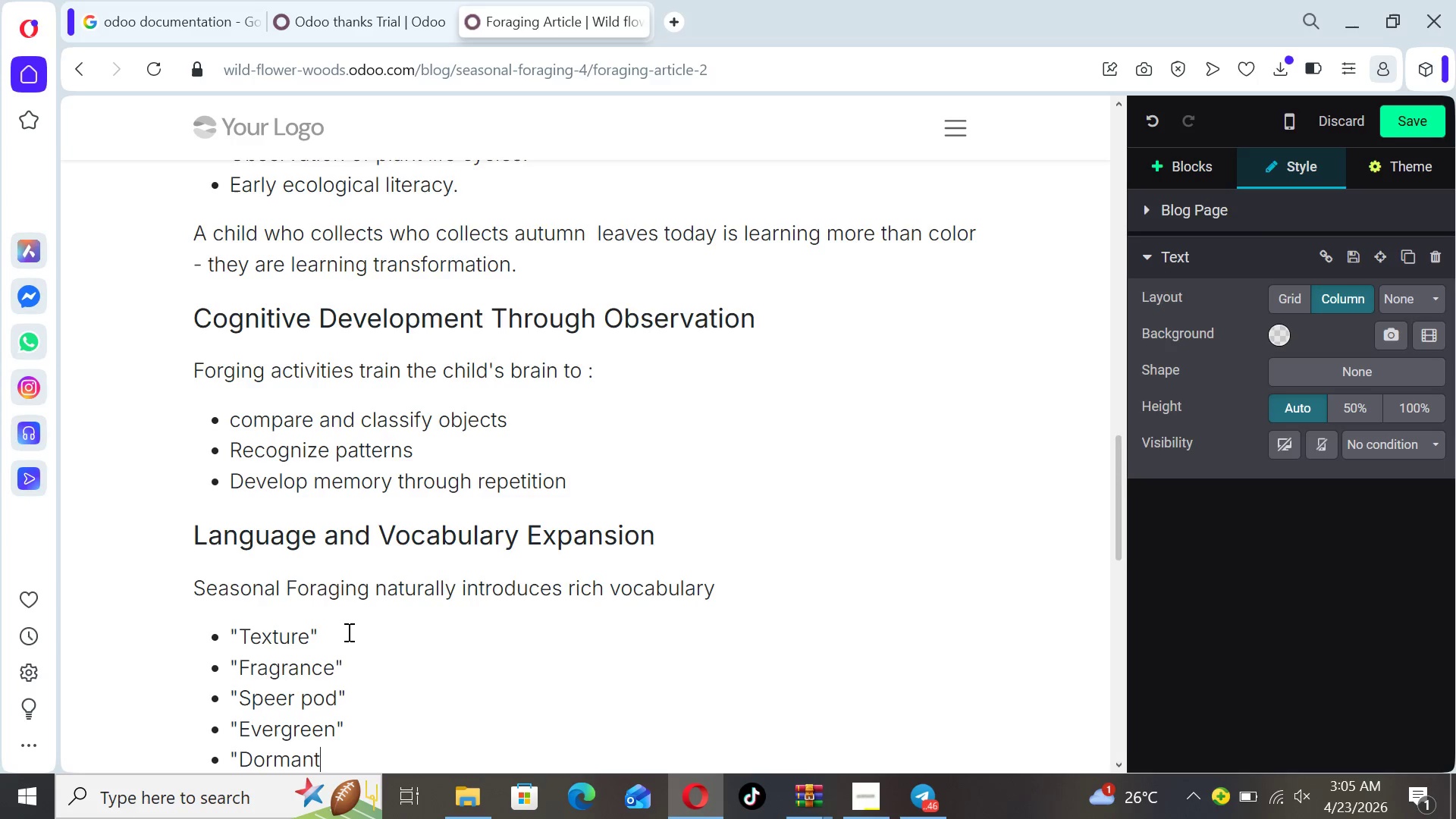 
key(Shift+ShiftLeft)
 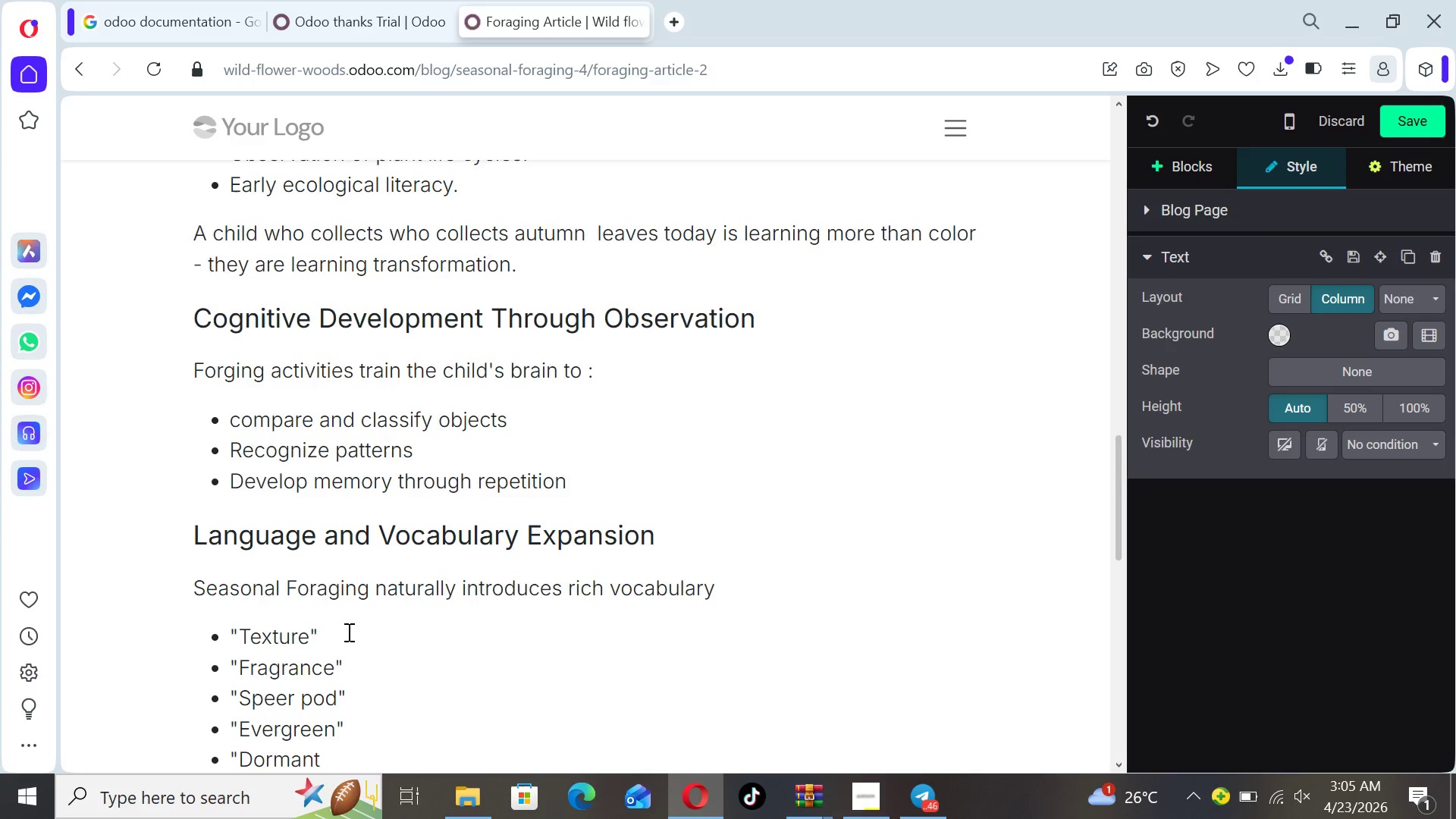 
key(Shift+Quote)
 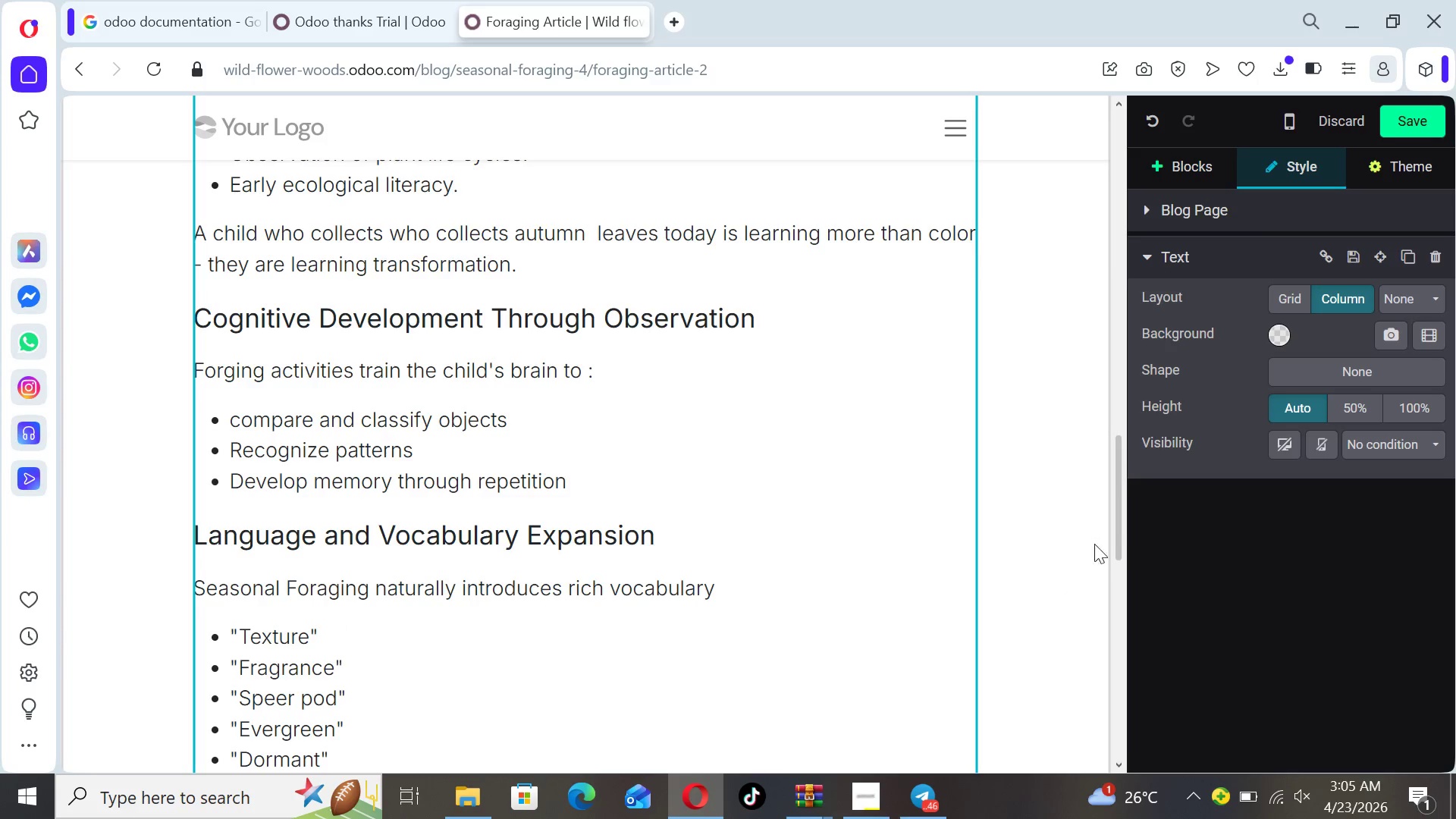 
left_click_drag(start_coordinate=[1112, 518], to_coordinate=[1094, 588])
 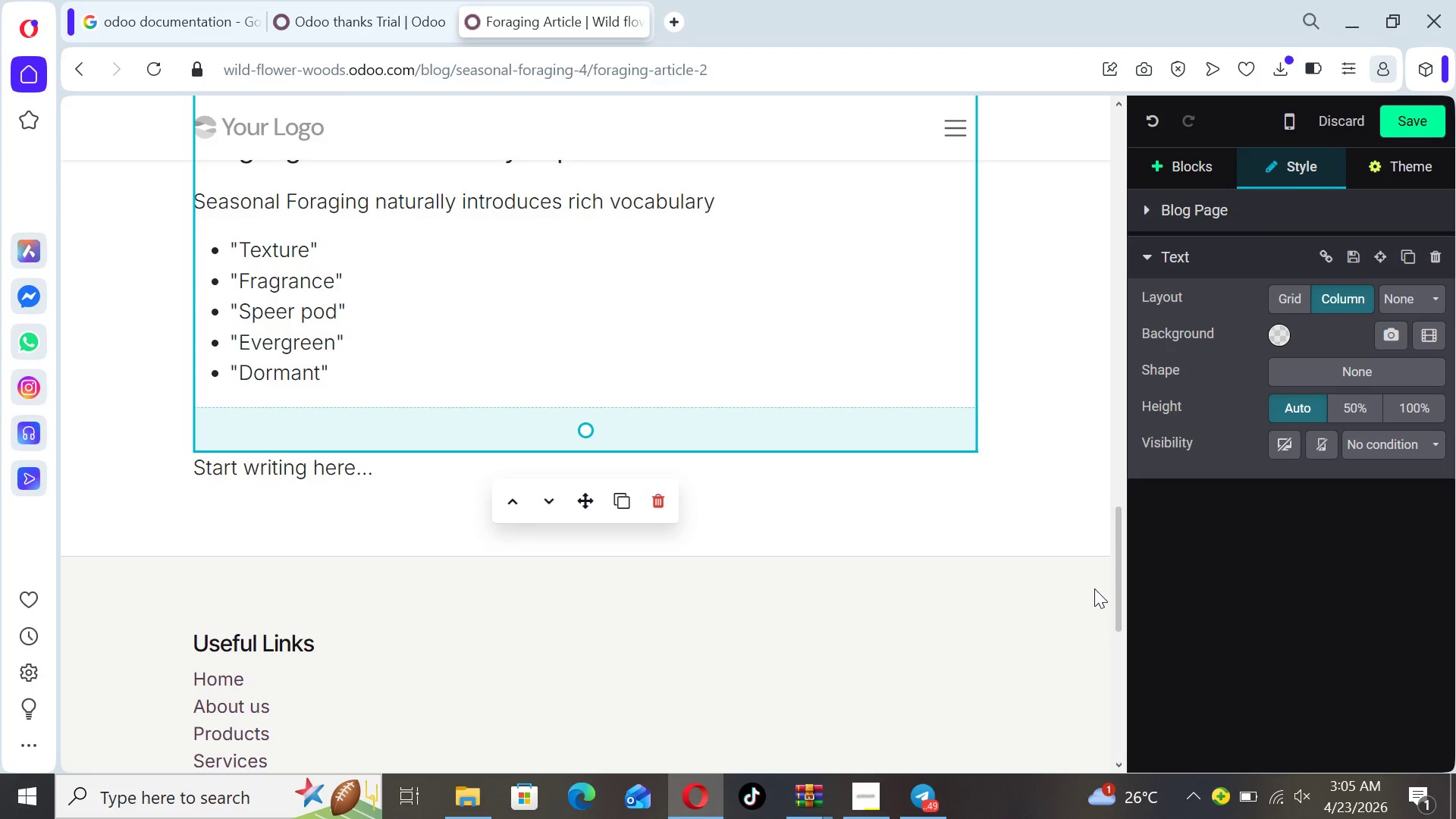 
wait(11.58)
 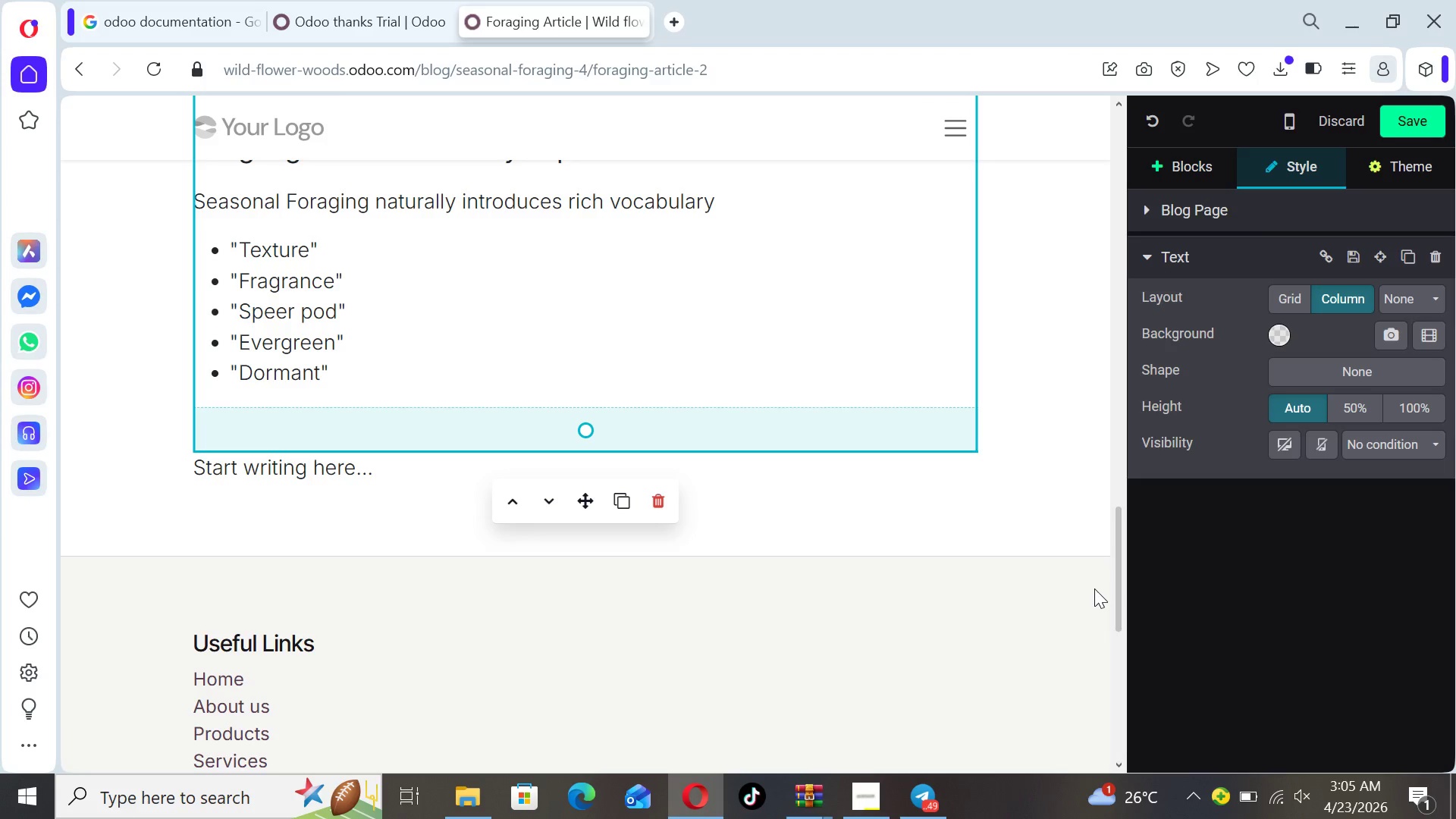 
key(Enter)
 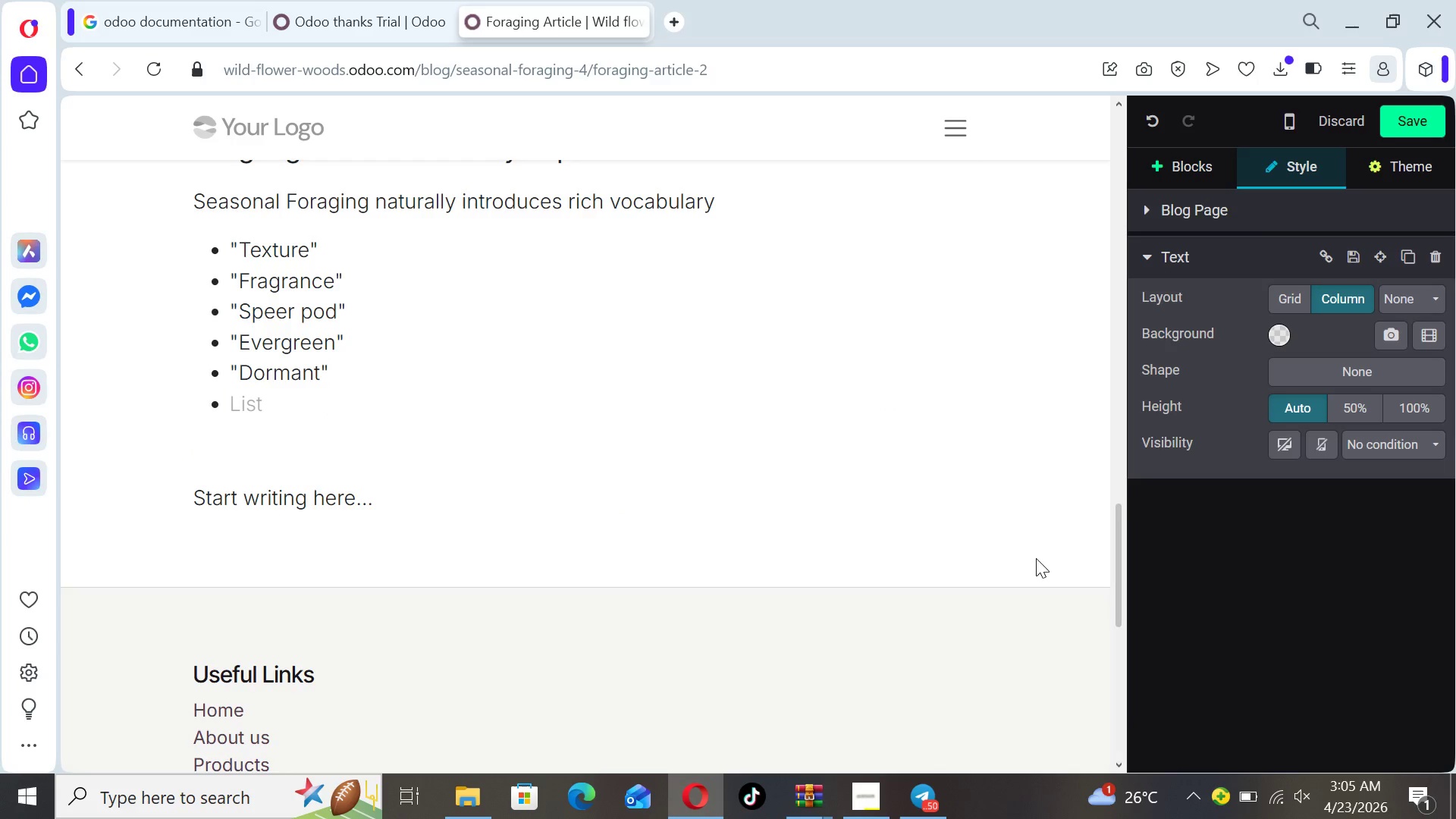 
key(Backspace)
key(Backspace)
type(Int)
key(Backspace)
type(sxtead)
 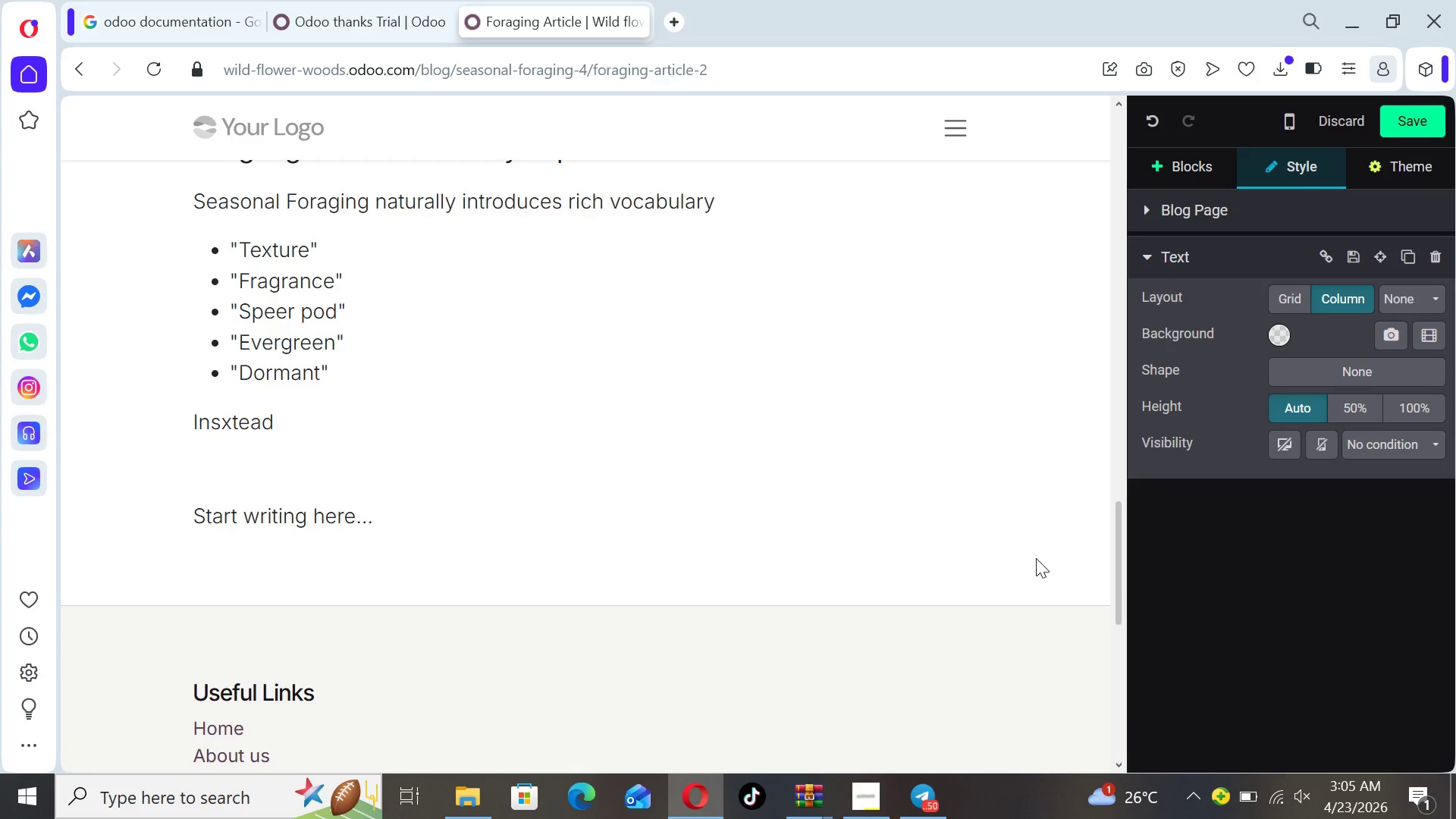 
key(ArrowLeft)
 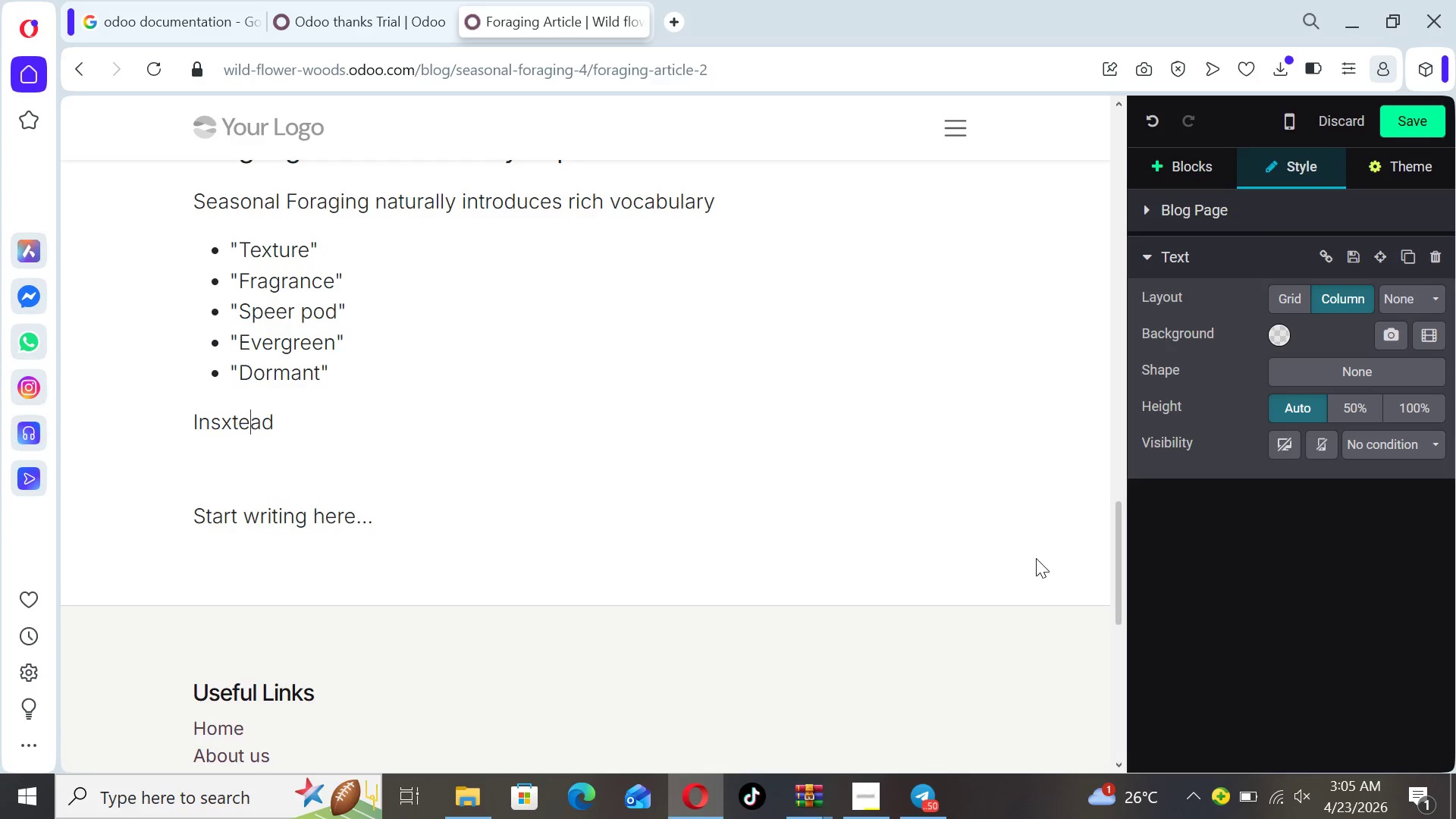 
key(ArrowLeft)
 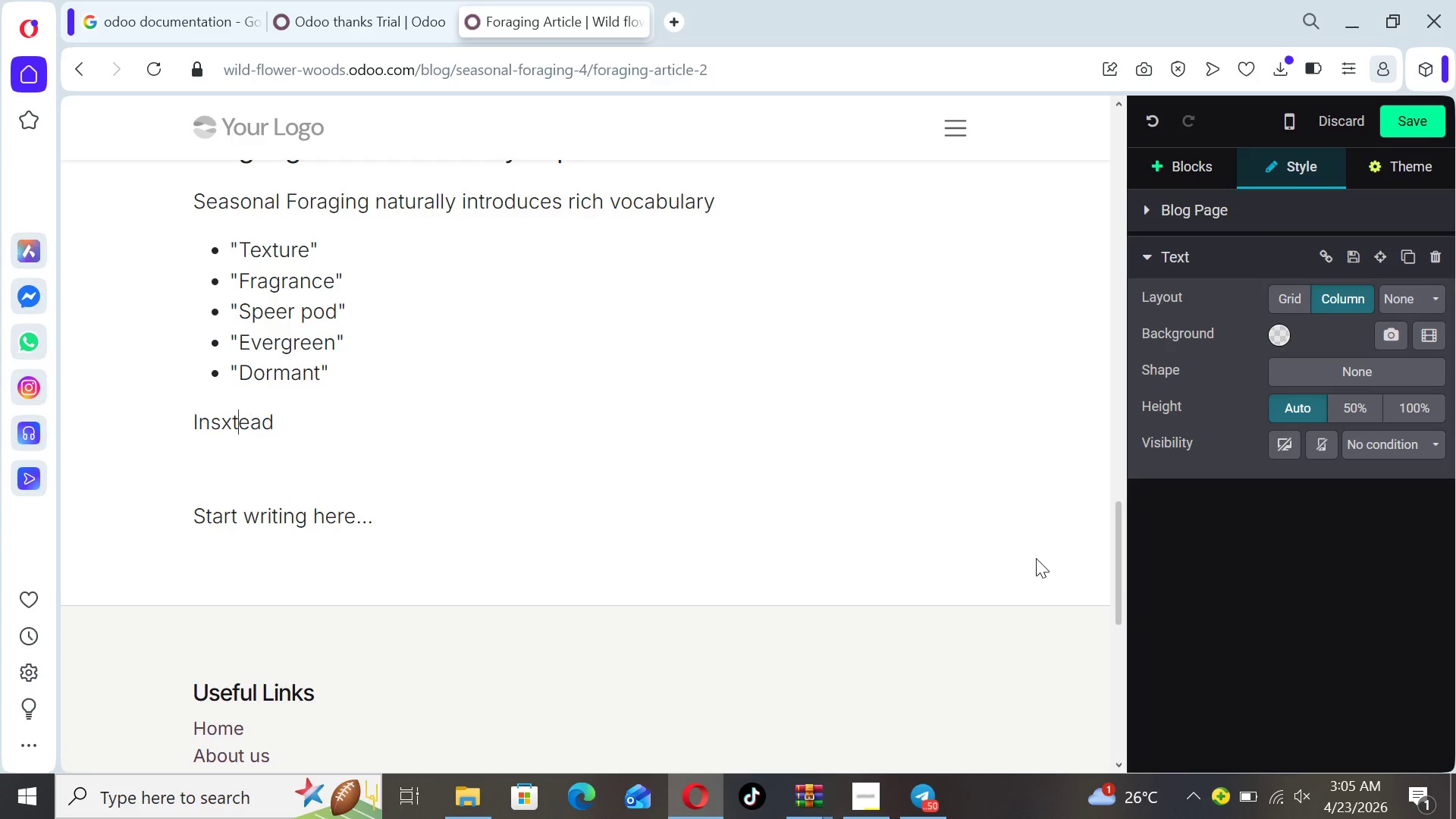 
key(ArrowLeft)
 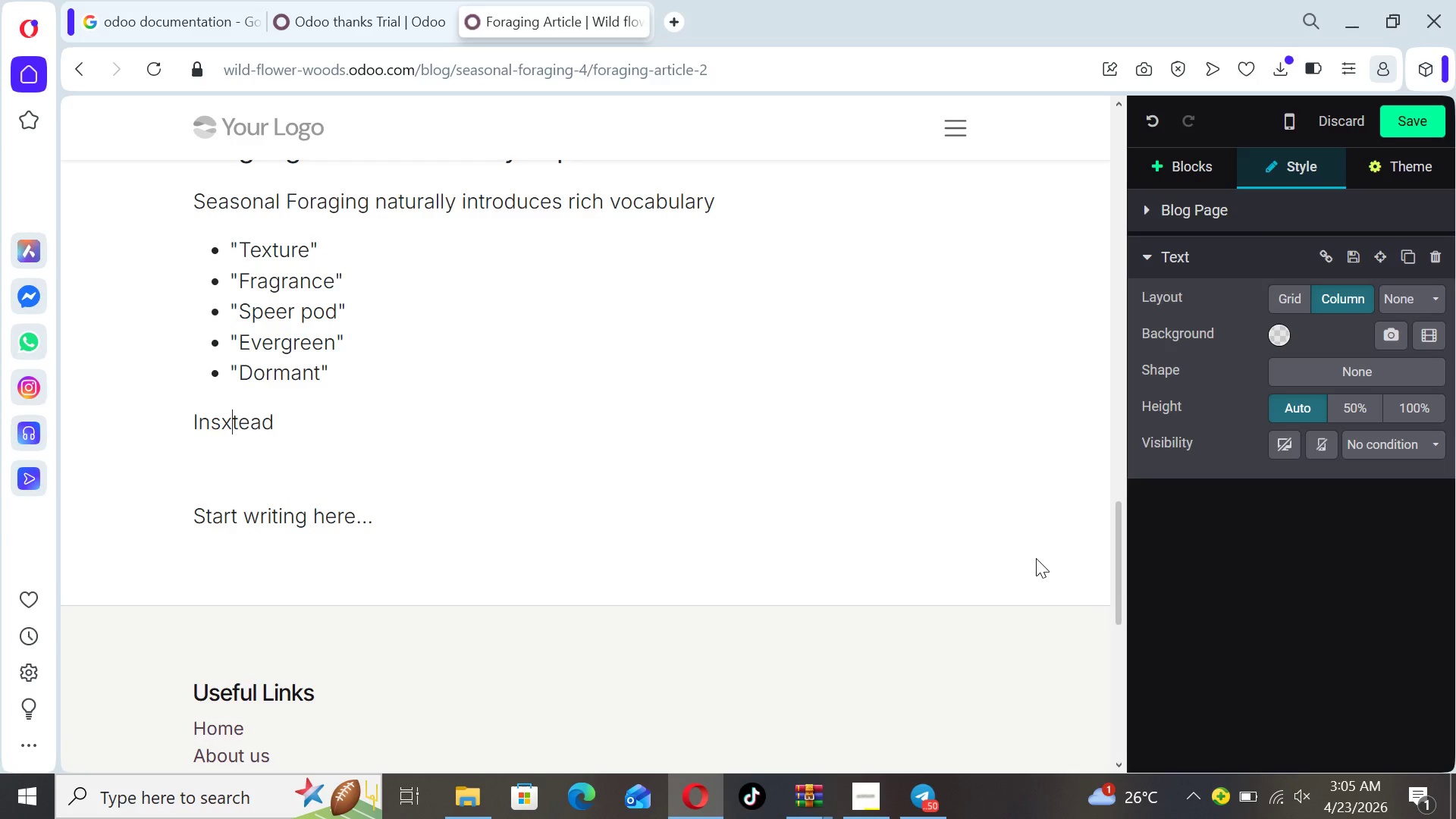 
key(ArrowLeft)
 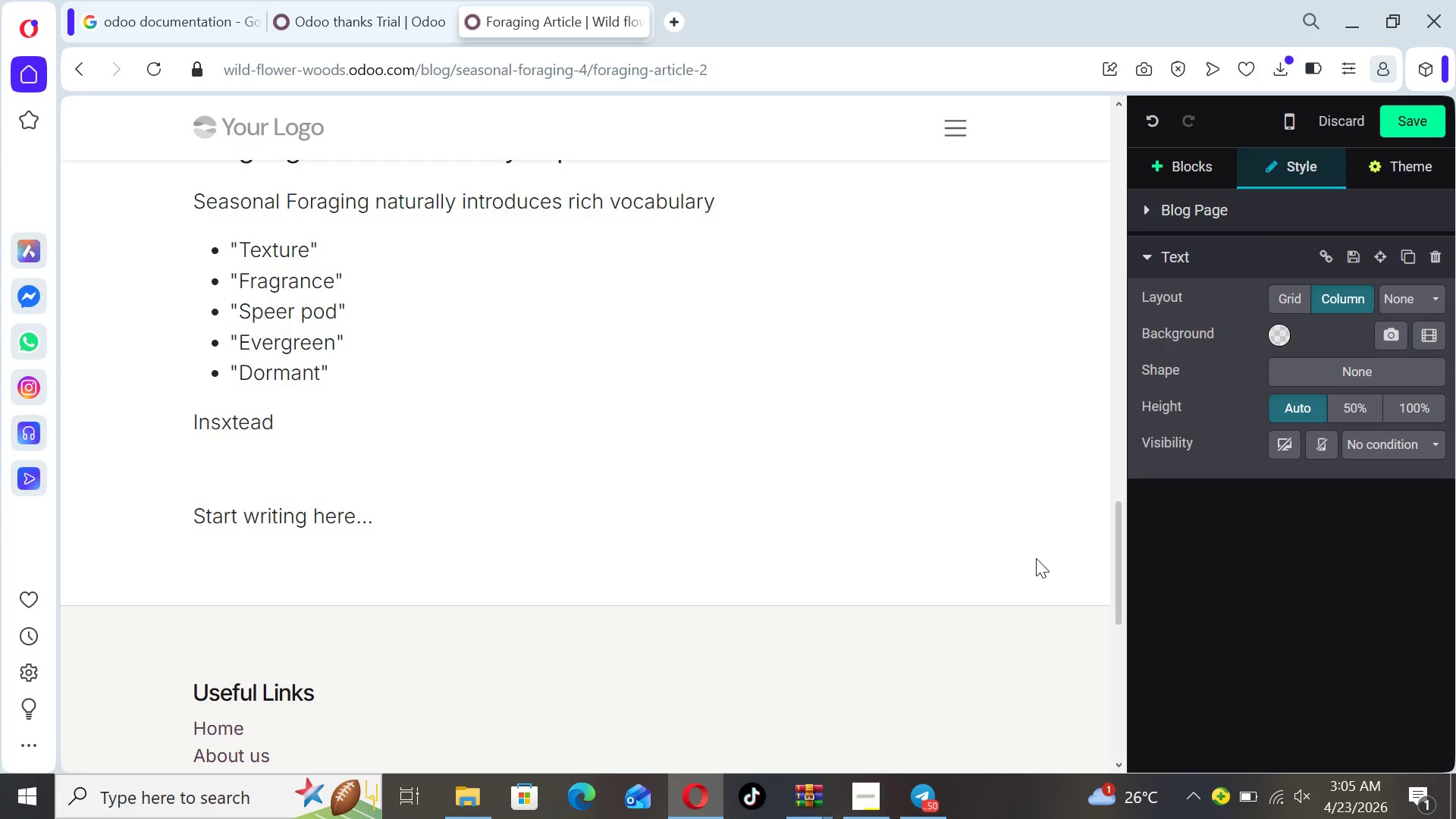 
key(Backspace)
 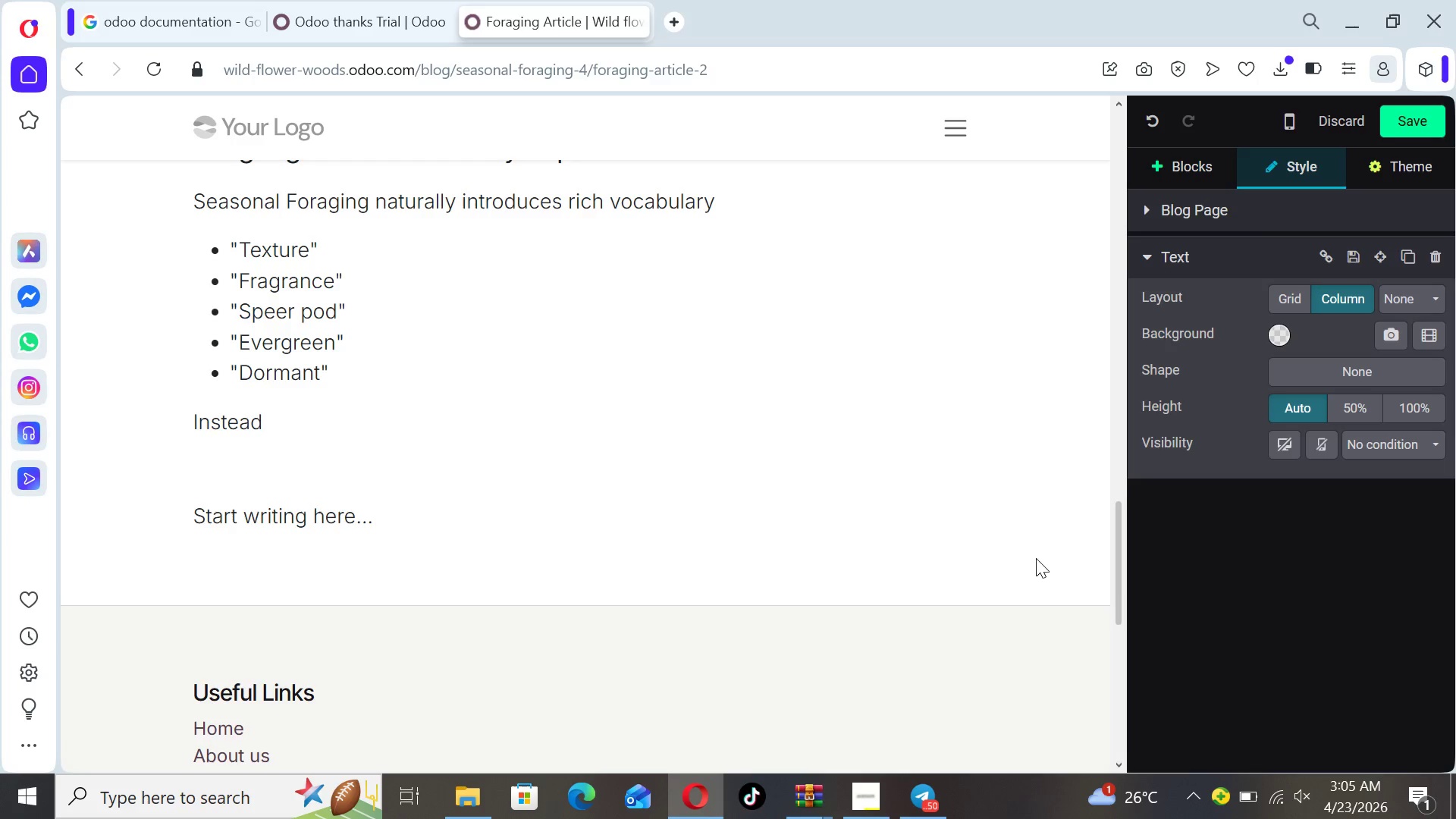 
key(ArrowRight)
 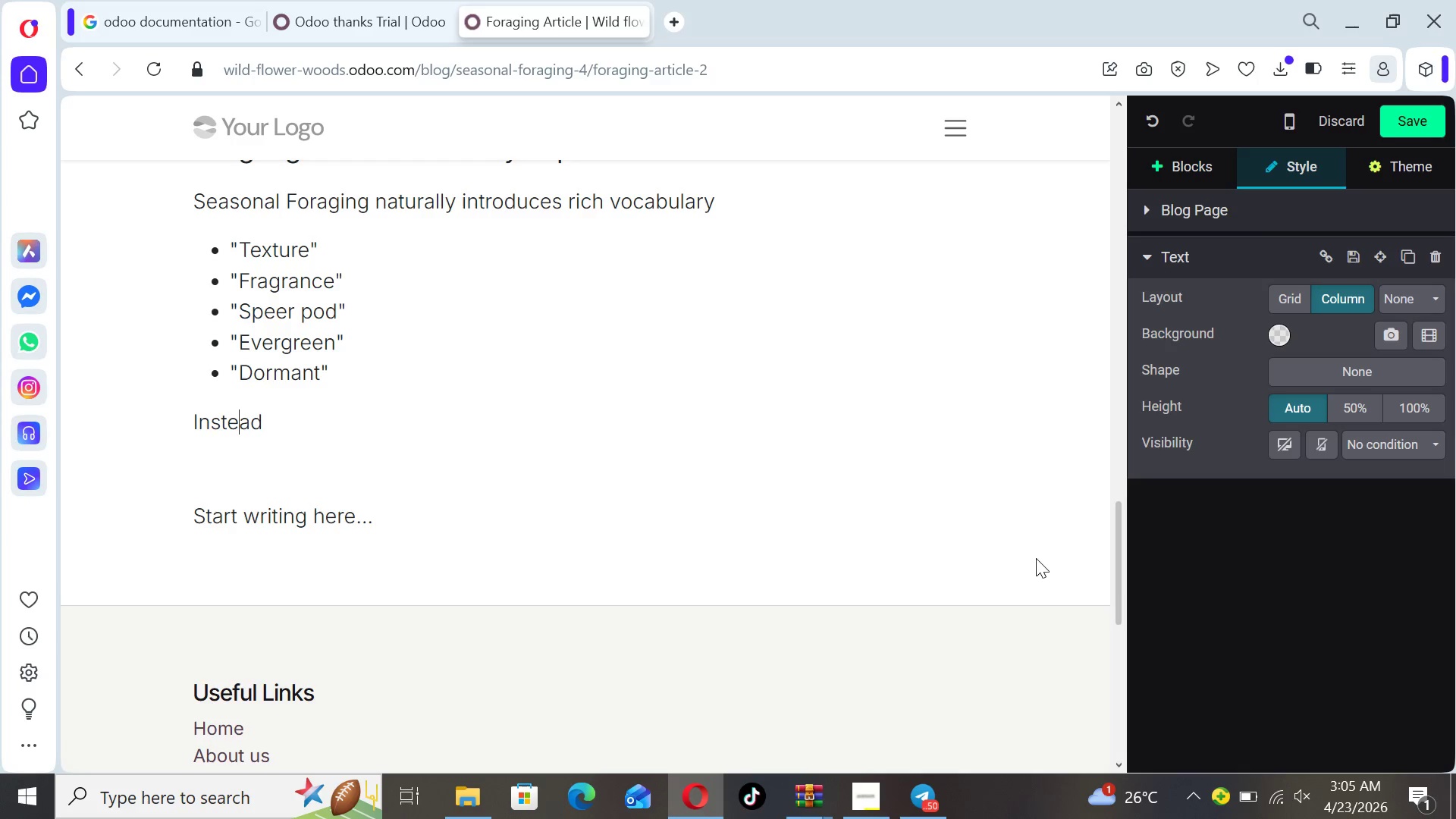 
key(ArrowRight)
 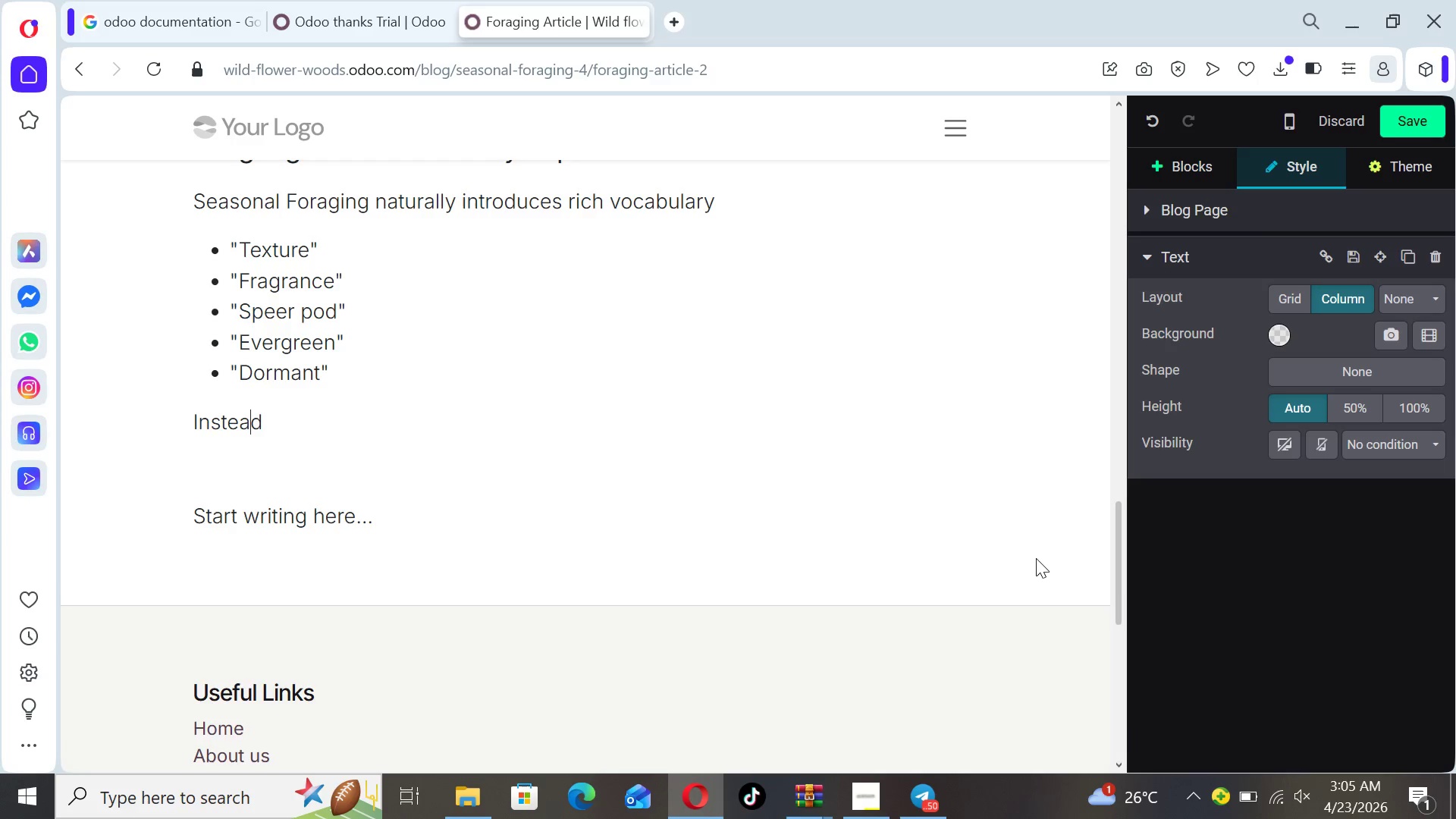 
key(ArrowRight)
 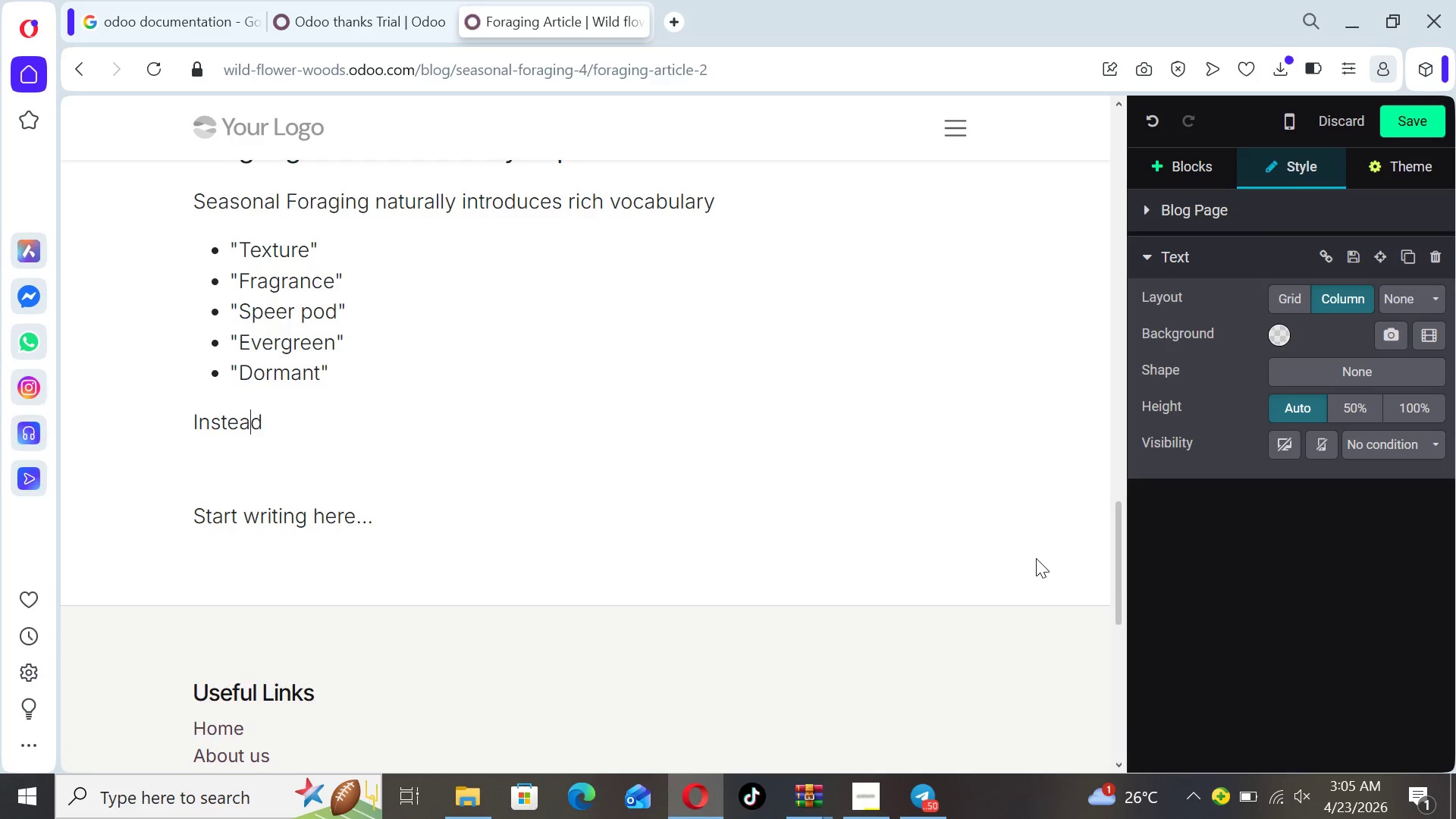 
key(ArrowRight)
 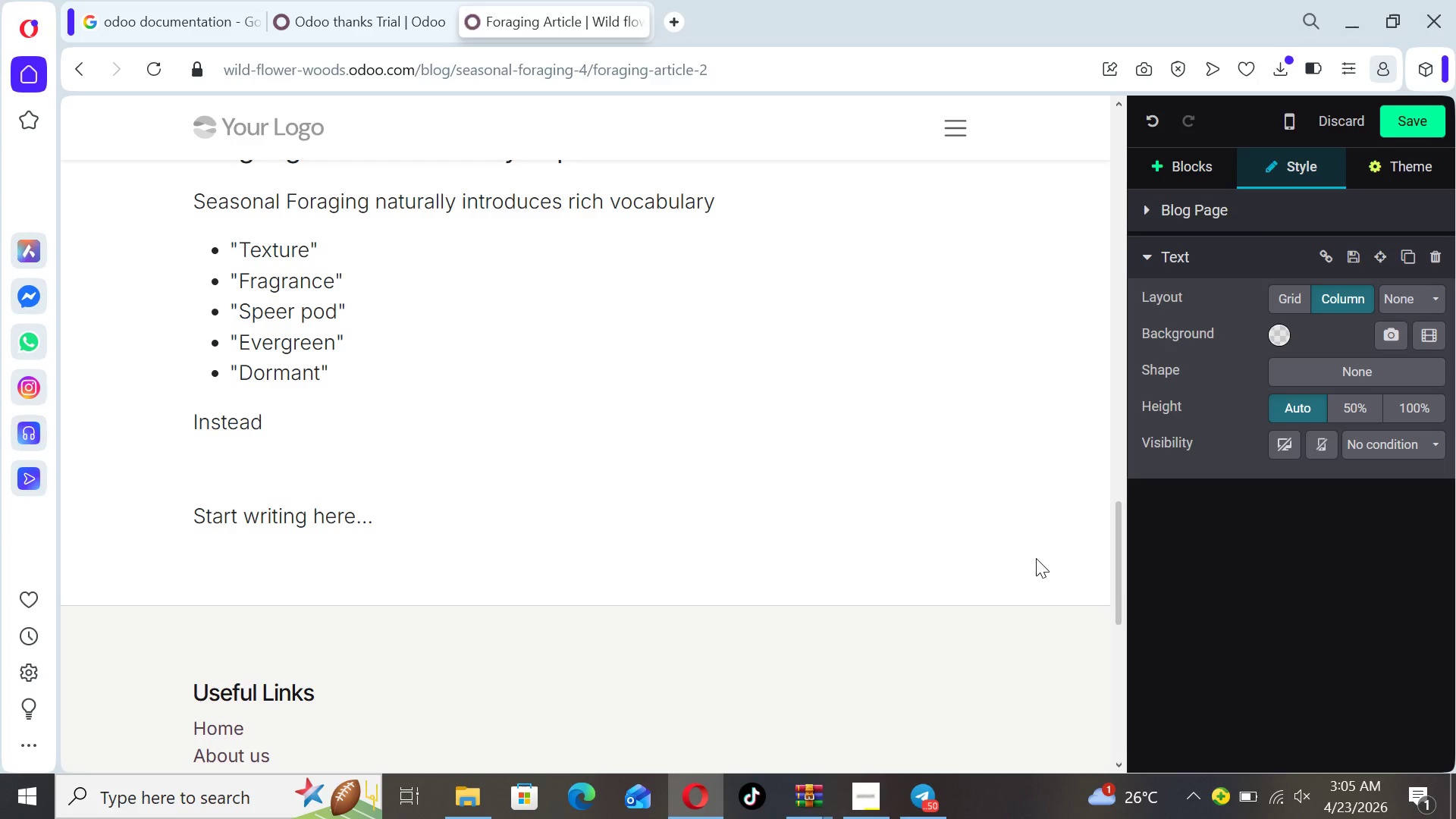 
type( of memorizing words children experience them.)
 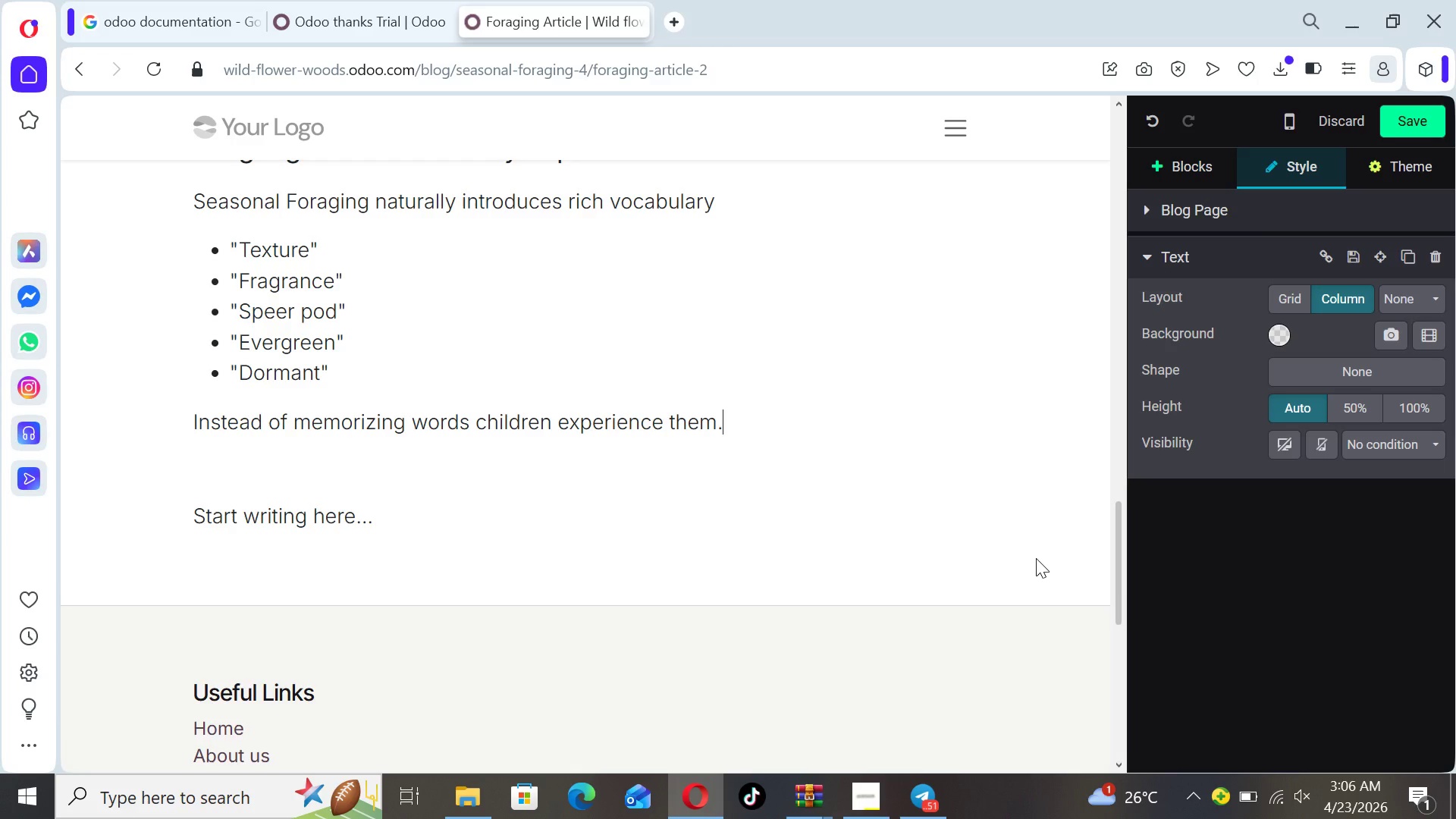 
key(Enter)
 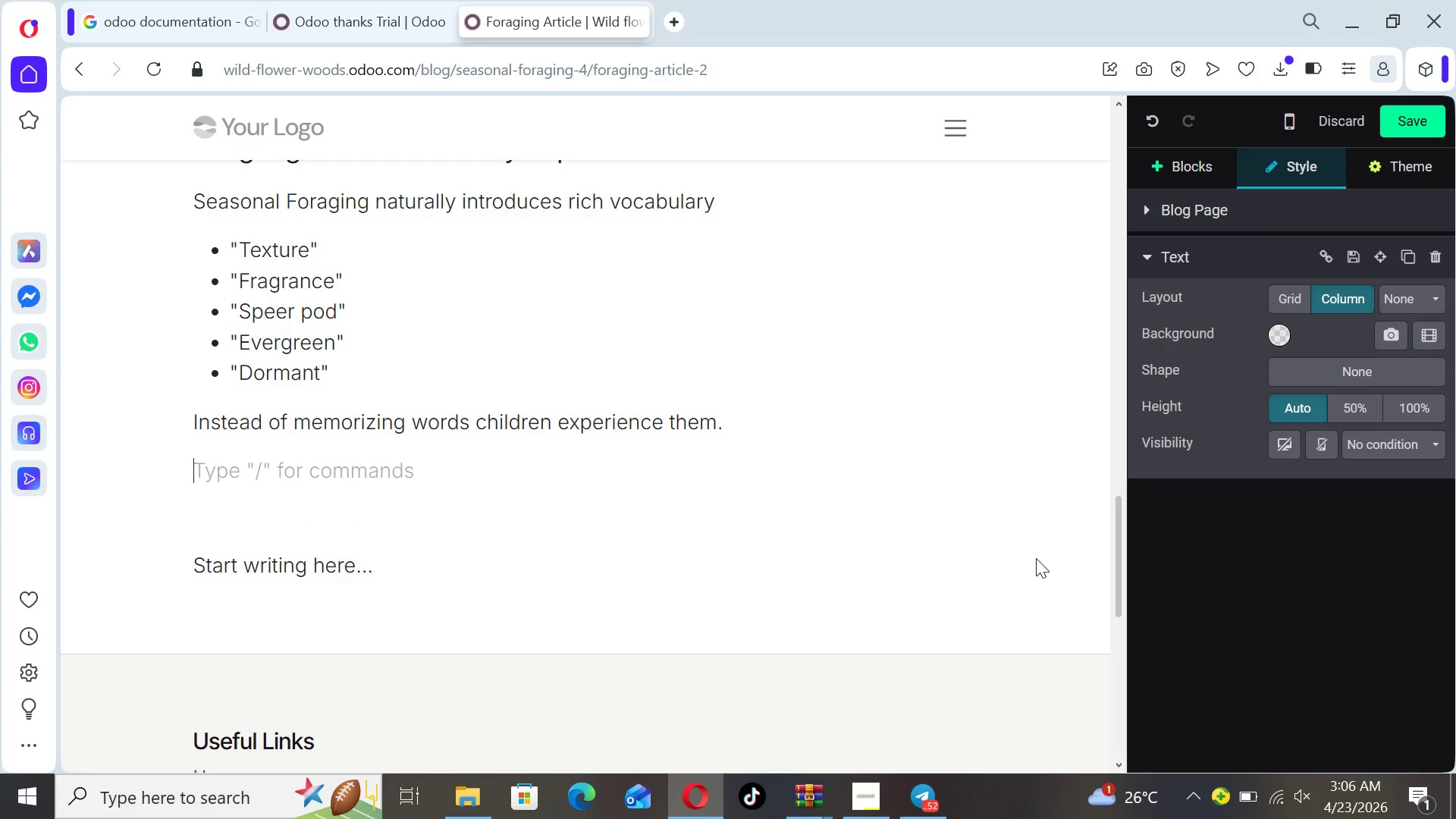 
wait(11.36)
 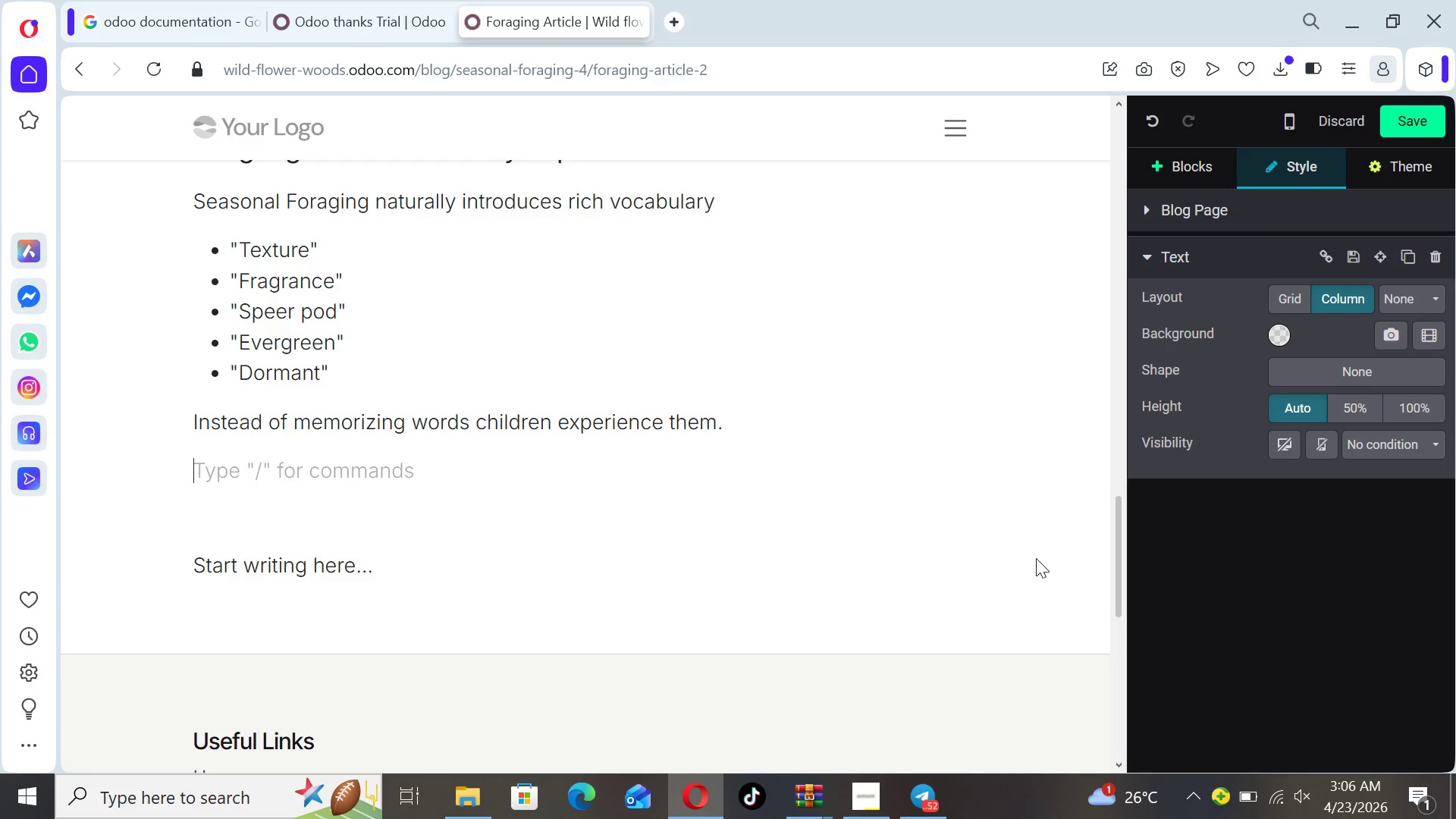 
type(Montessxo)
key(Backspace)
key(Backspace)
type(ori Integration)
 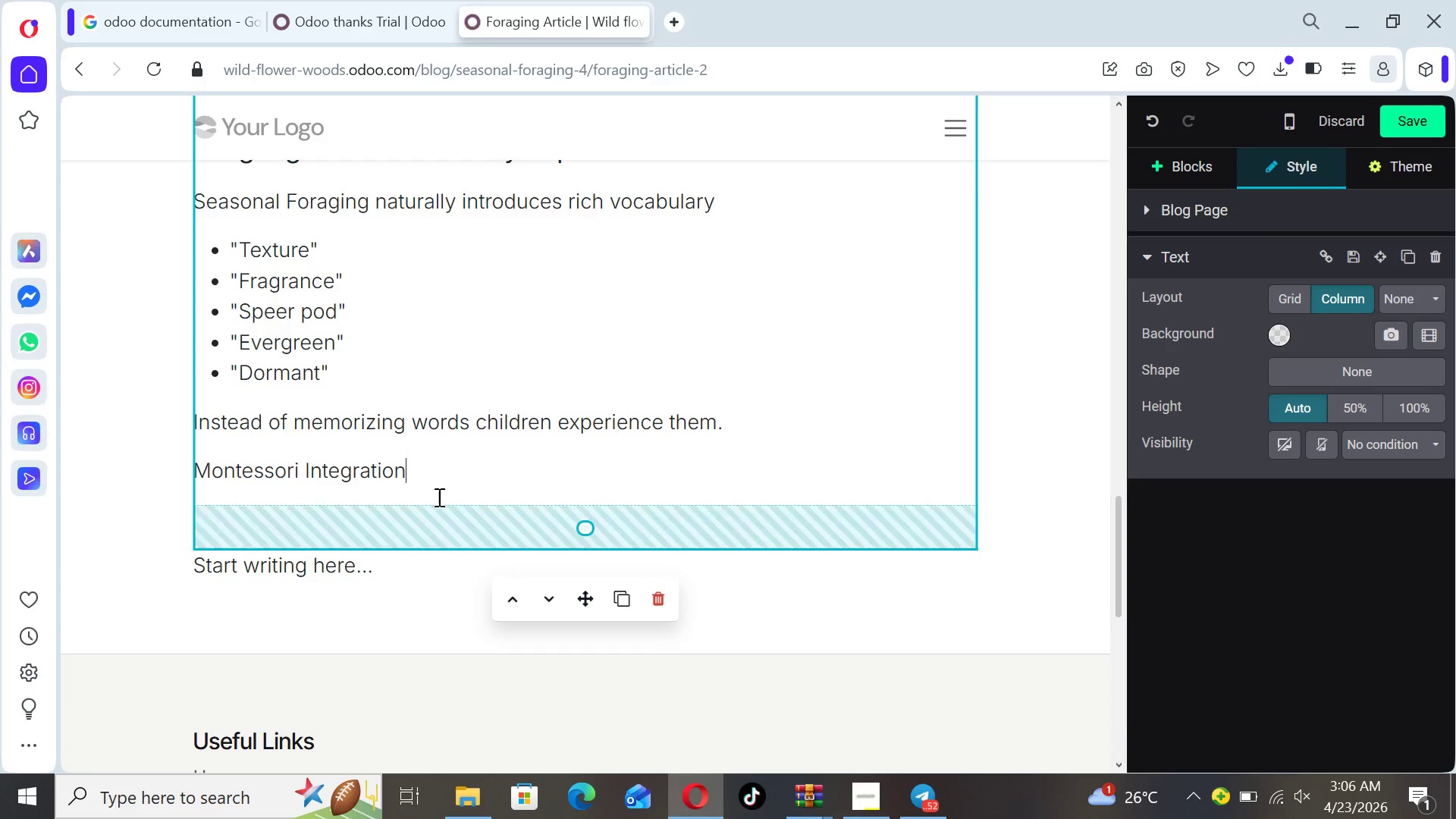 
left_click_drag(start_coordinate=[413, 466], to_coordinate=[194, 464])
 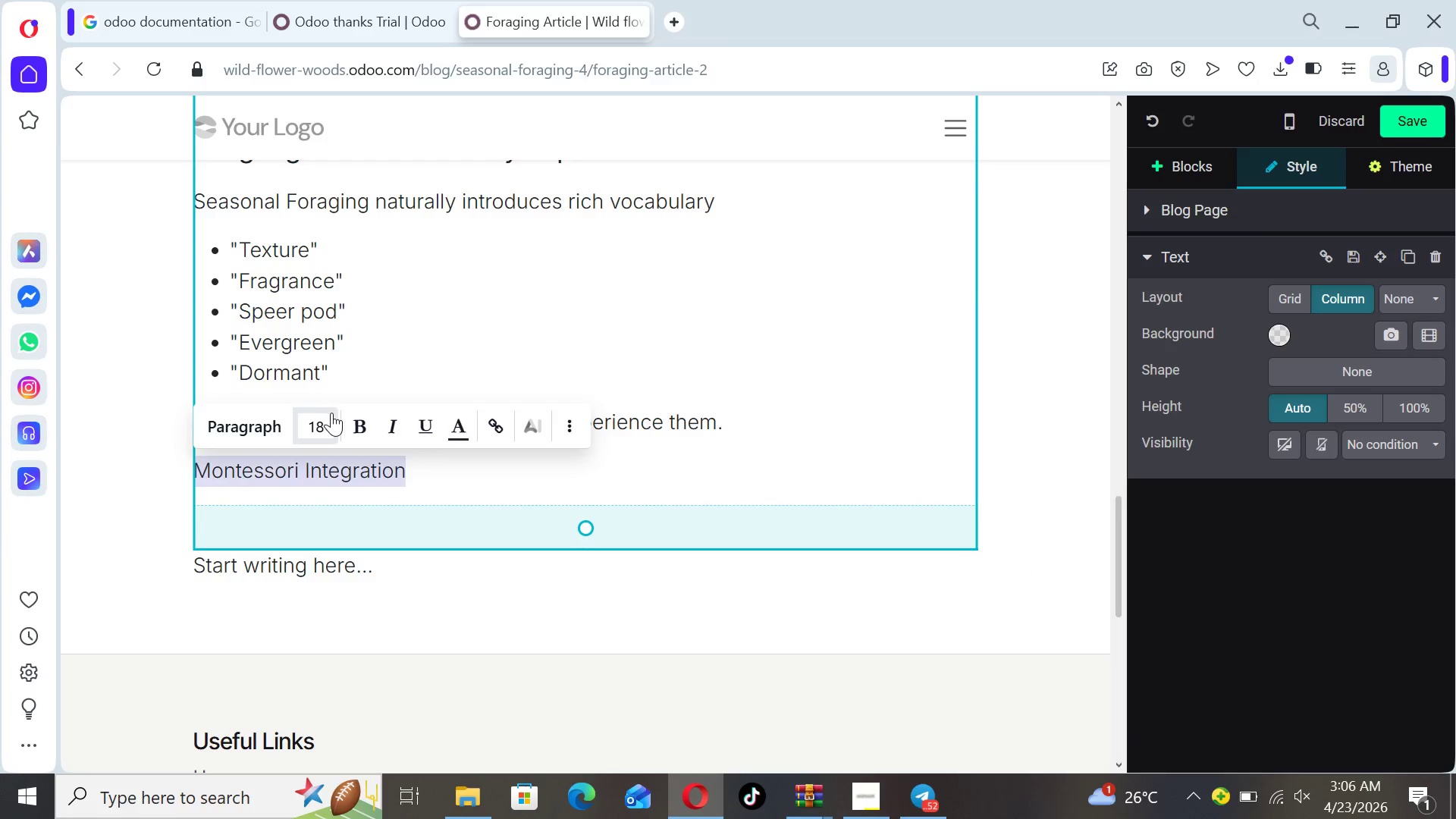 
left_click([331, 413])
 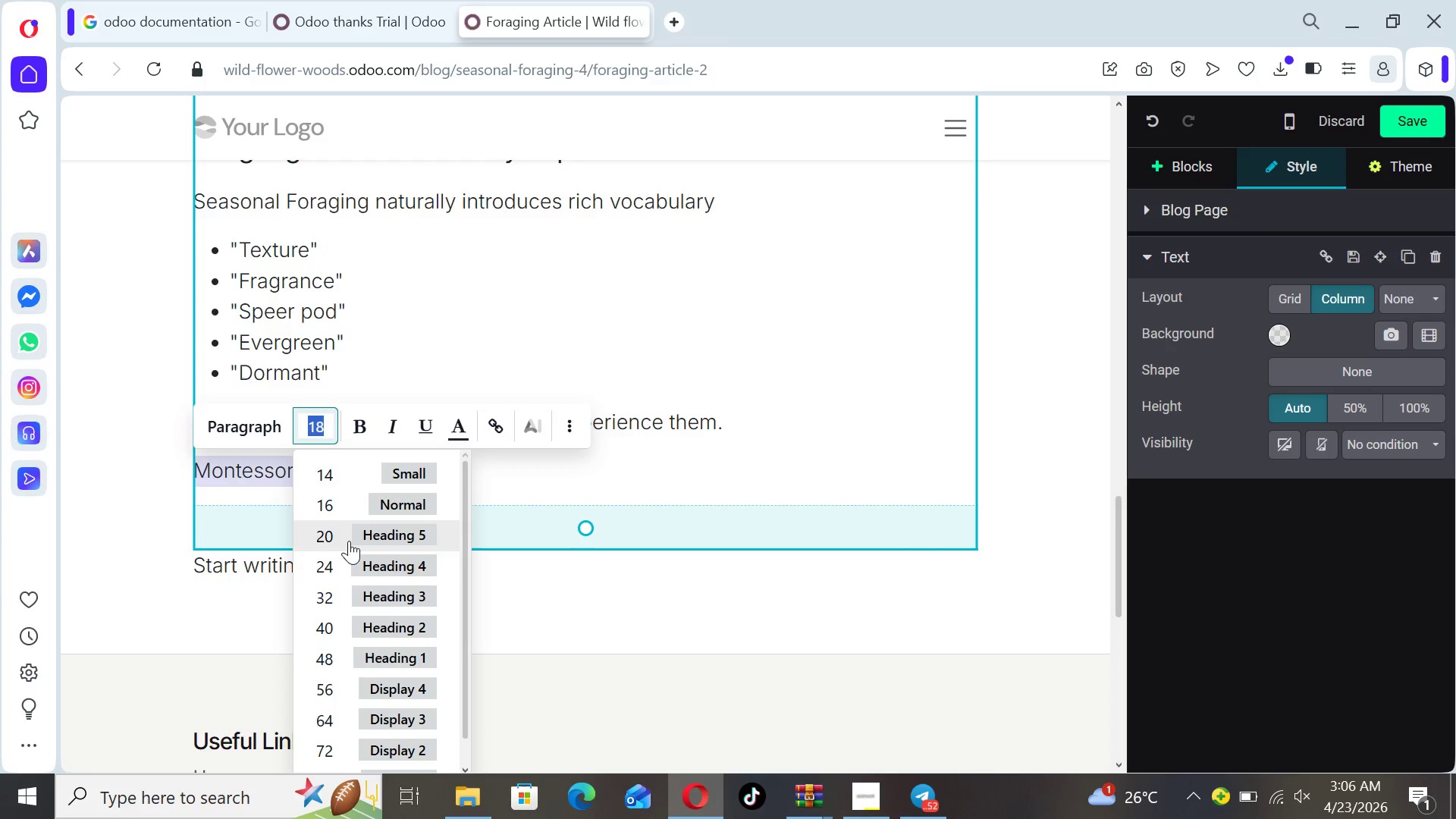 
left_click([365, 560])
 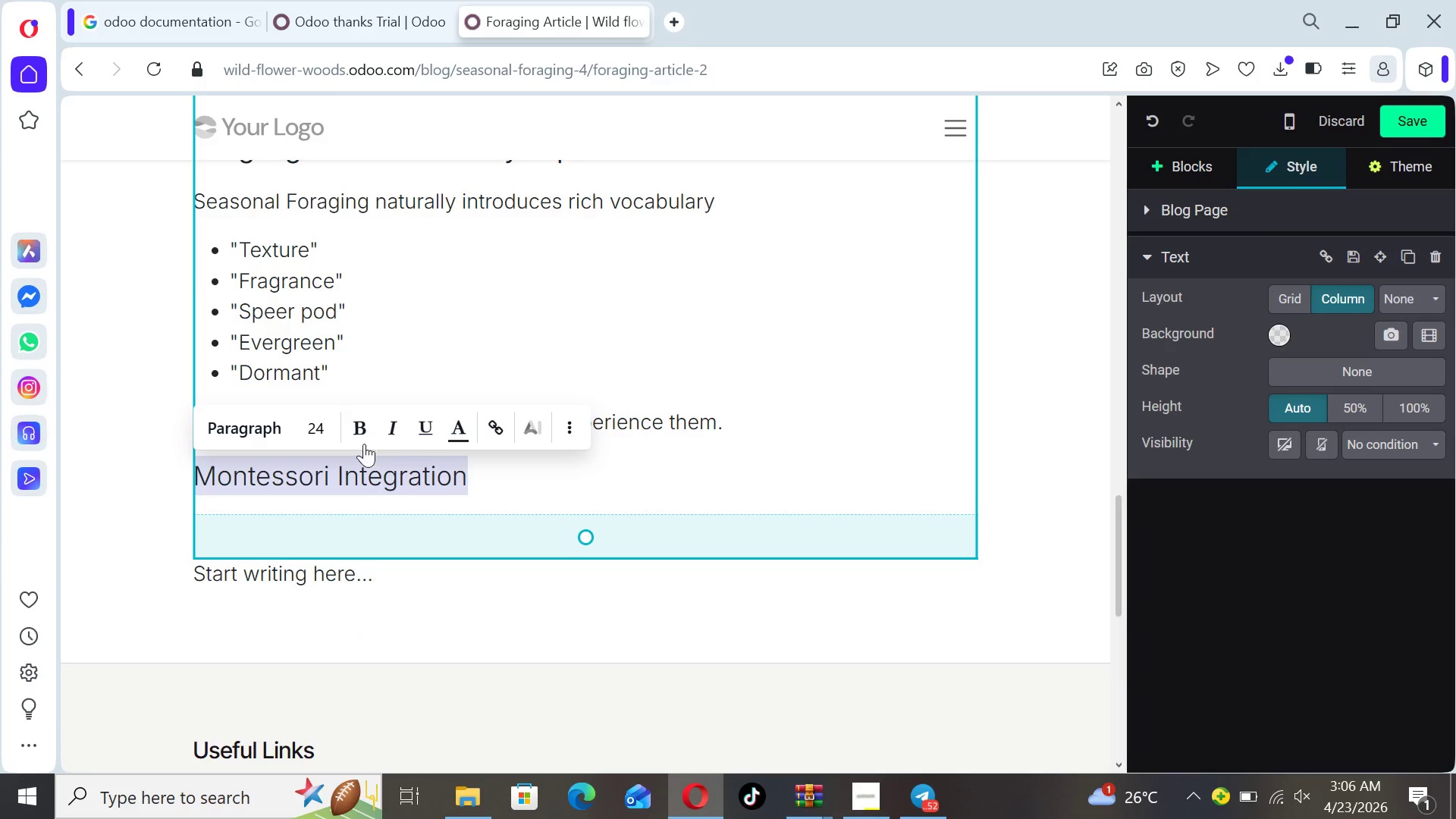 
left_click([359, 435])
 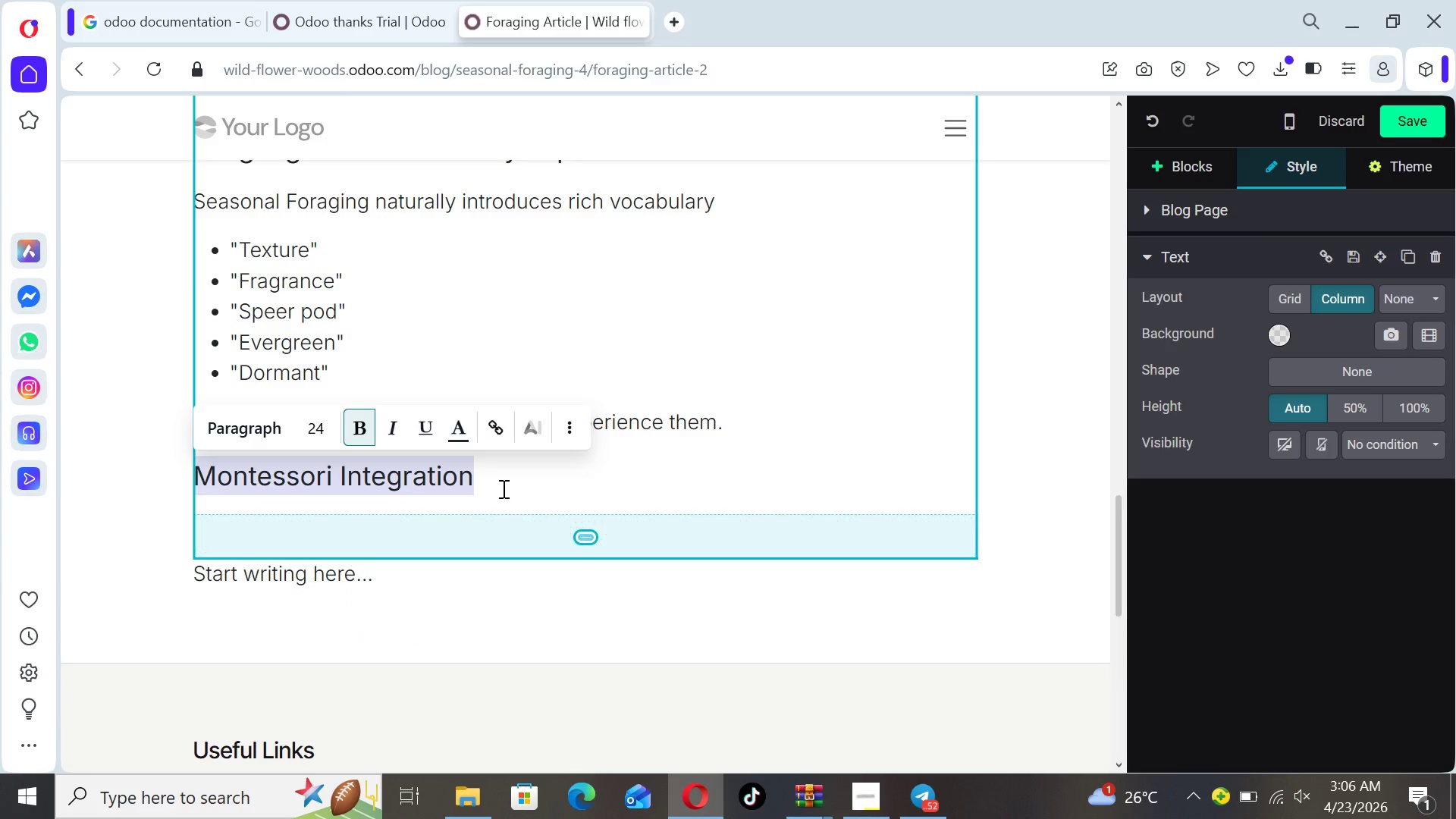 
left_click([500, 485])
 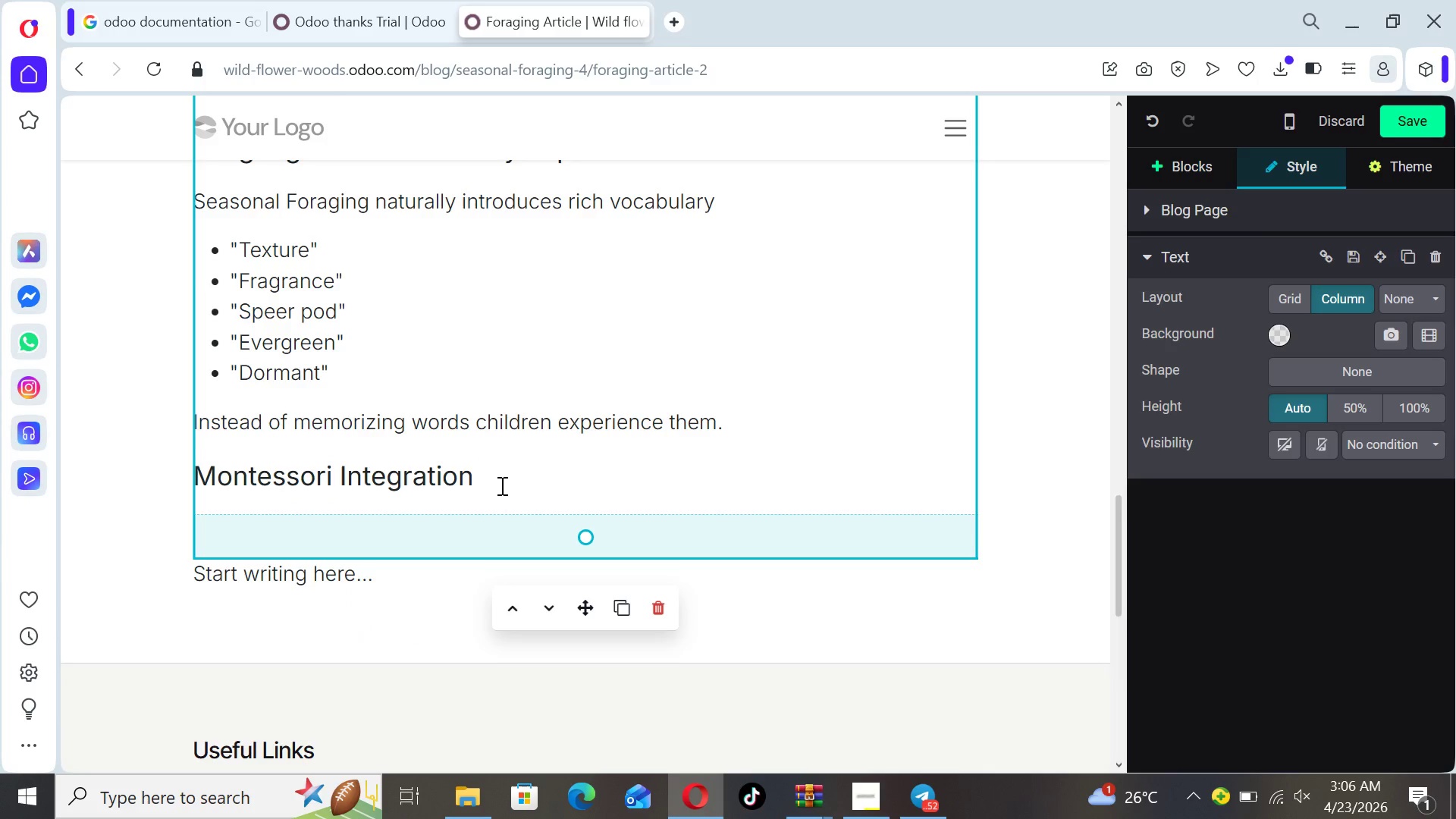 
key(Enter)
 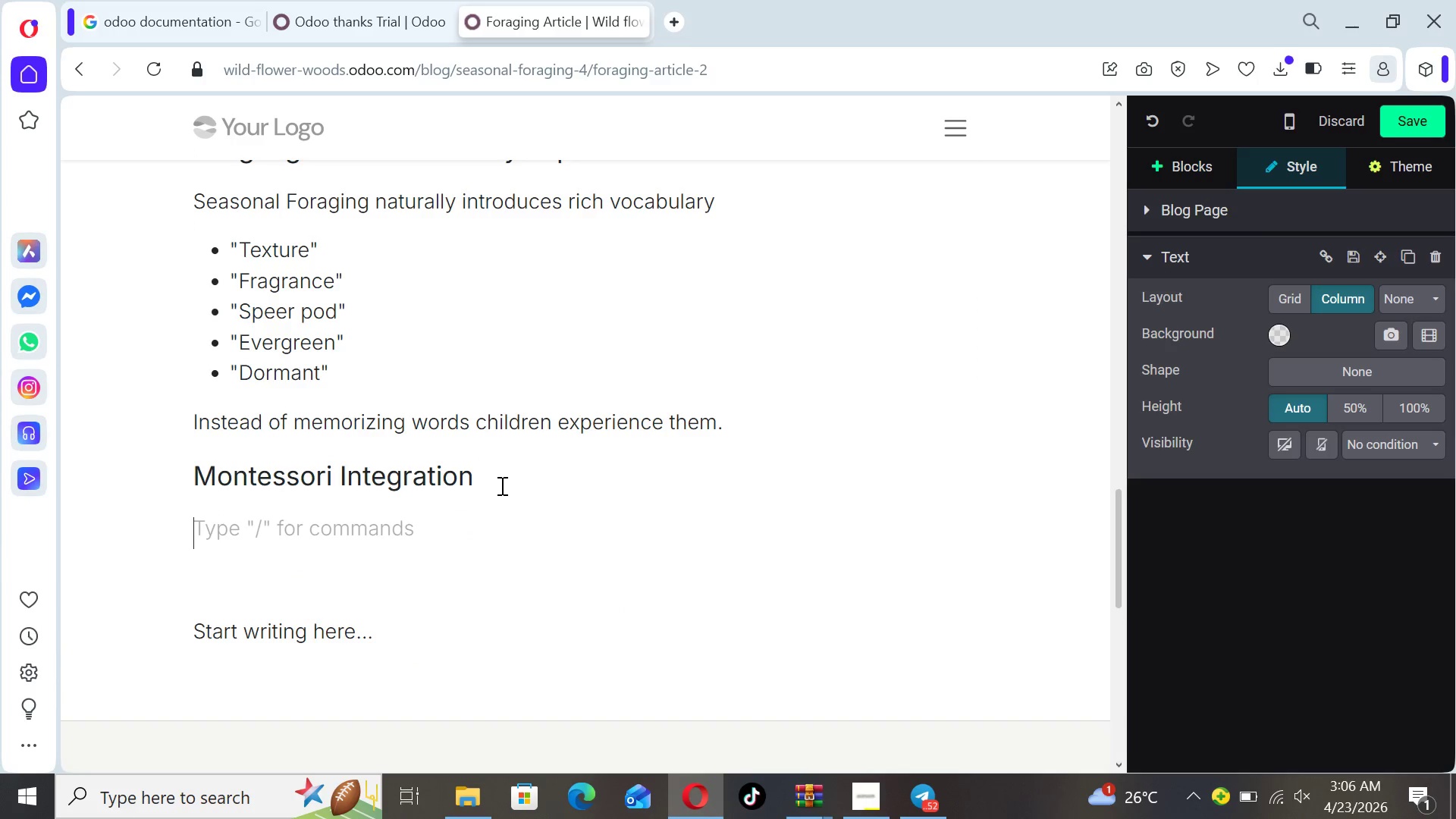 
type(iN Nmontessori)
 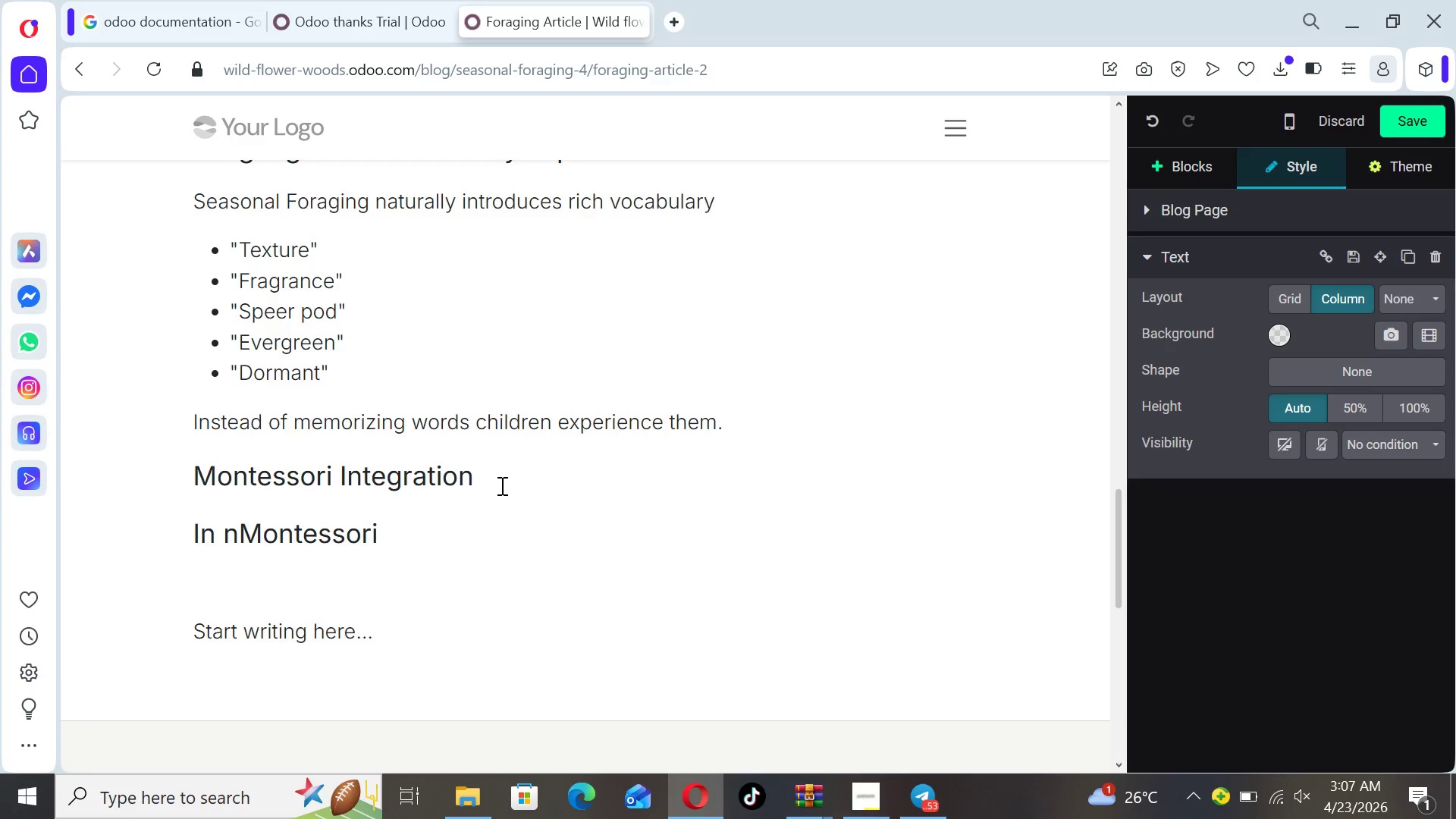 
hold_key(key=CapsLock, duration=30.0)
 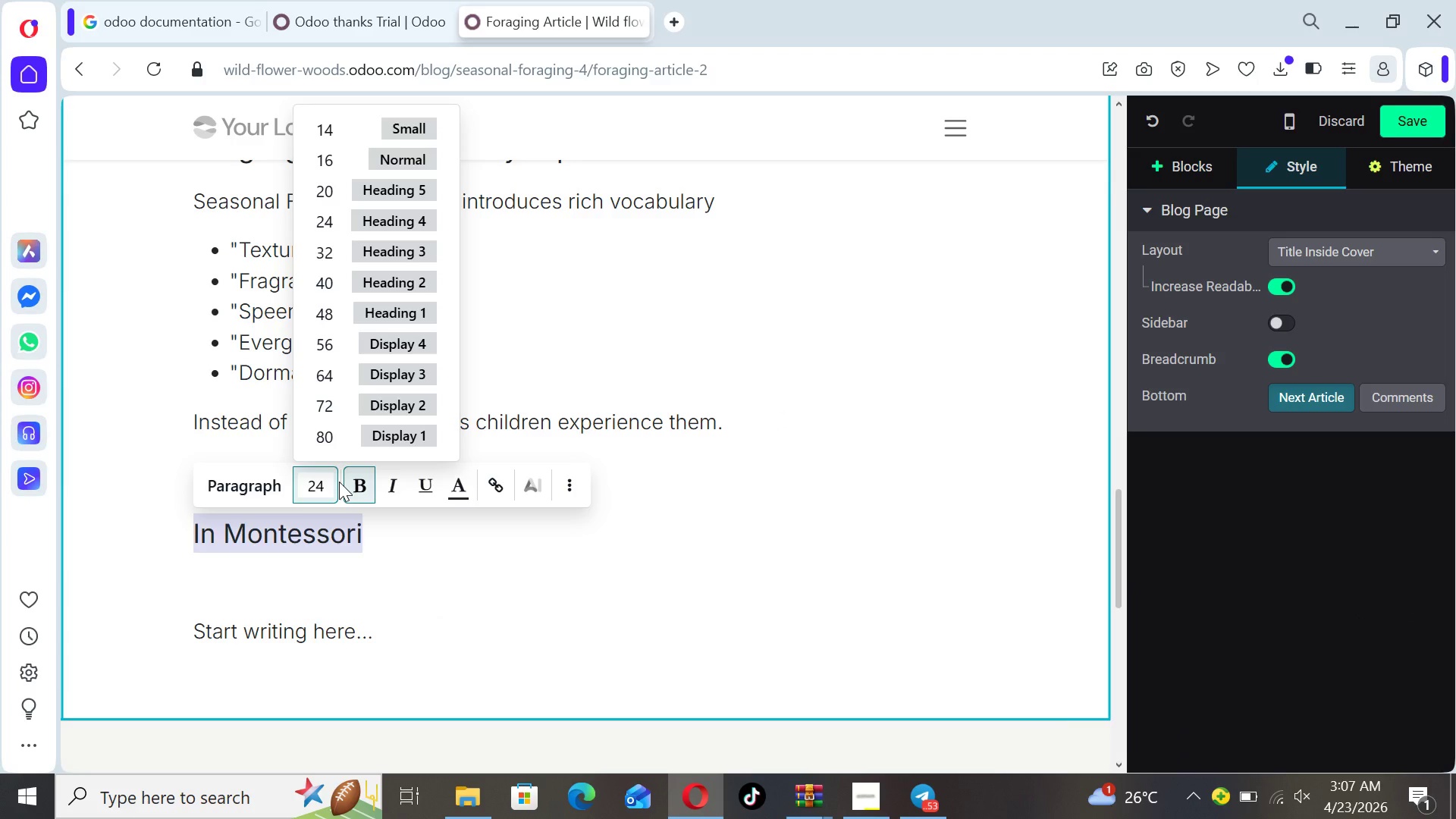 
hold_key(key=ArrowLeft, duration=0.84)
 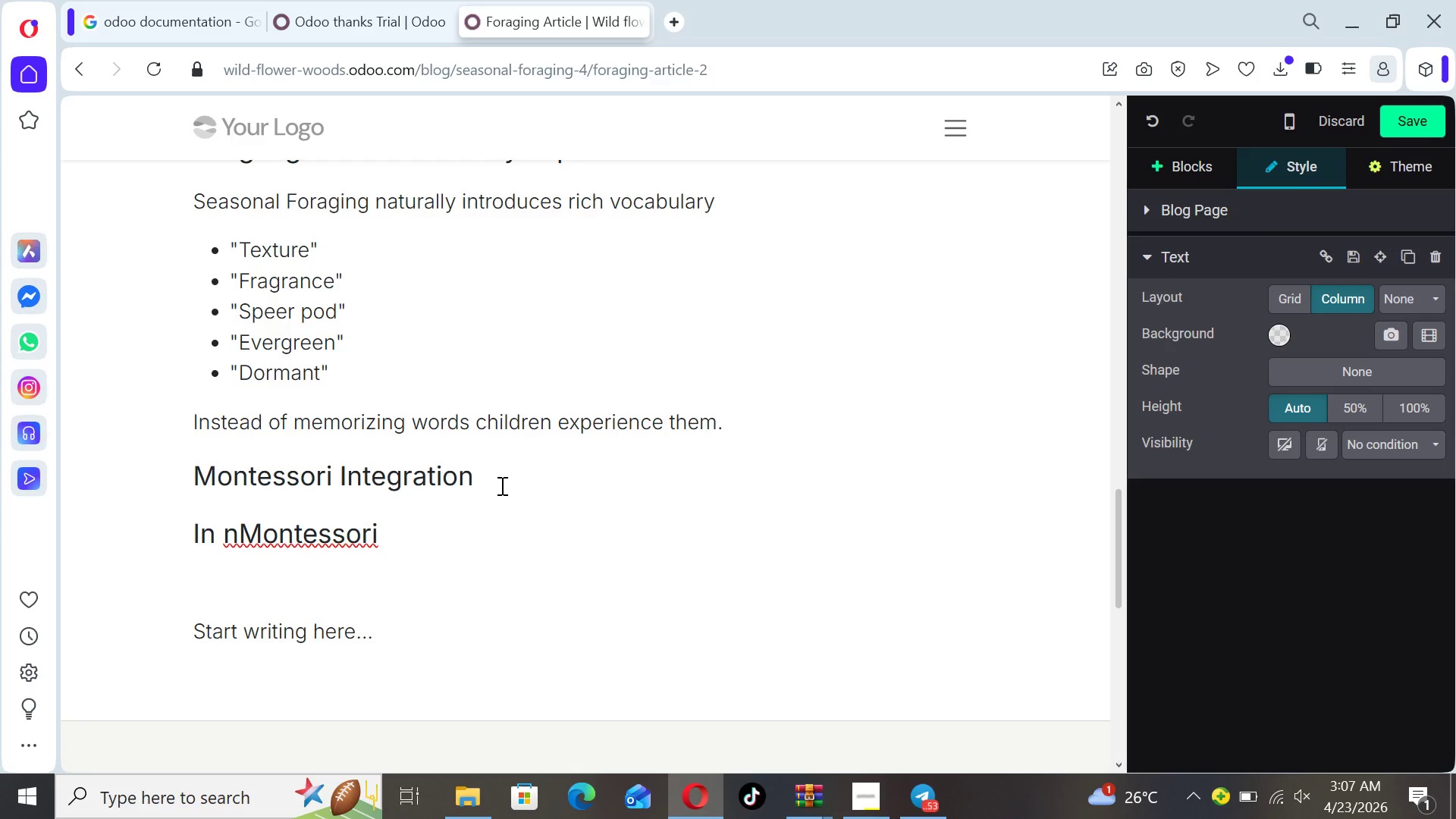 
key(ArrowRight)
 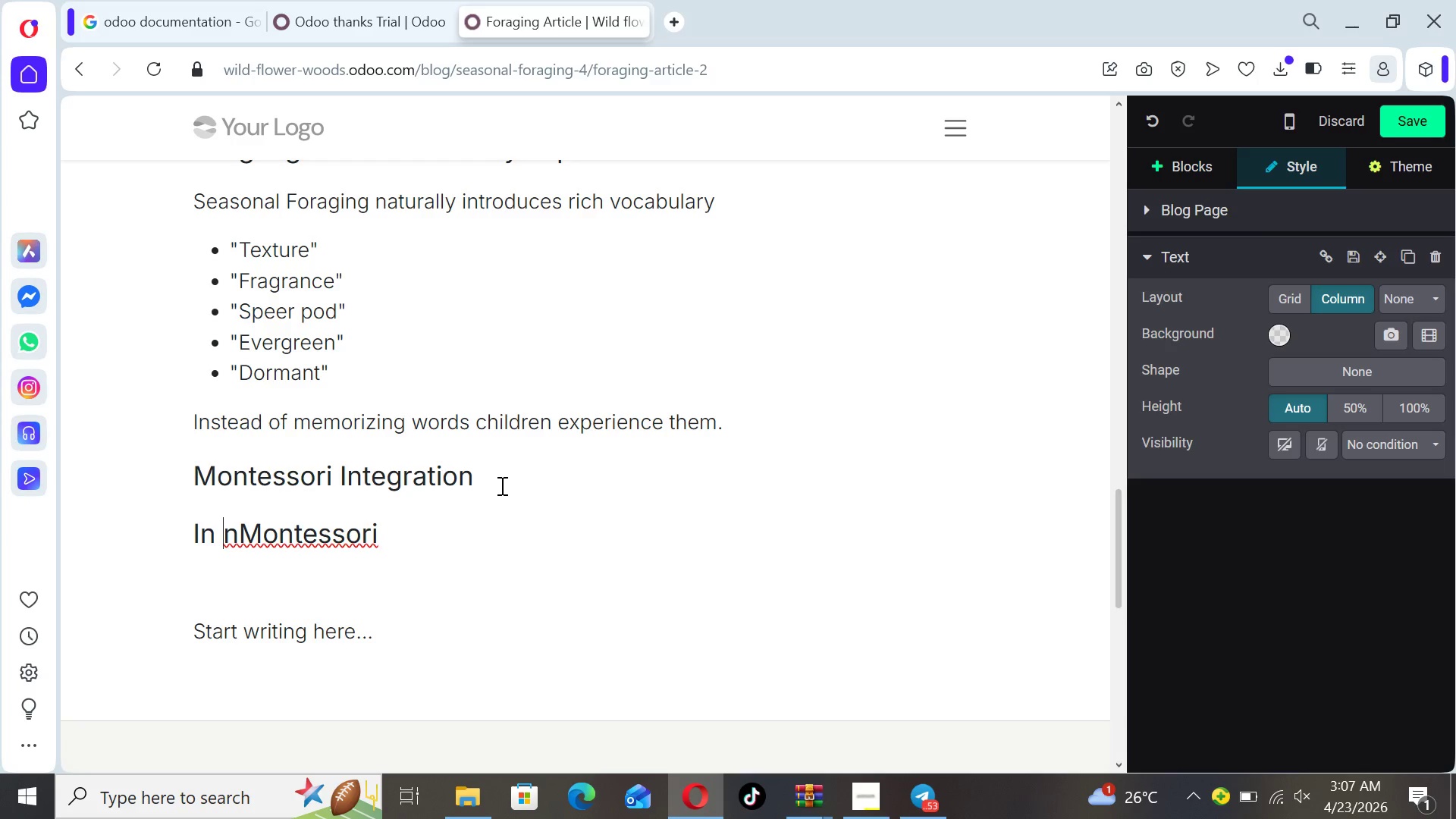 
key(ArrowRight)
 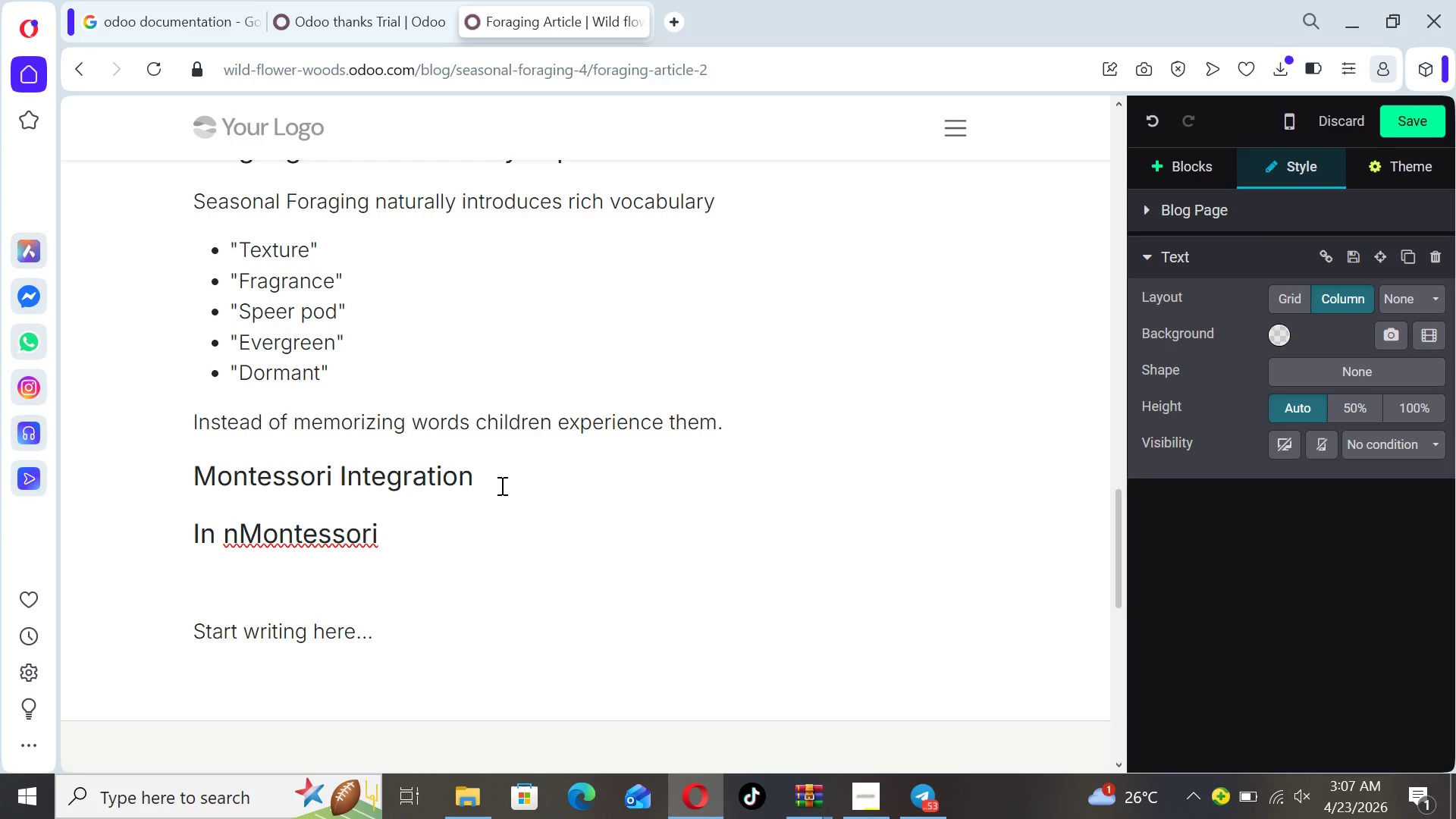 
key(Backspace)
 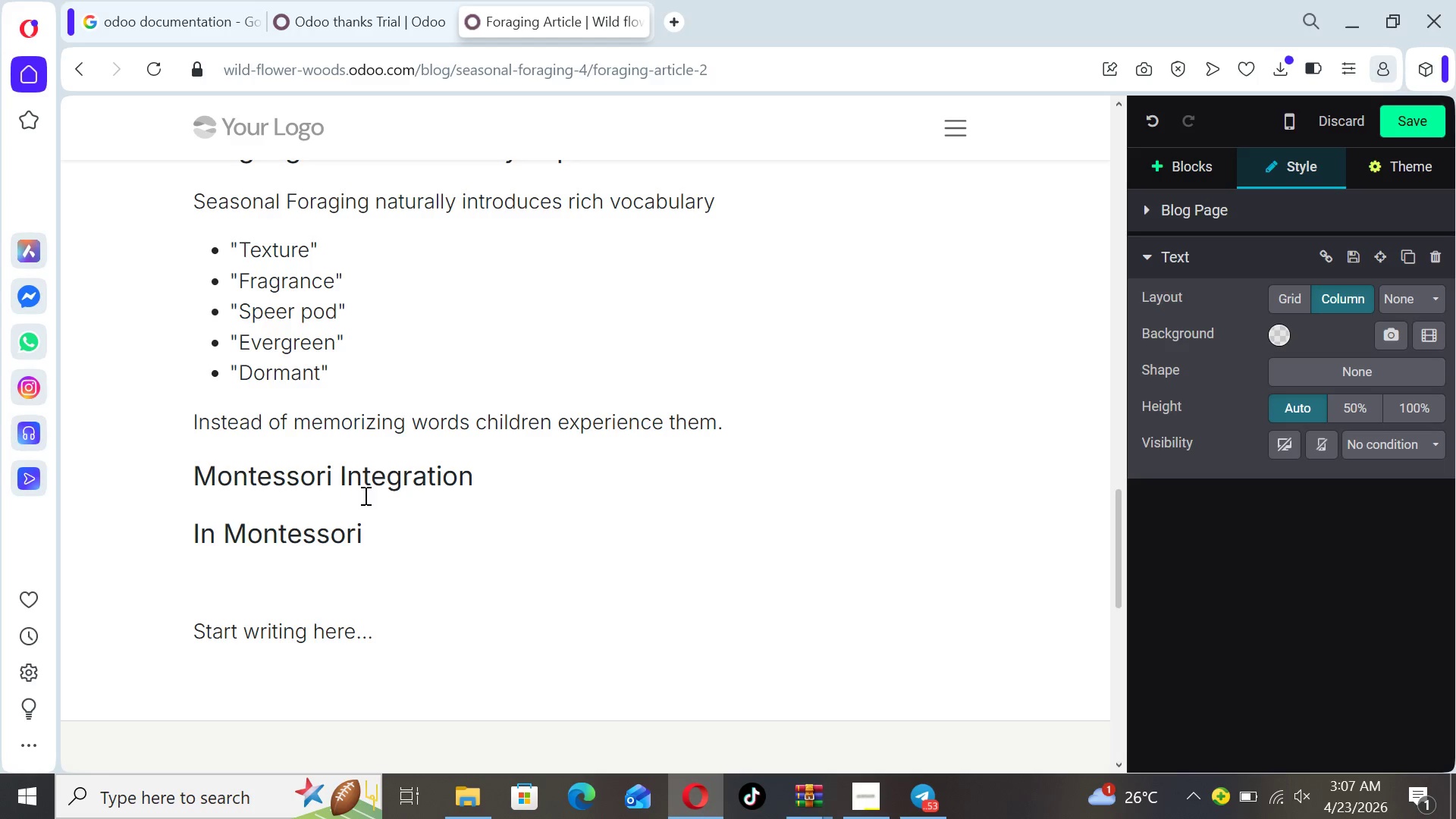 
left_click_drag(start_coordinate=[370, 533], to_coordinate=[198, 535])
 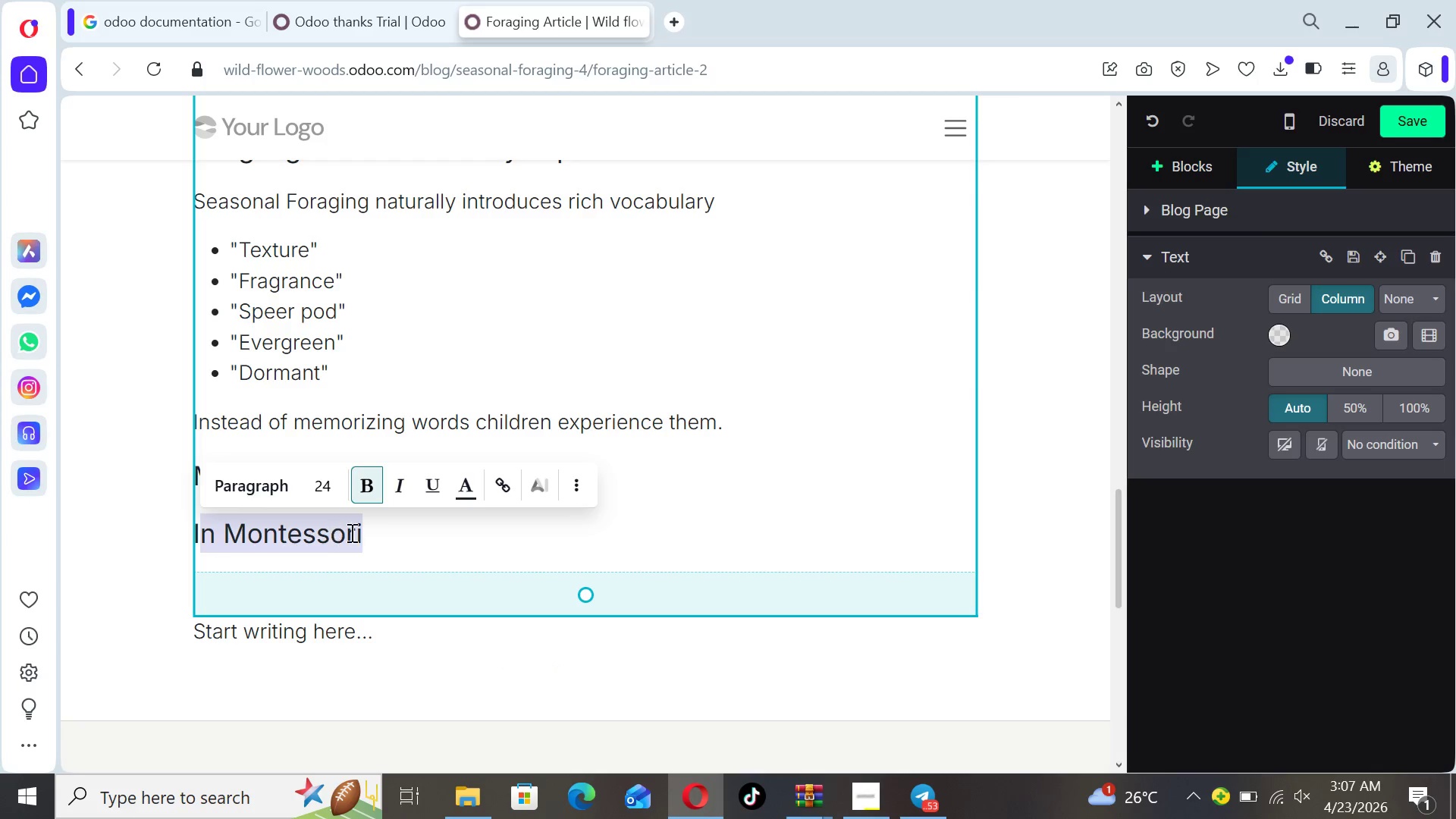 
left_click([382, 534])
 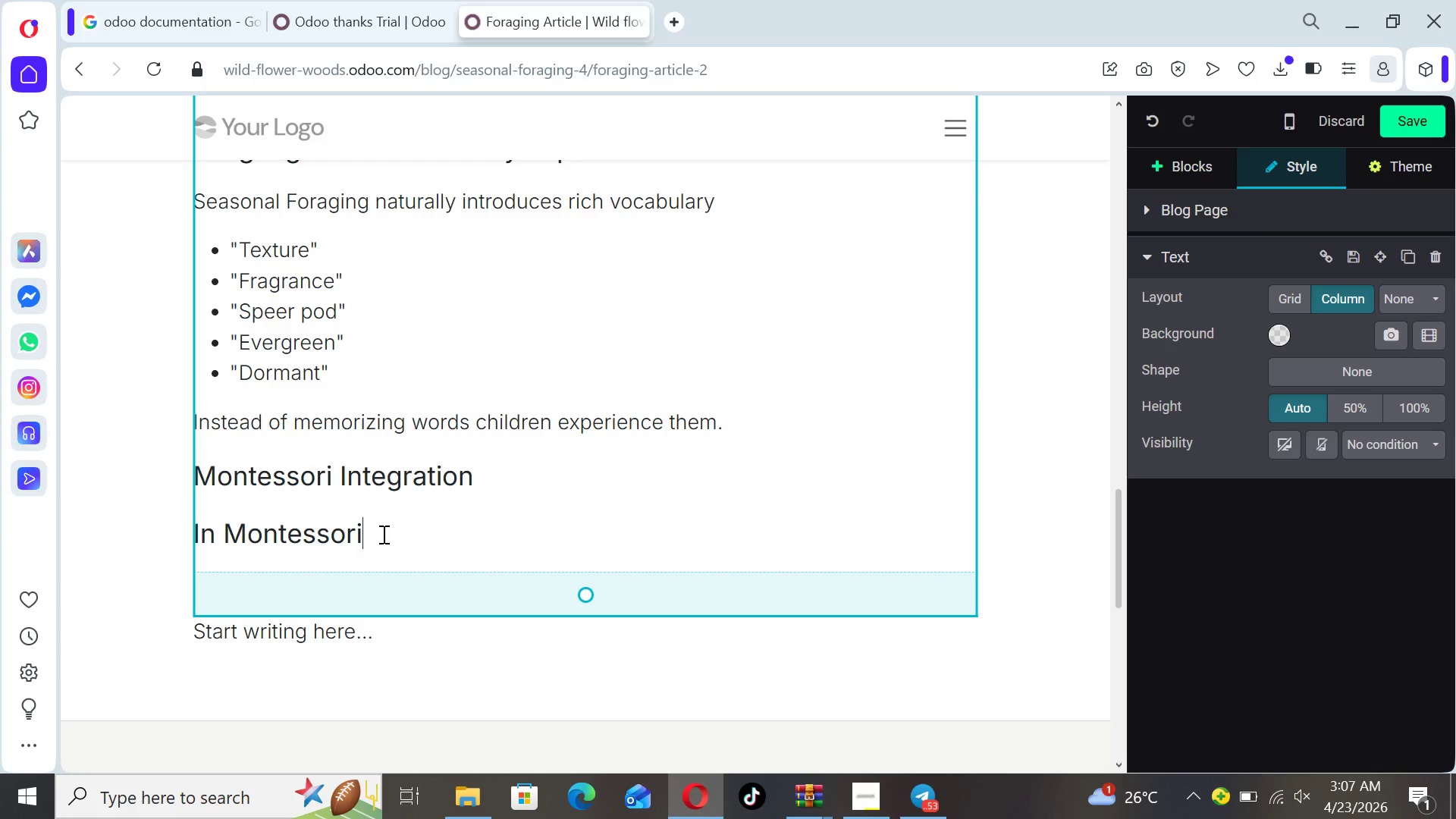 
left_click_drag(start_coordinate=[382, 534], to_coordinate=[183, 537])
 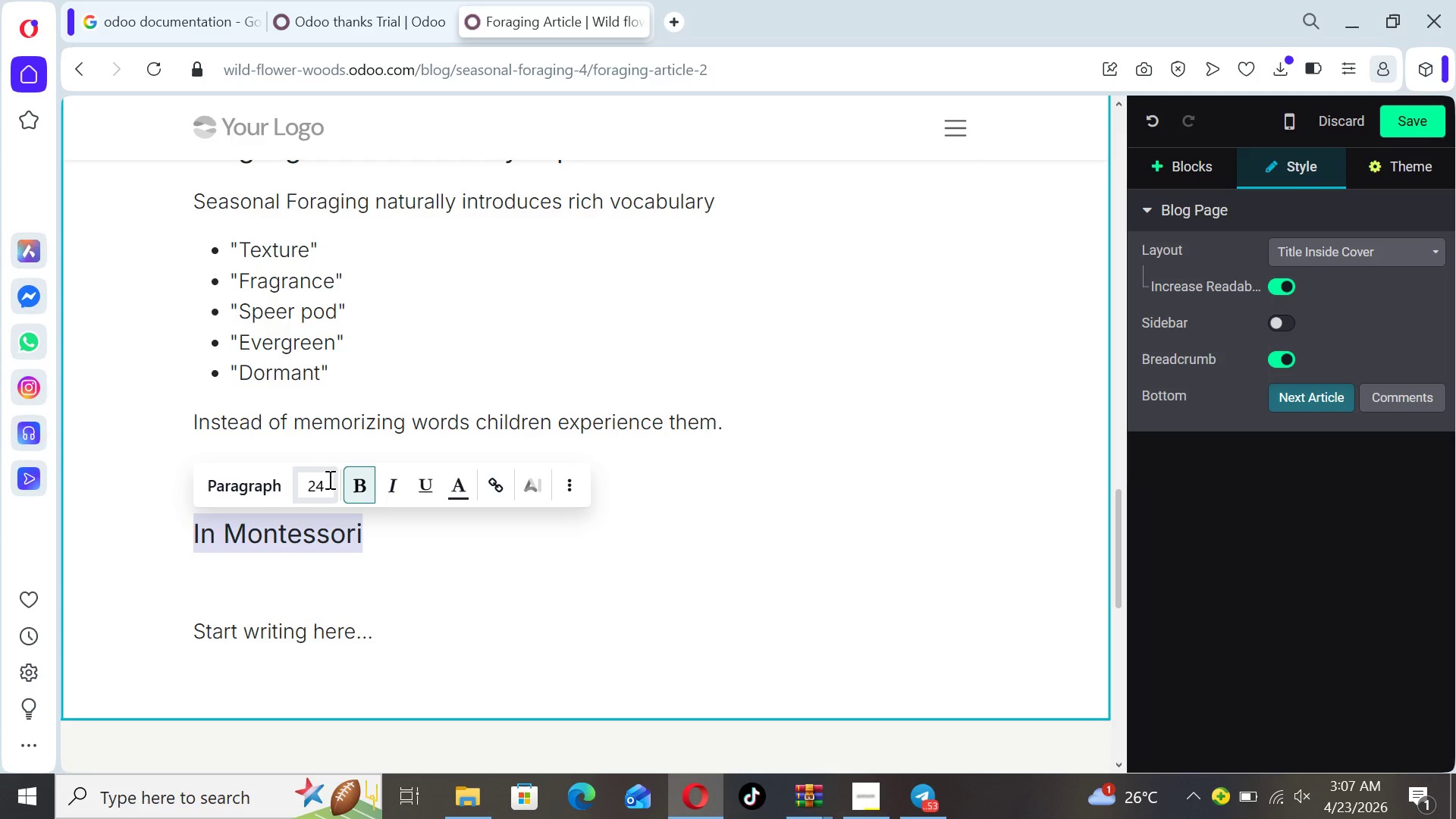 
left_click([328, 479])
 